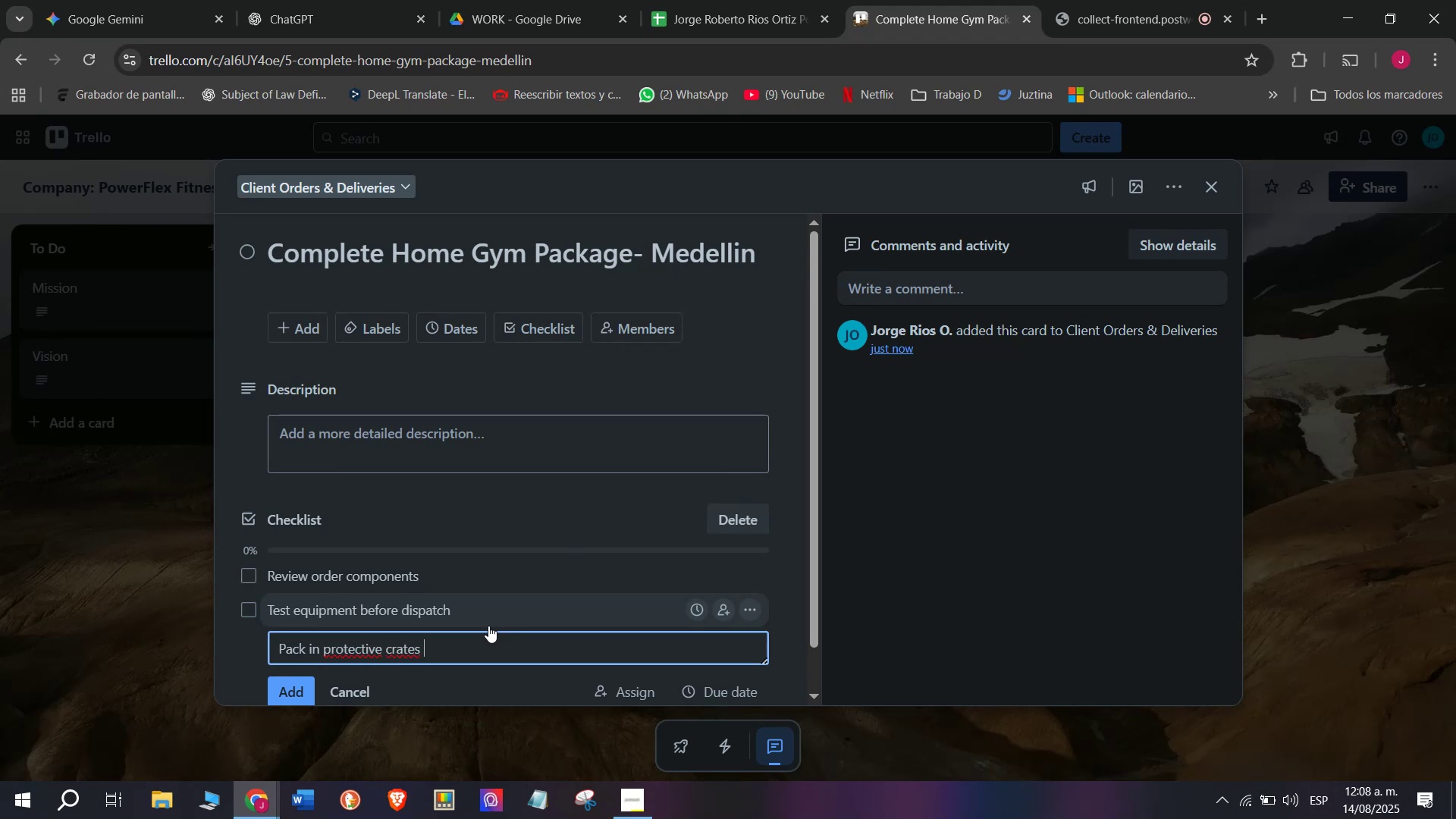 
key(Enter)
 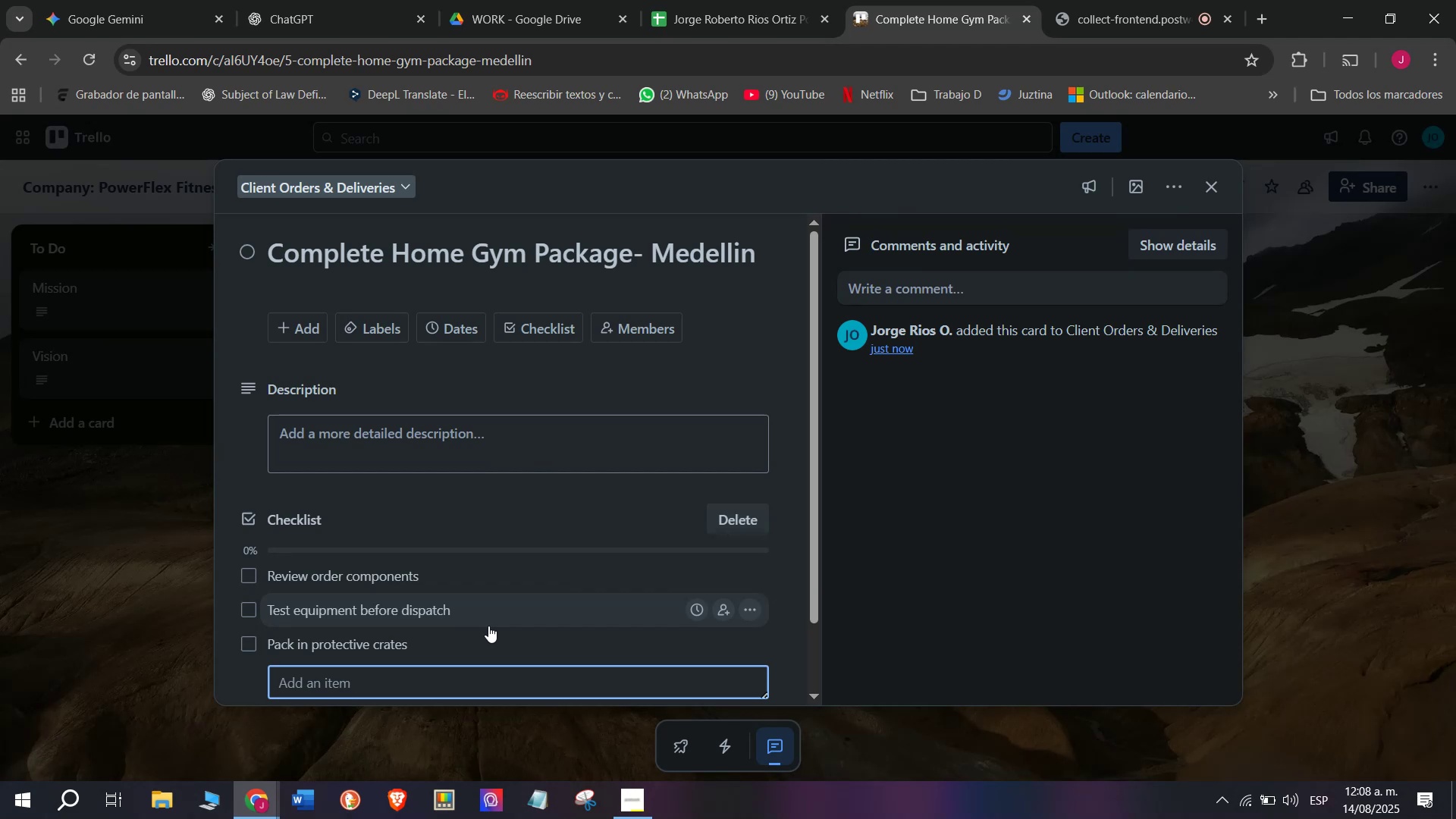 
type(Books)
key(Backspace)
type( delivery )
 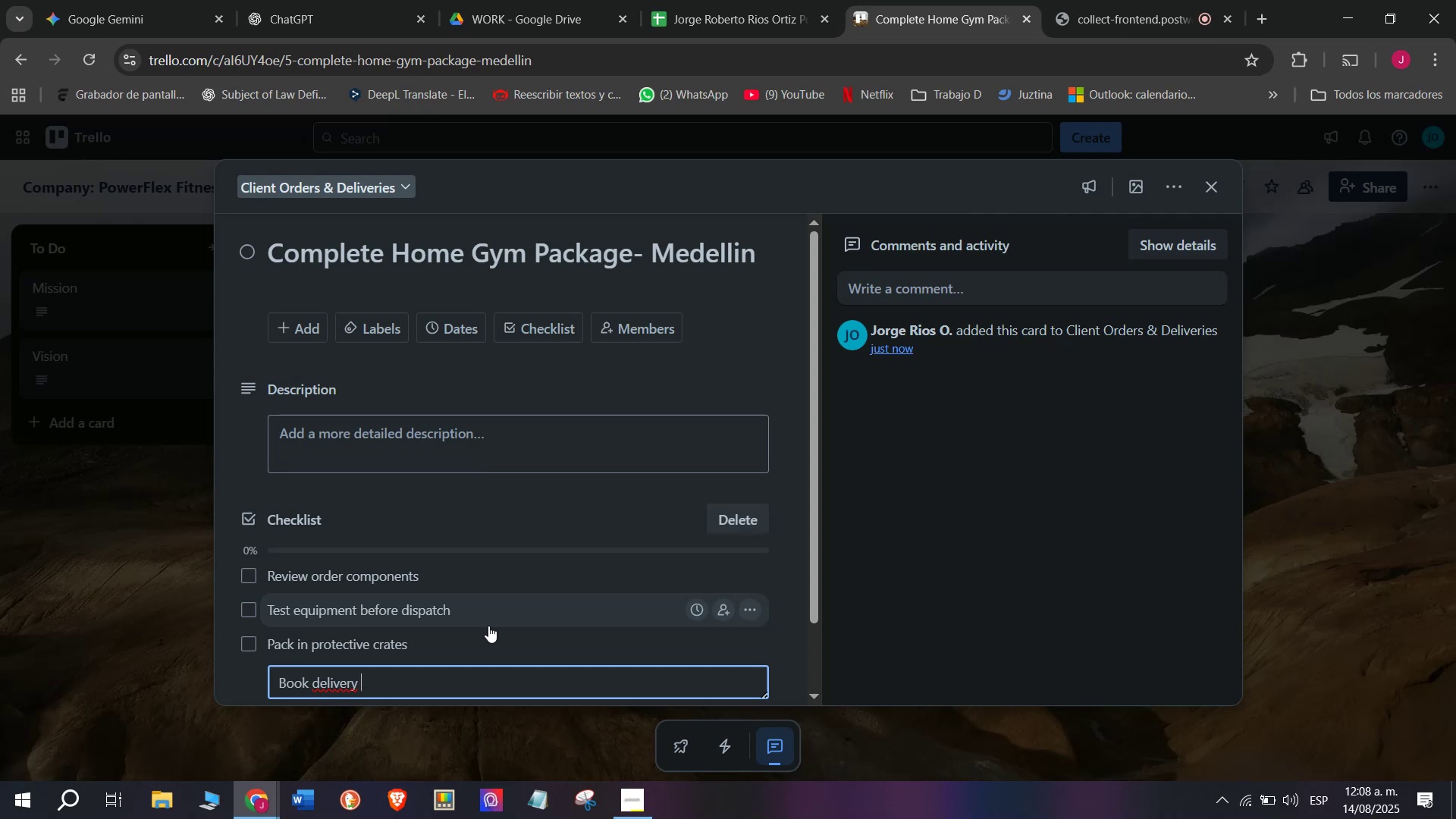 
type(date)
 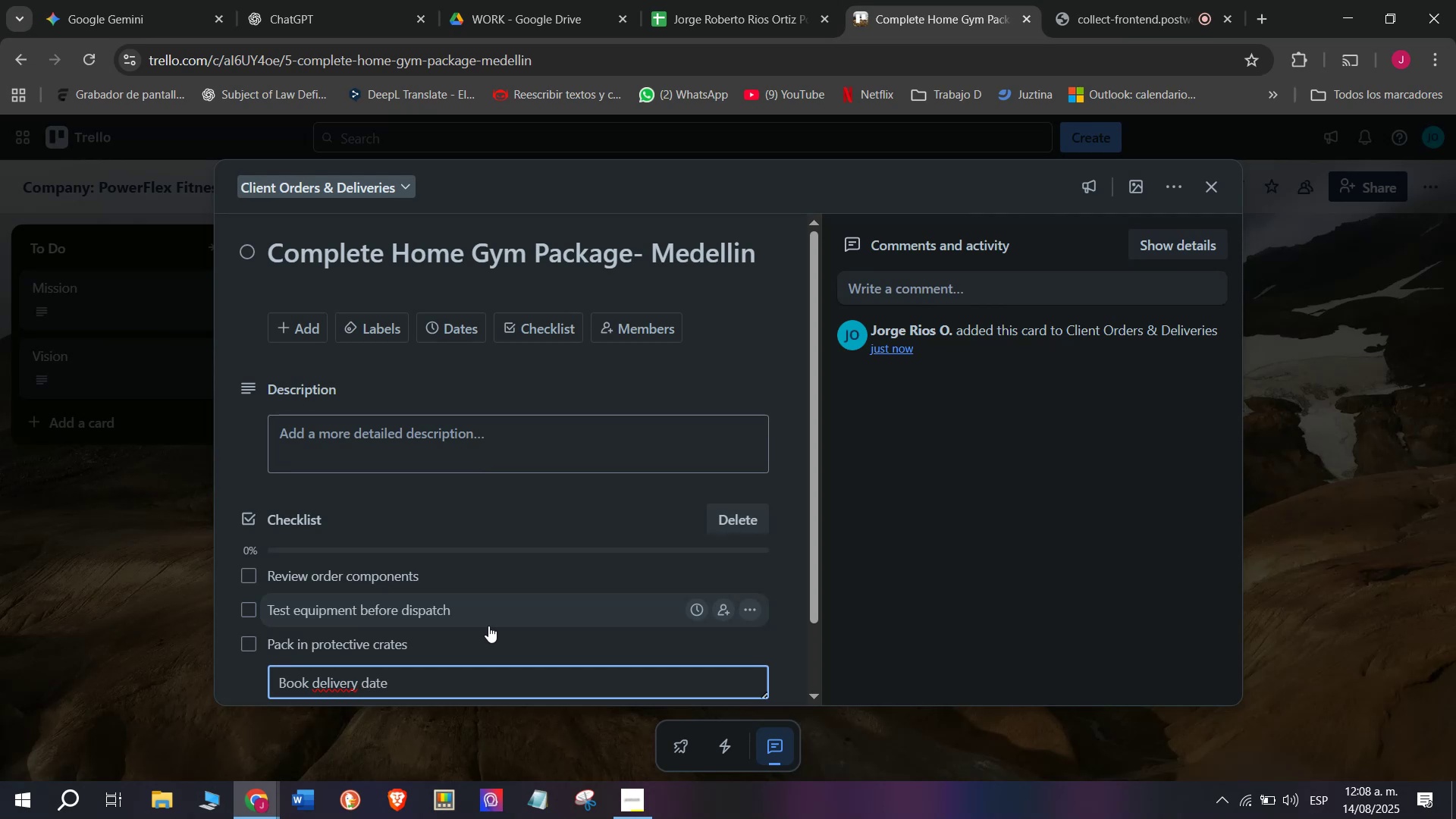 
key(Enter)
 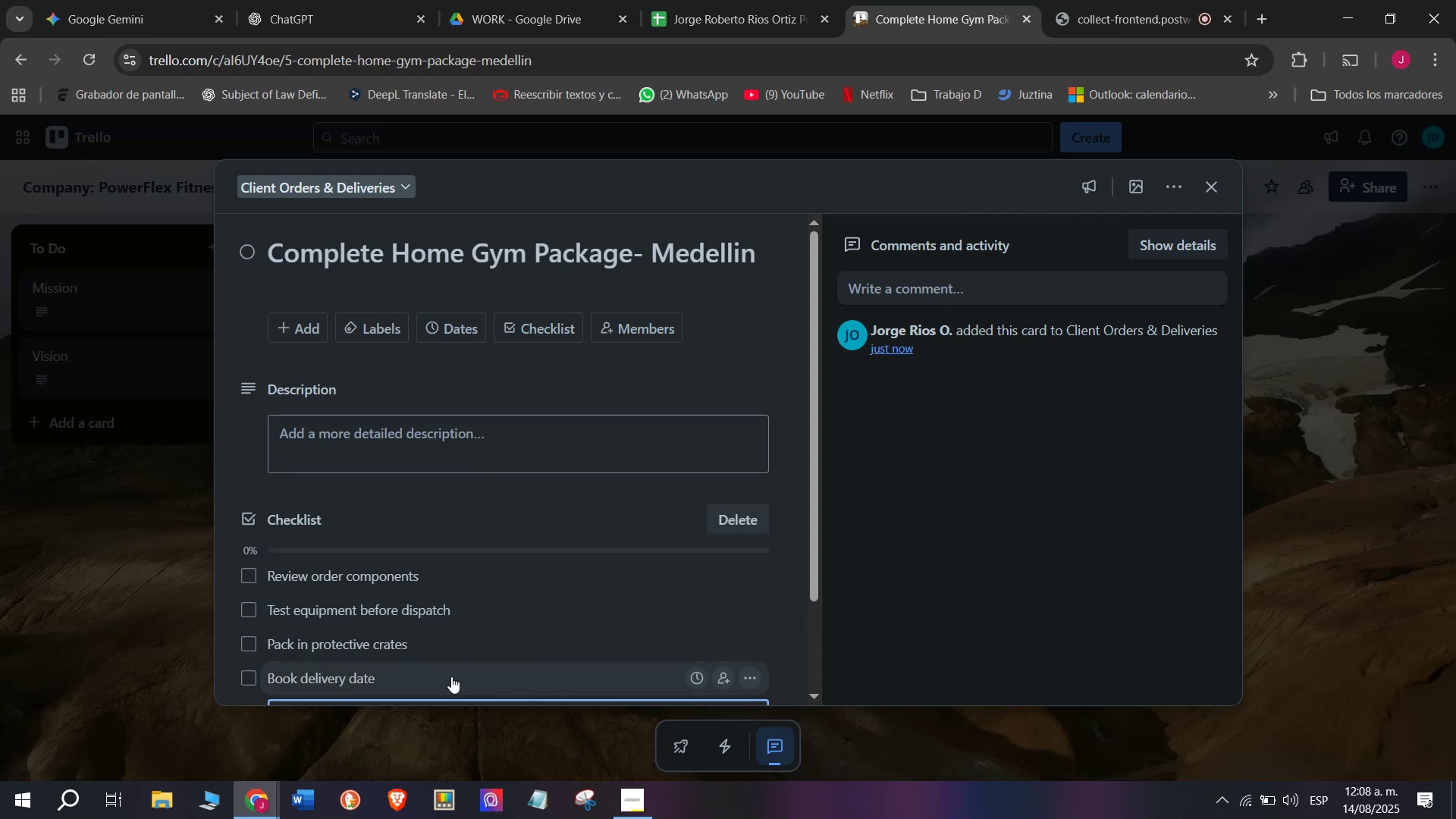 
scroll: coordinate [398, 591], scroll_direction: down, amount: 3.0
 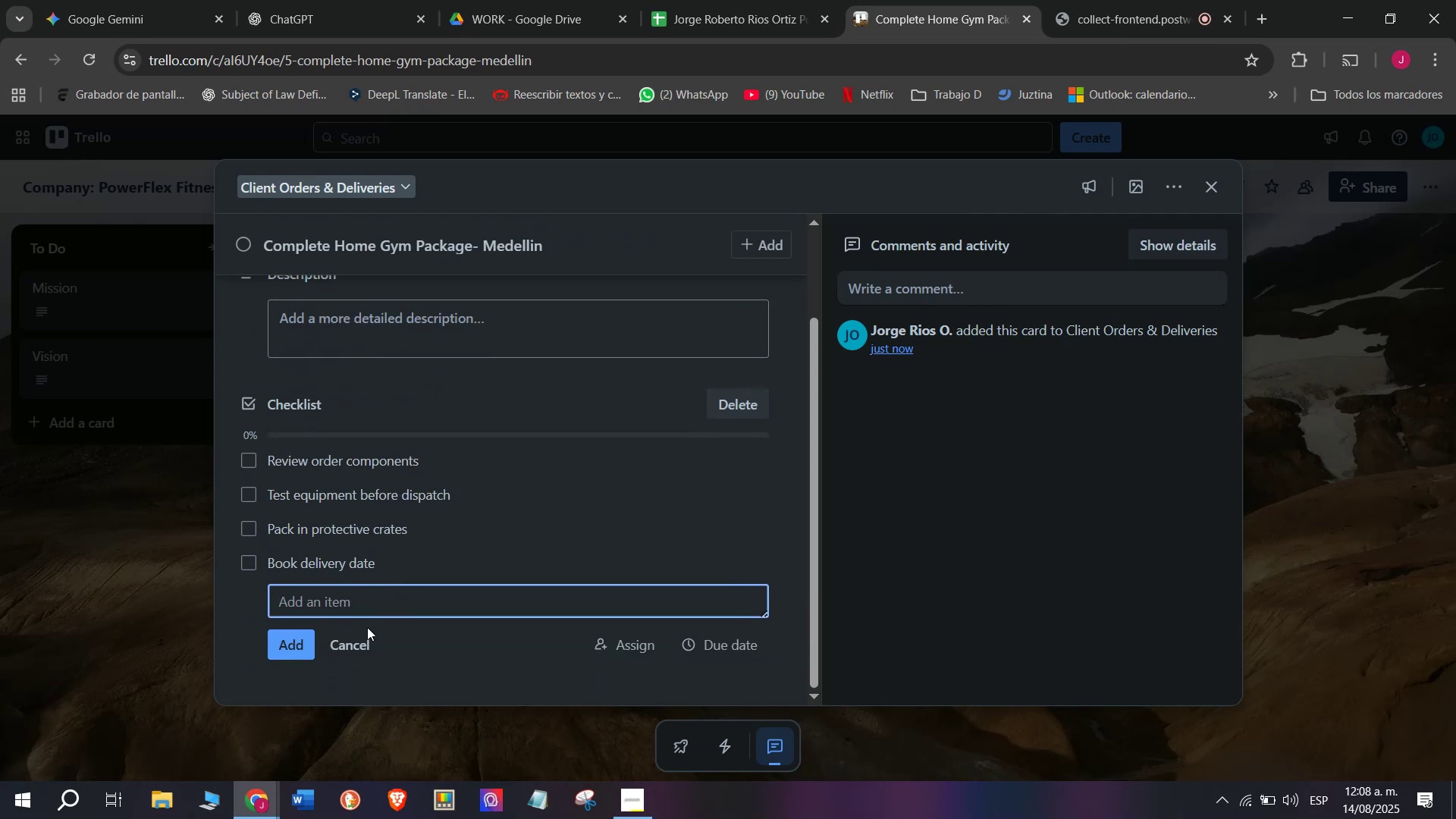 
type(Track shipment progress)
 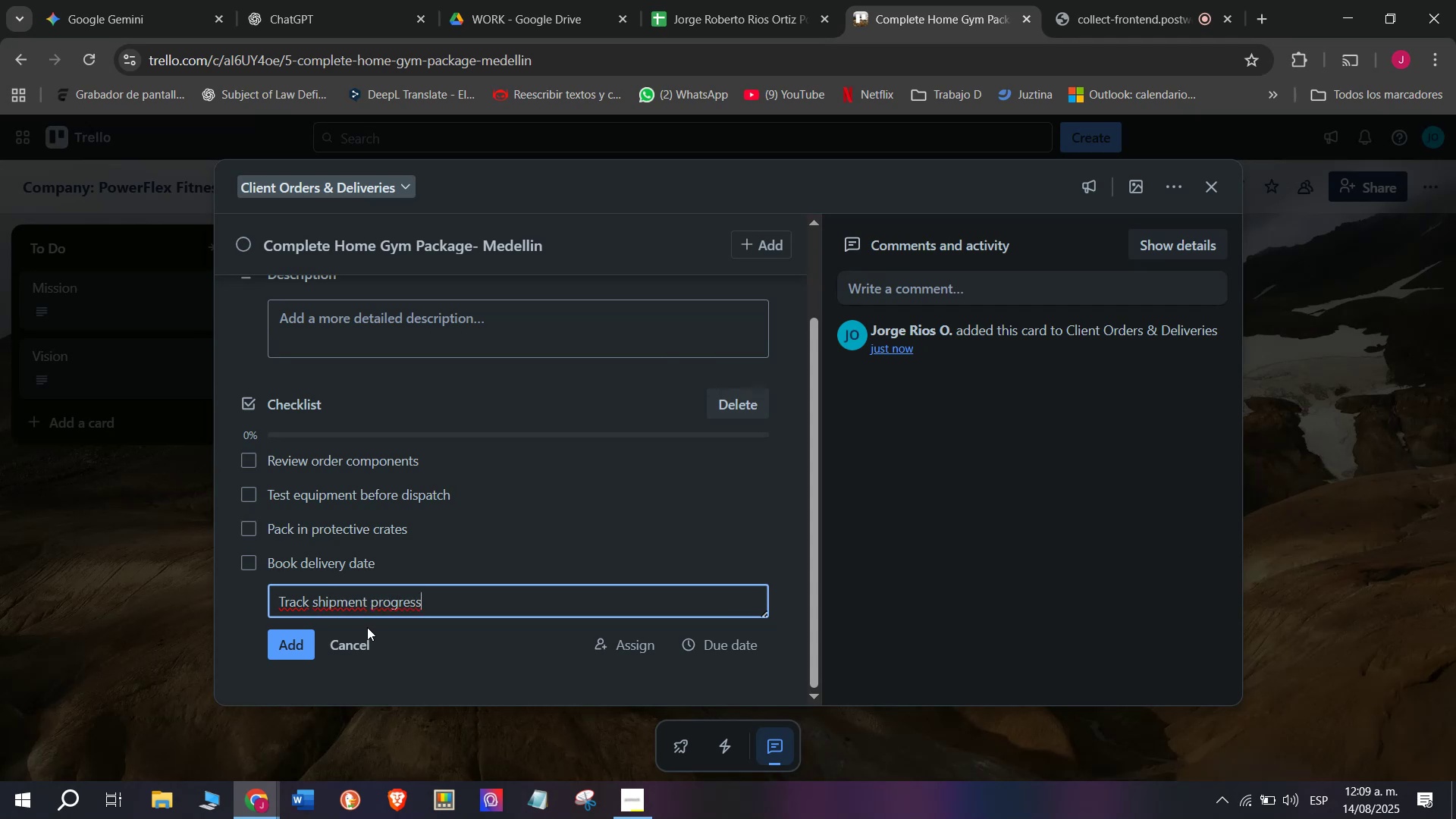 
key(Enter)
 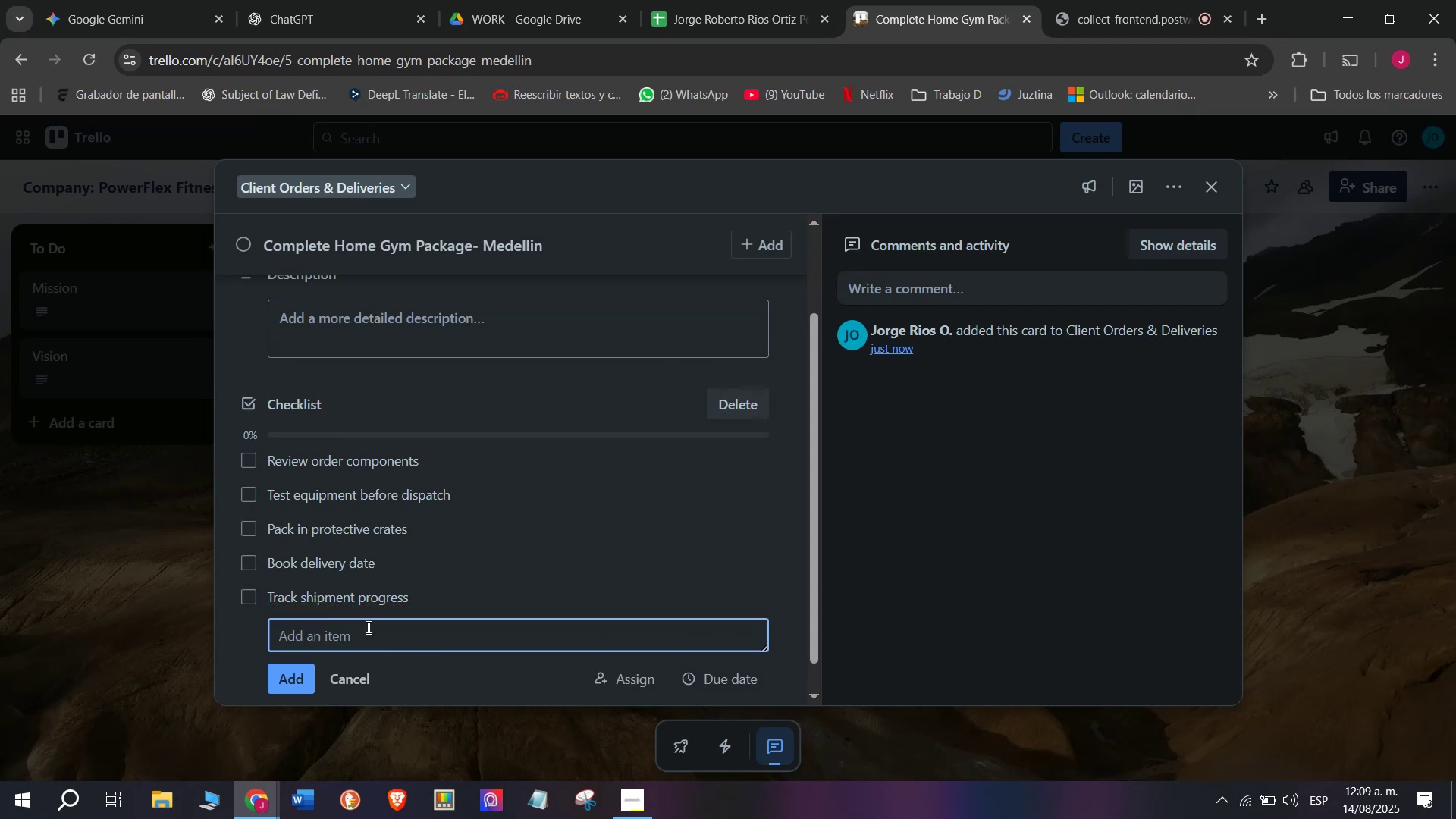 
type(Confirm installation complent)
 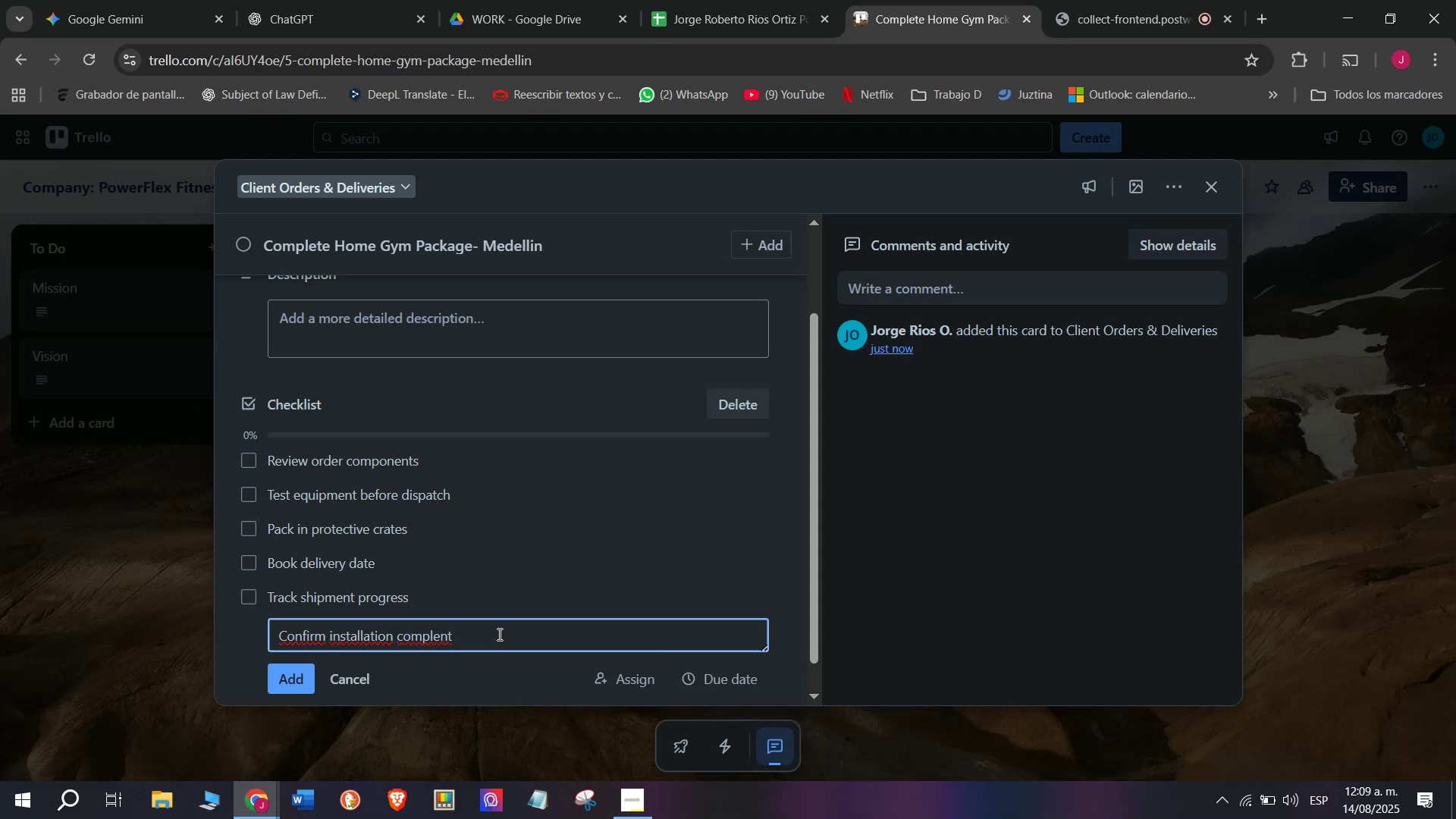 
type(ion)
 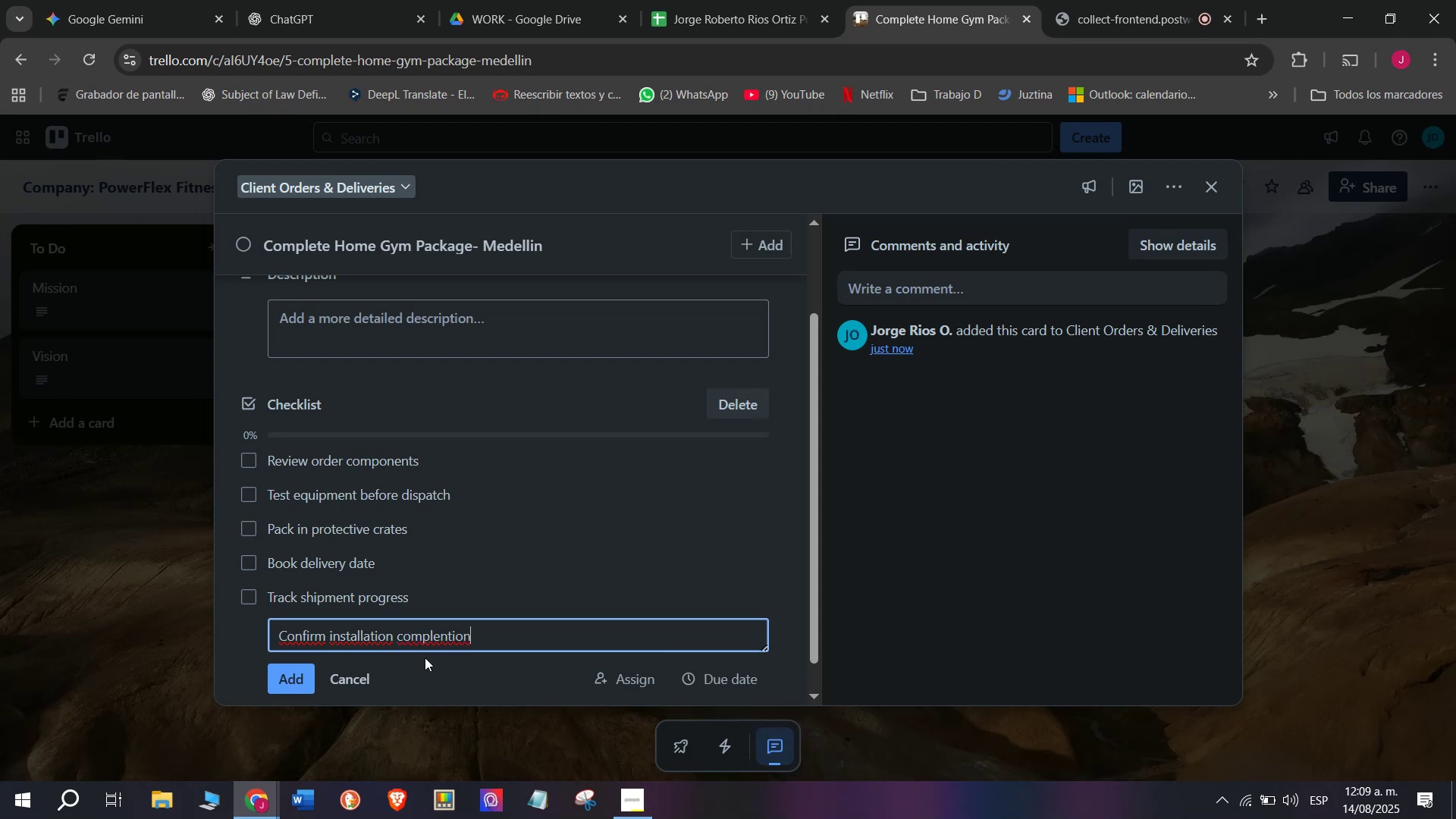 
left_click([447, 639])
 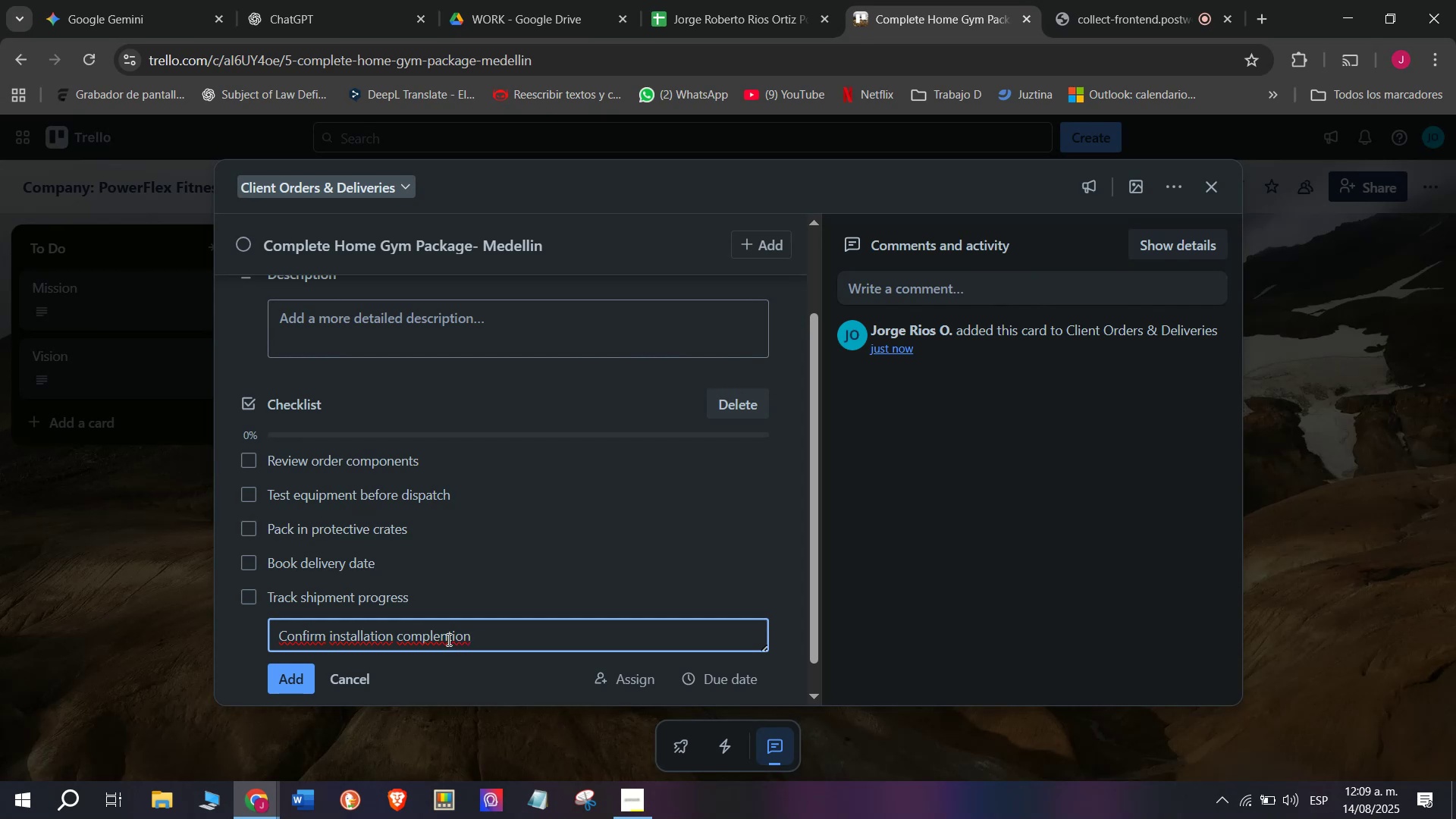 
key(Backspace)
 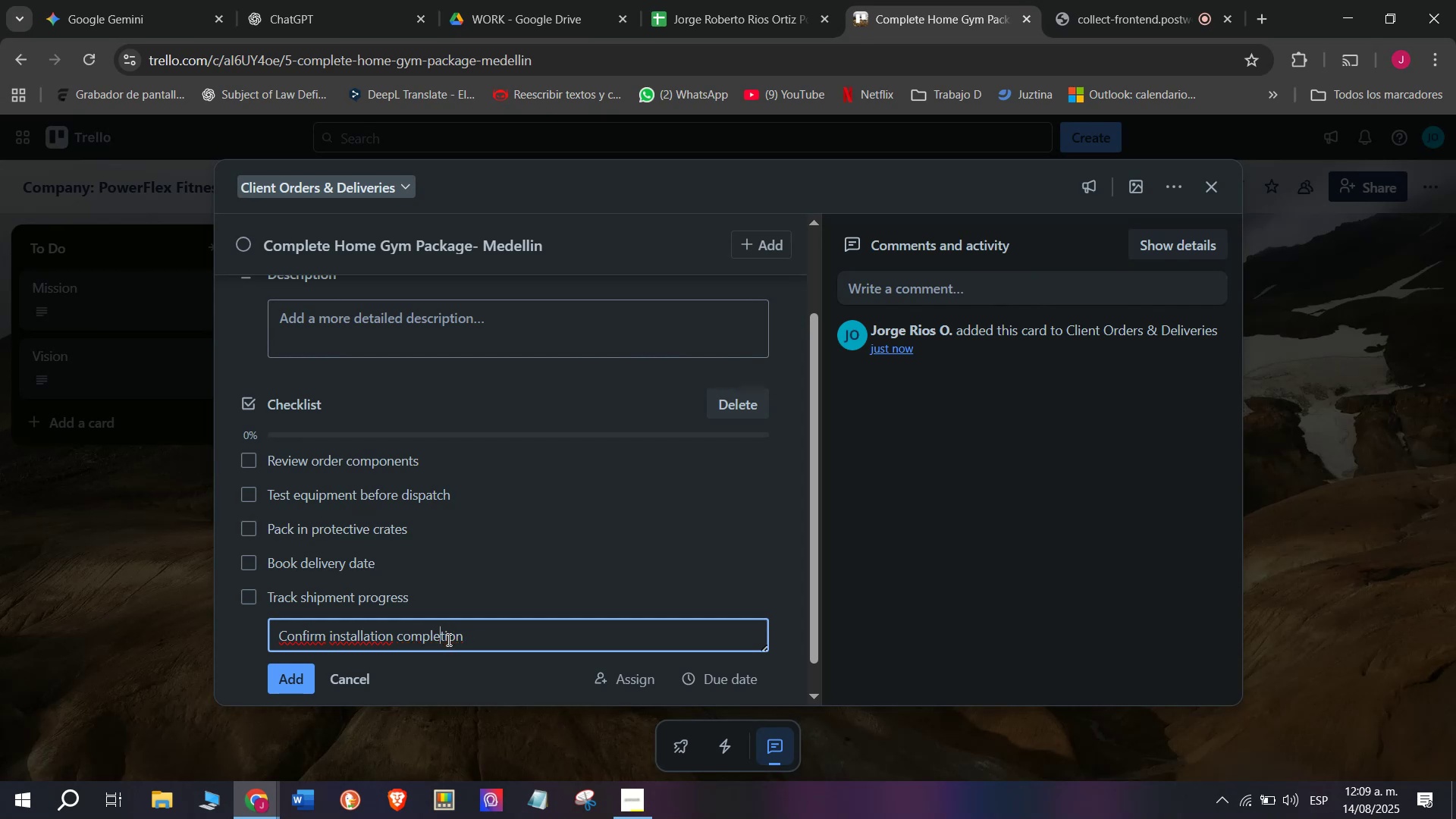 
key(Enter)
 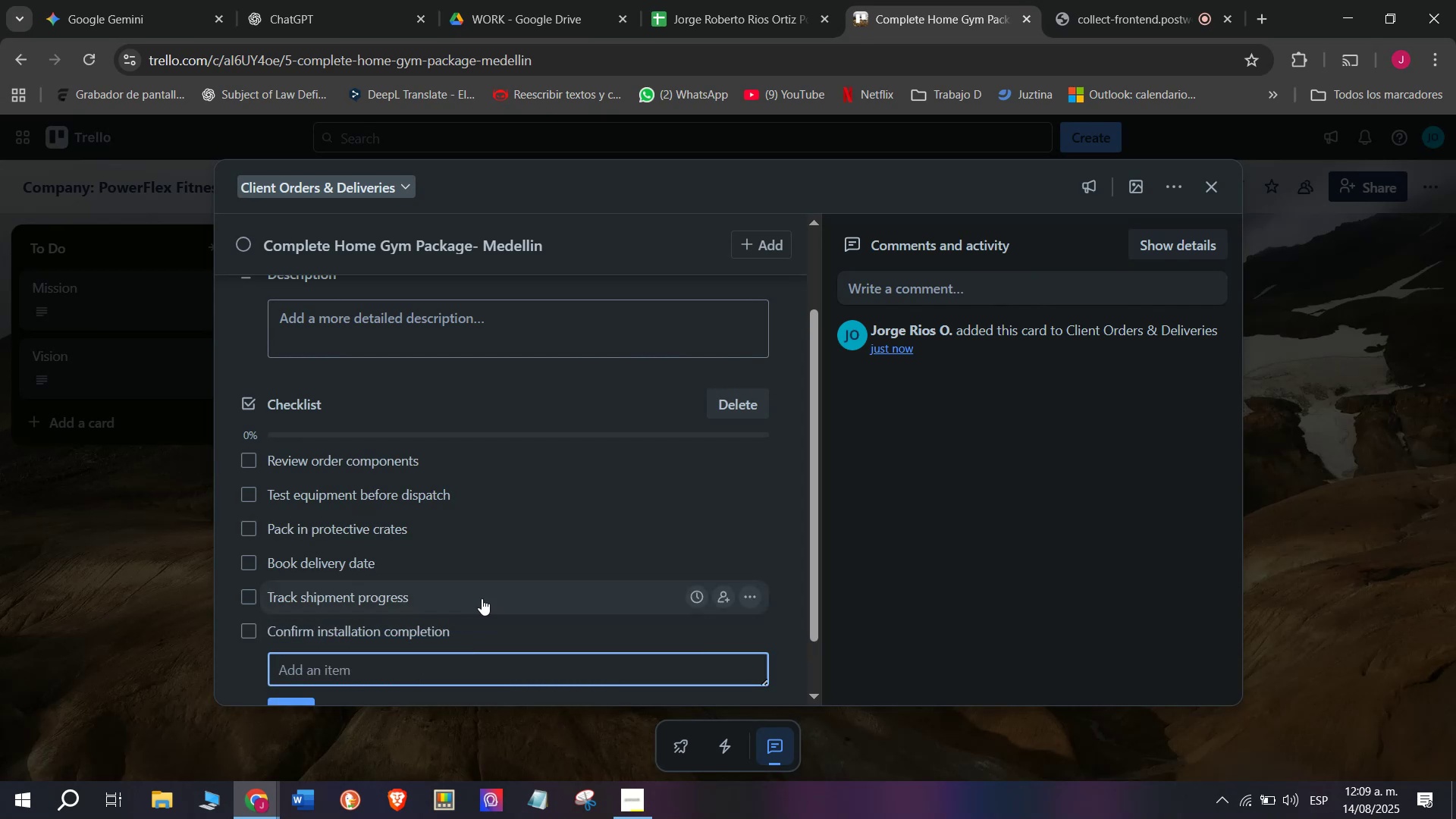 
scroll: coordinate [491, 538], scroll_direction: down, amount: 2.0
 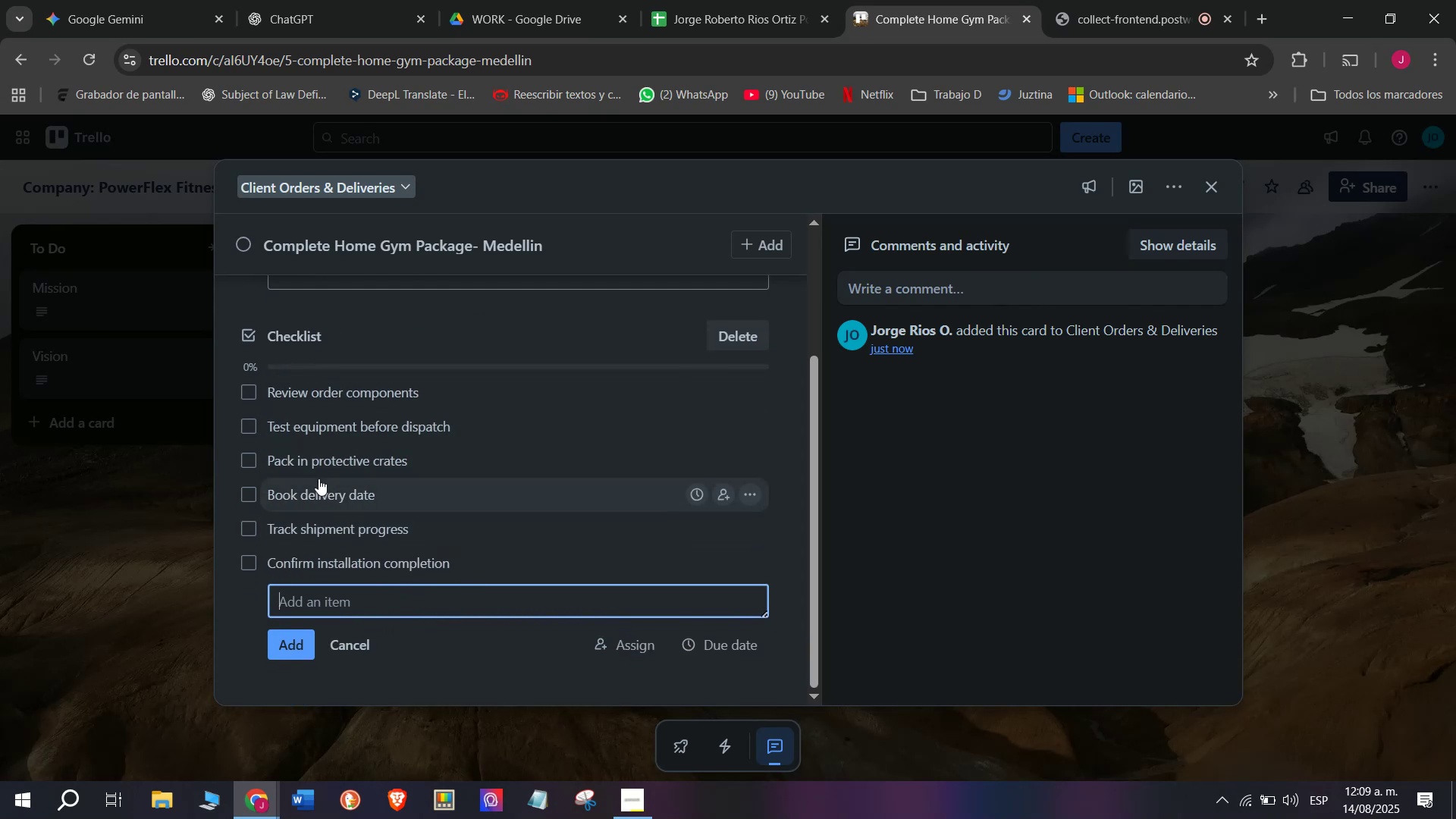 
scroll: coordinate [330, 541], scroll_direction: up, amount: 5.0
 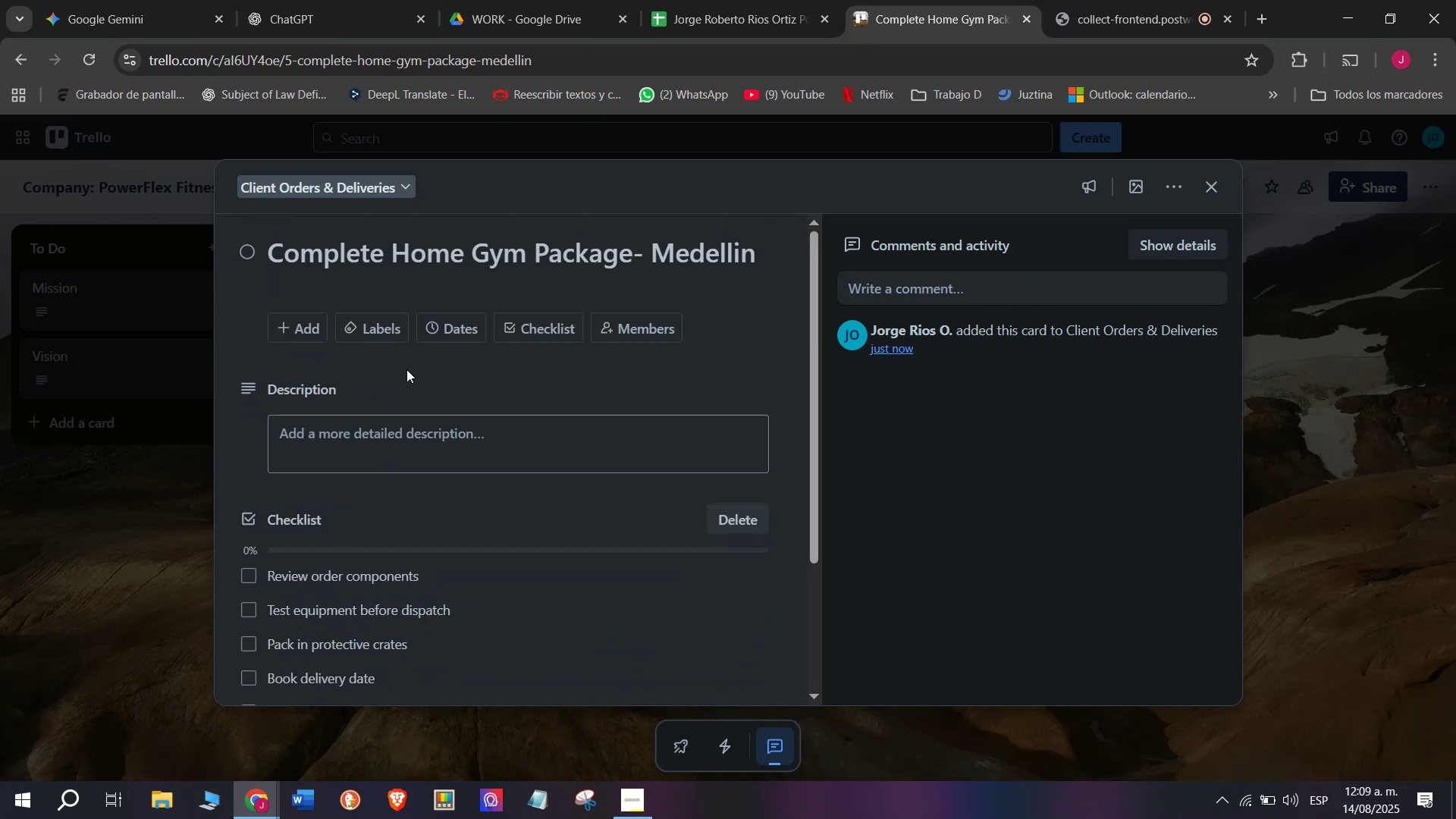 
left_click_drag(start_coordinate=[379, 322], to_coordinate=[379, 318])
 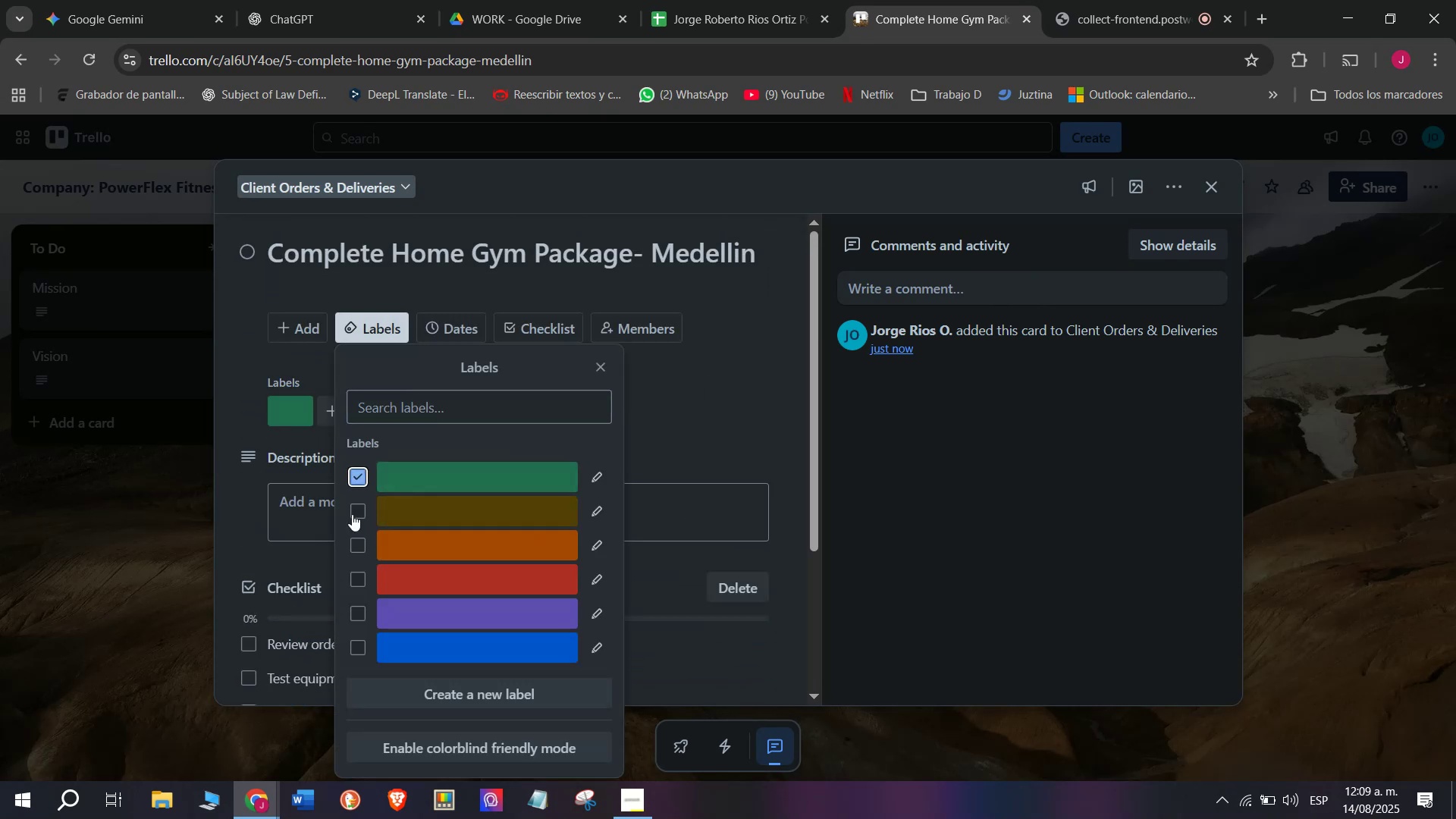 
double_click([115, 575])
 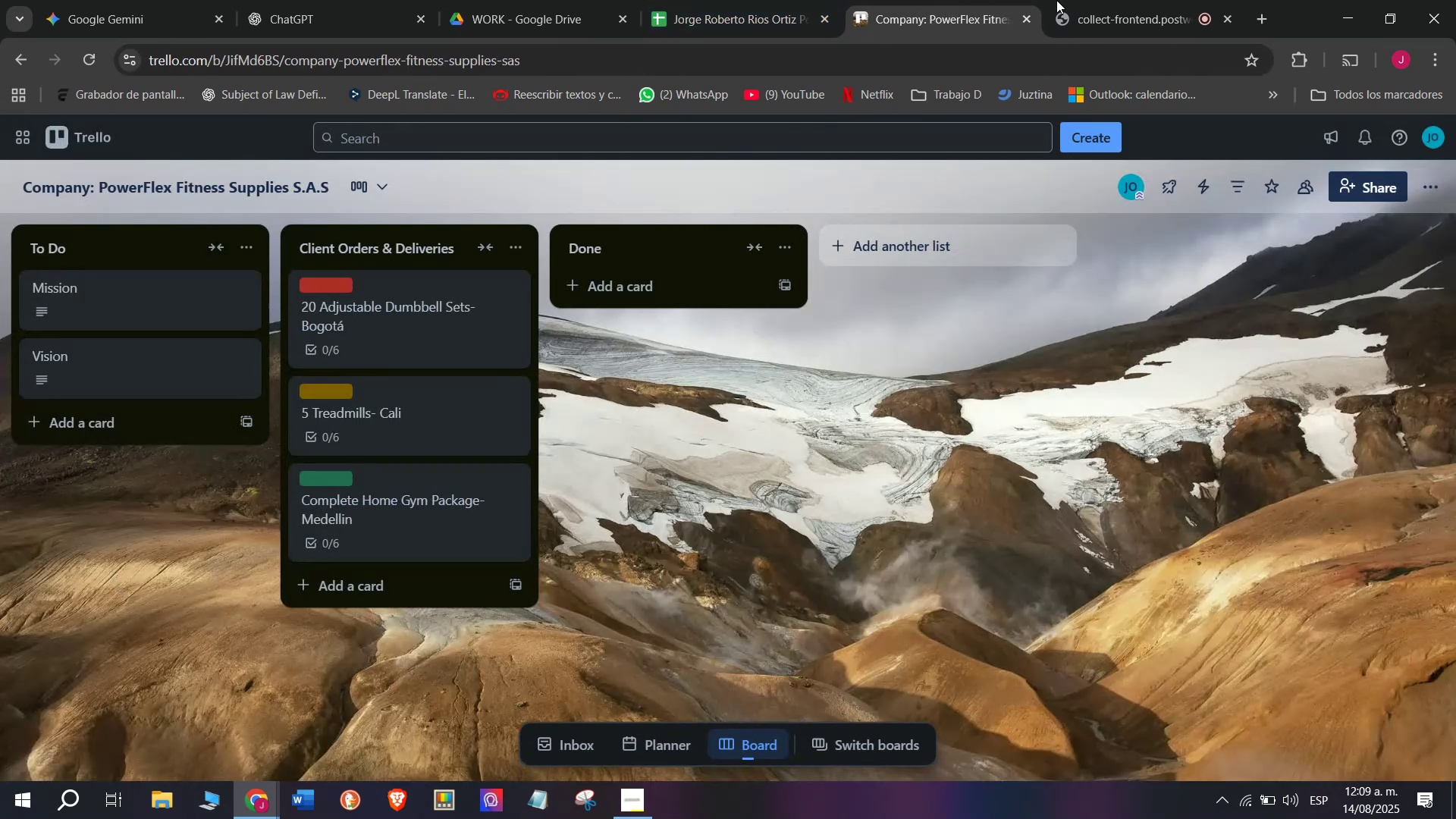 
left_click([1112, 0])
 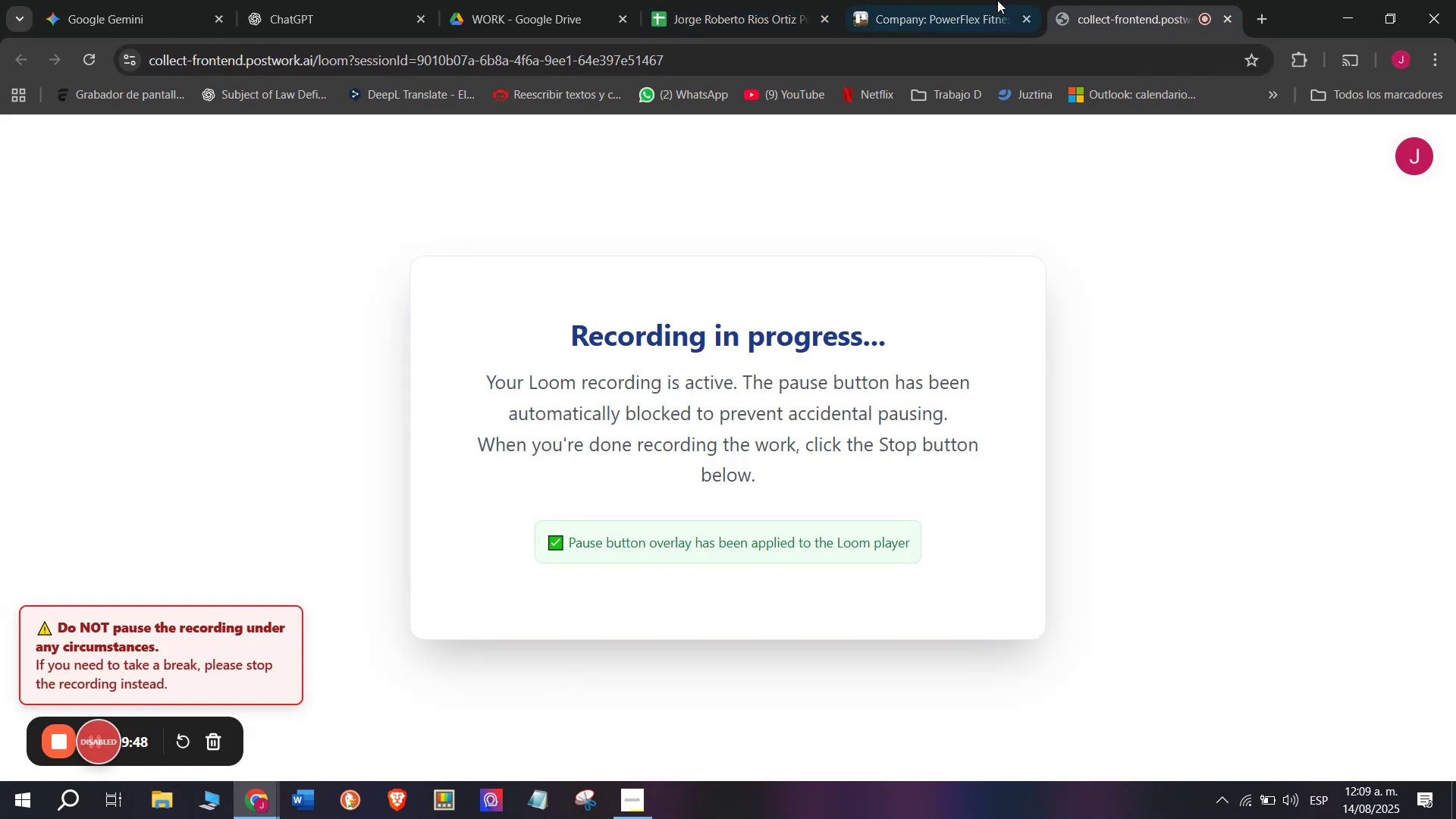 
left_click([971, 0])
 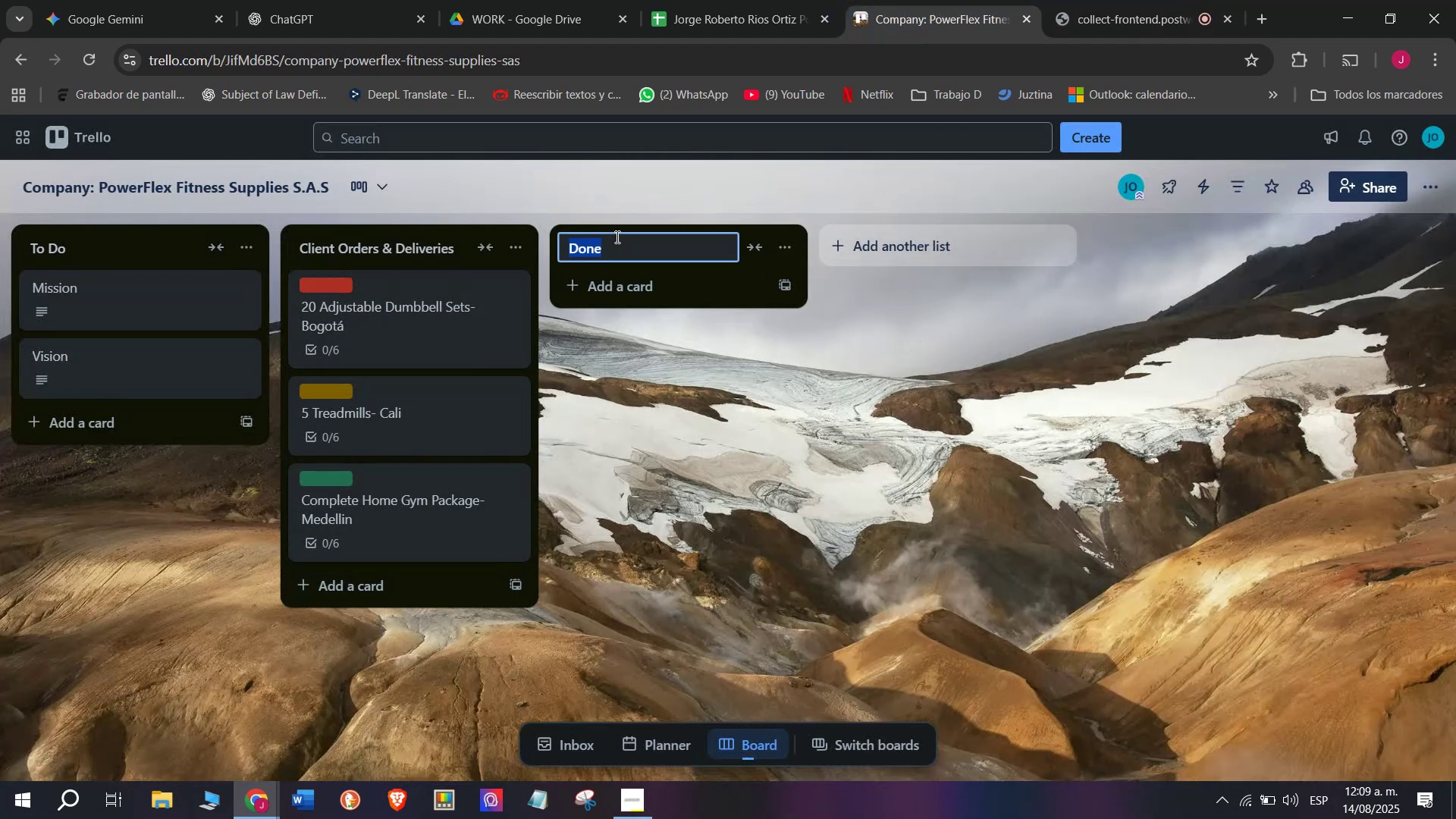 
key(Backspace)
 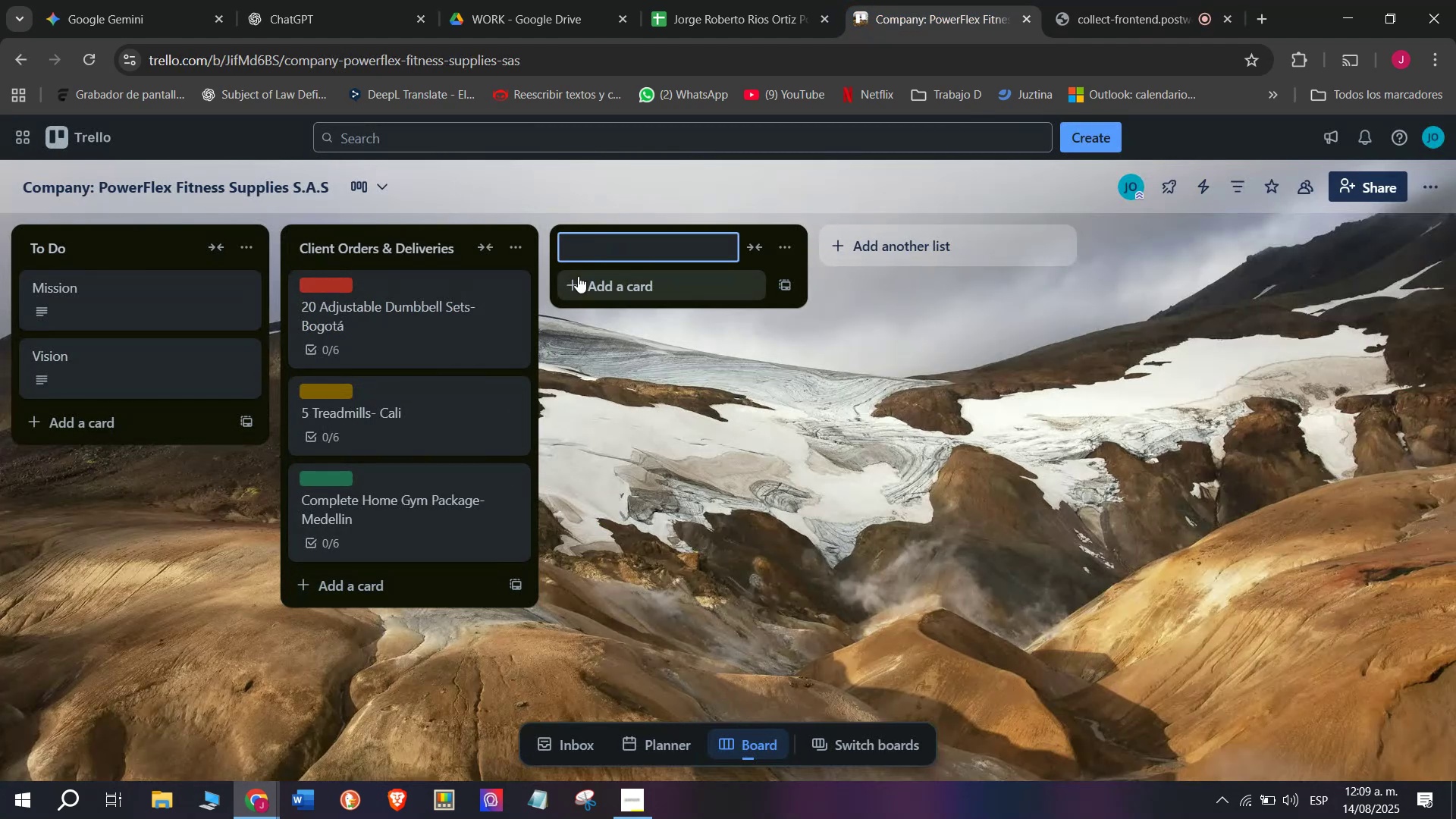 
type(Suppleuir5)
key(Backspace)
key(Backspace)
key(Backspace)
key(Backspace)
type(ir Orders ^stock)
 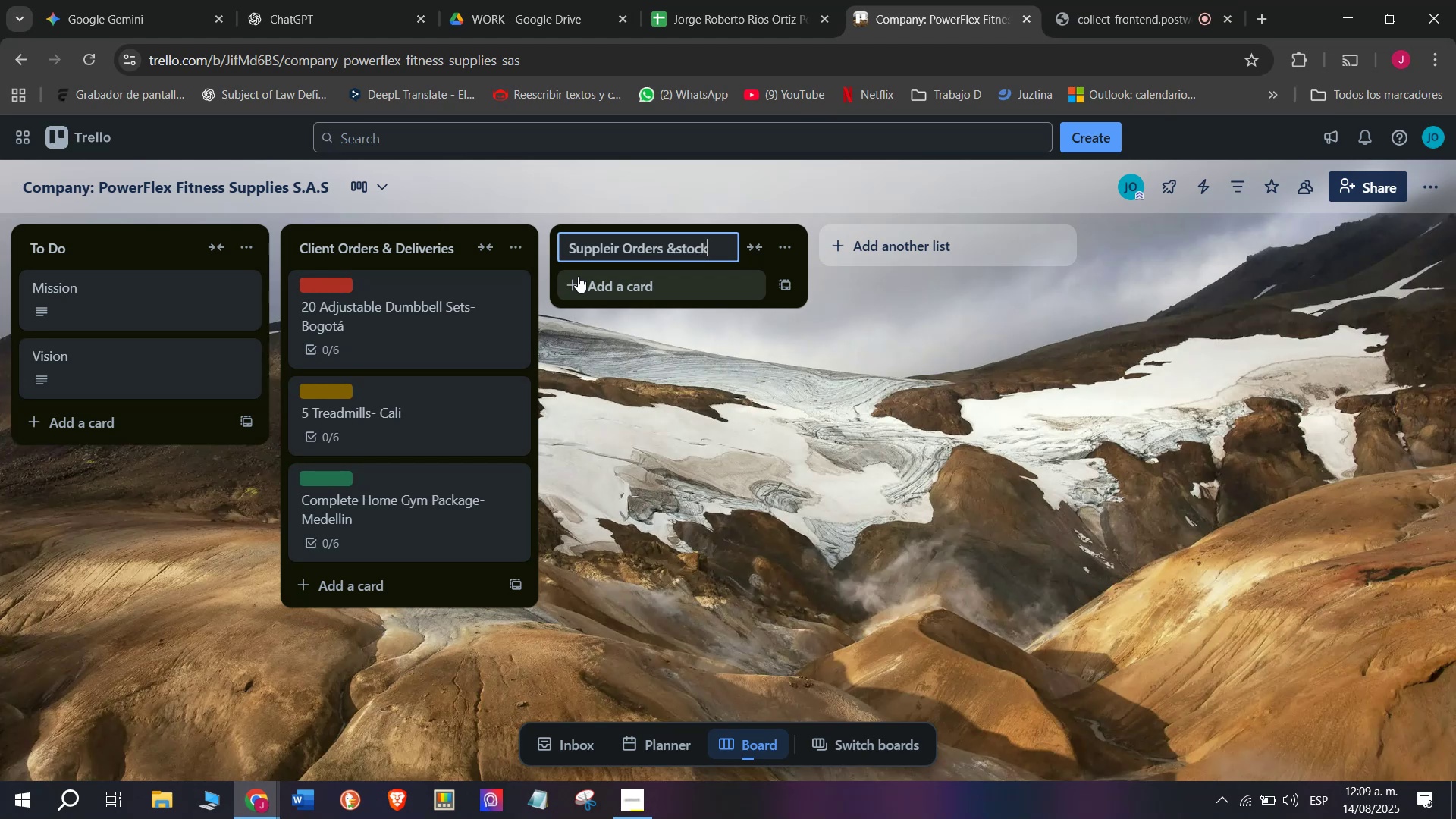 
left_click([678, 251])
 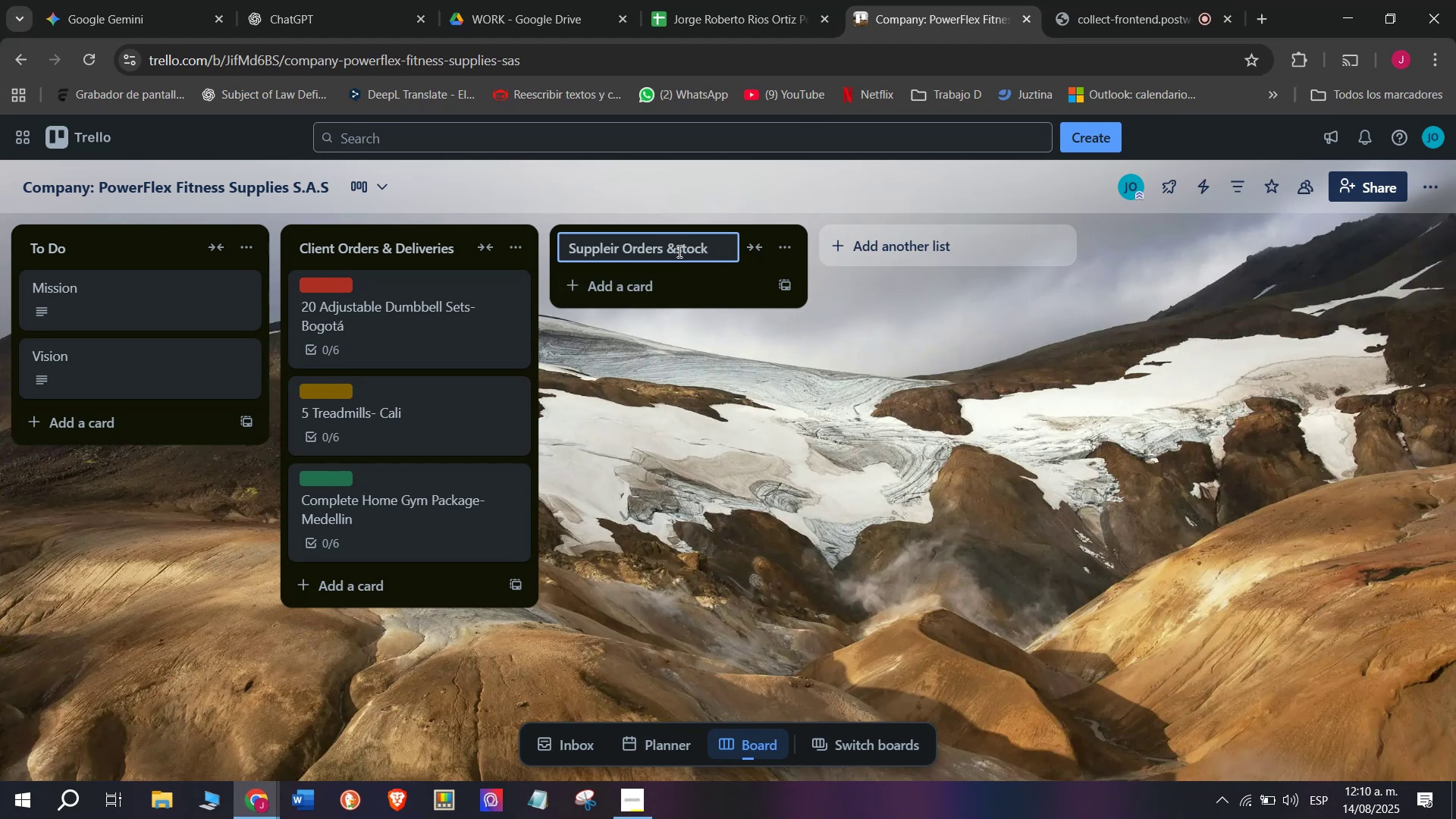 
key(Space)
 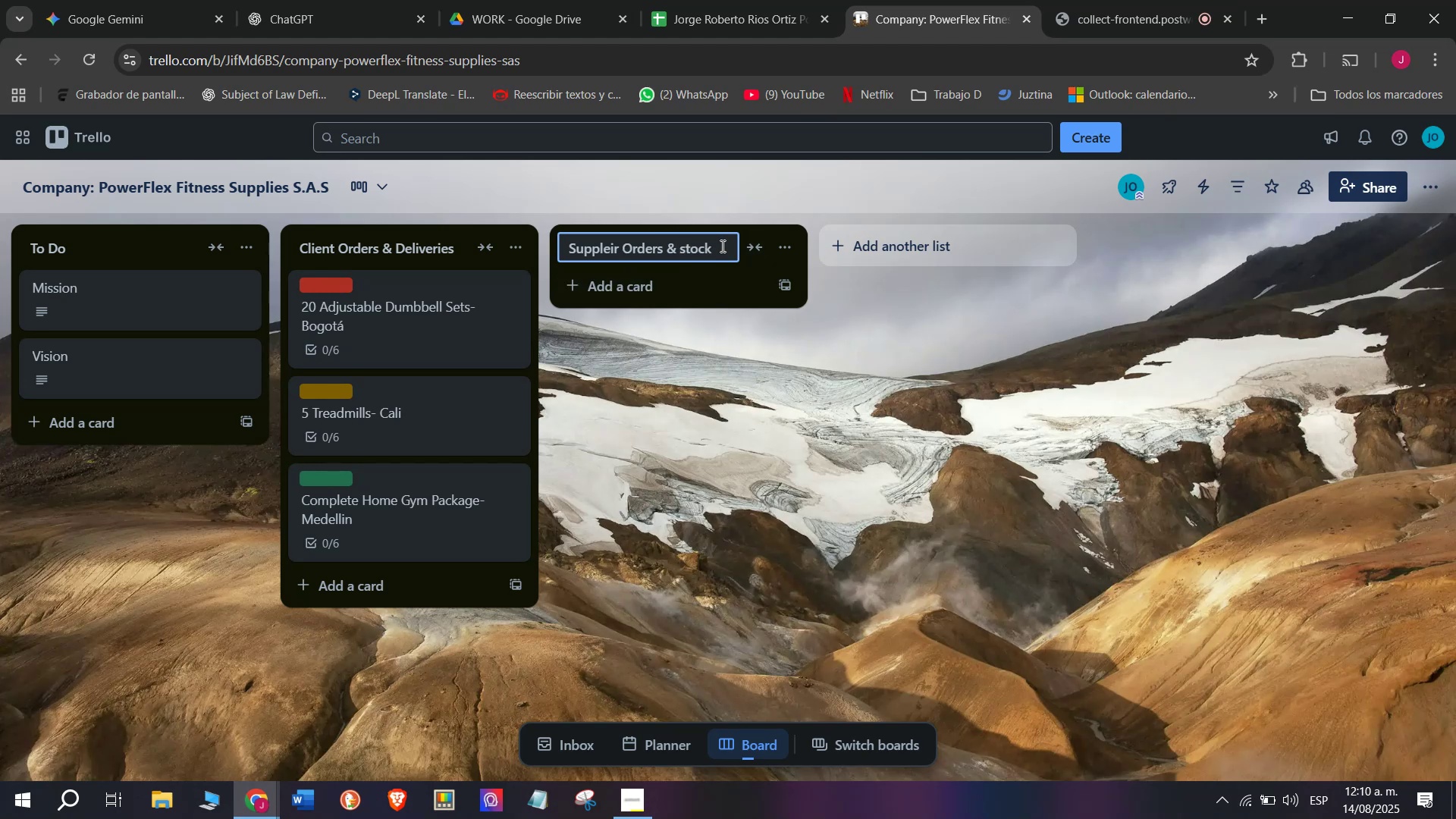 
left_click([721, 246])
 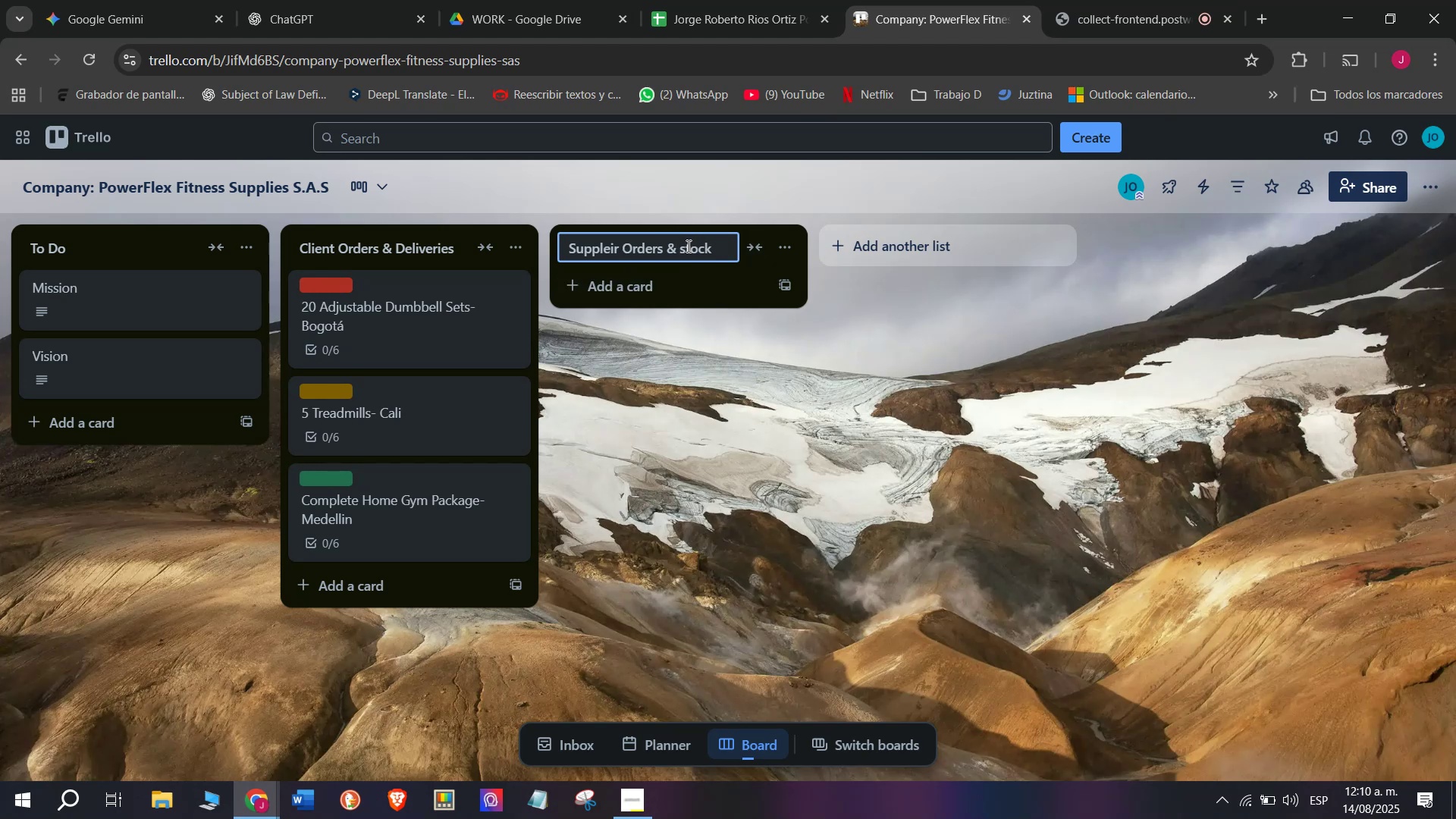 
left_click([686, 246])
 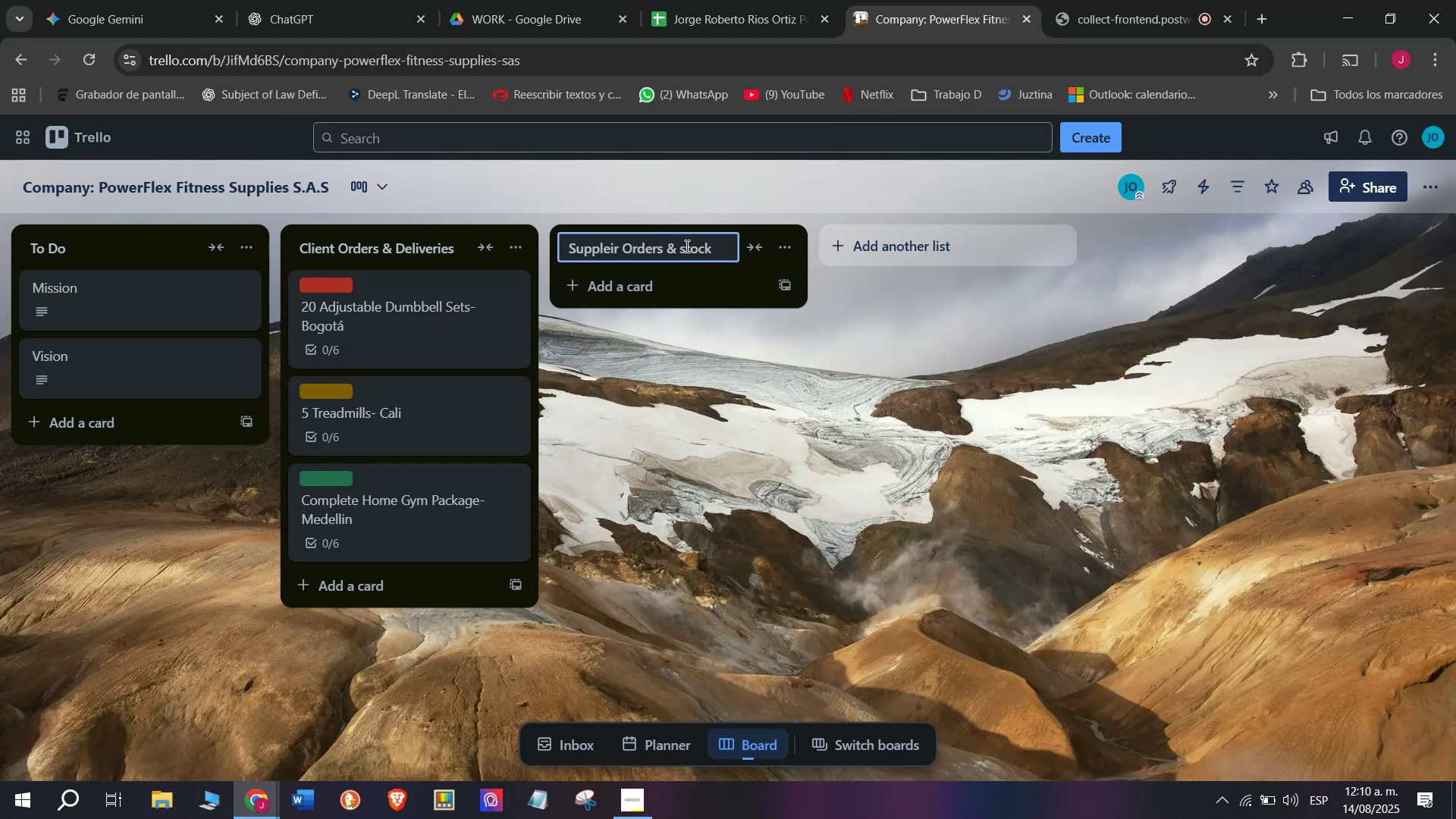 
key(Backspace)
 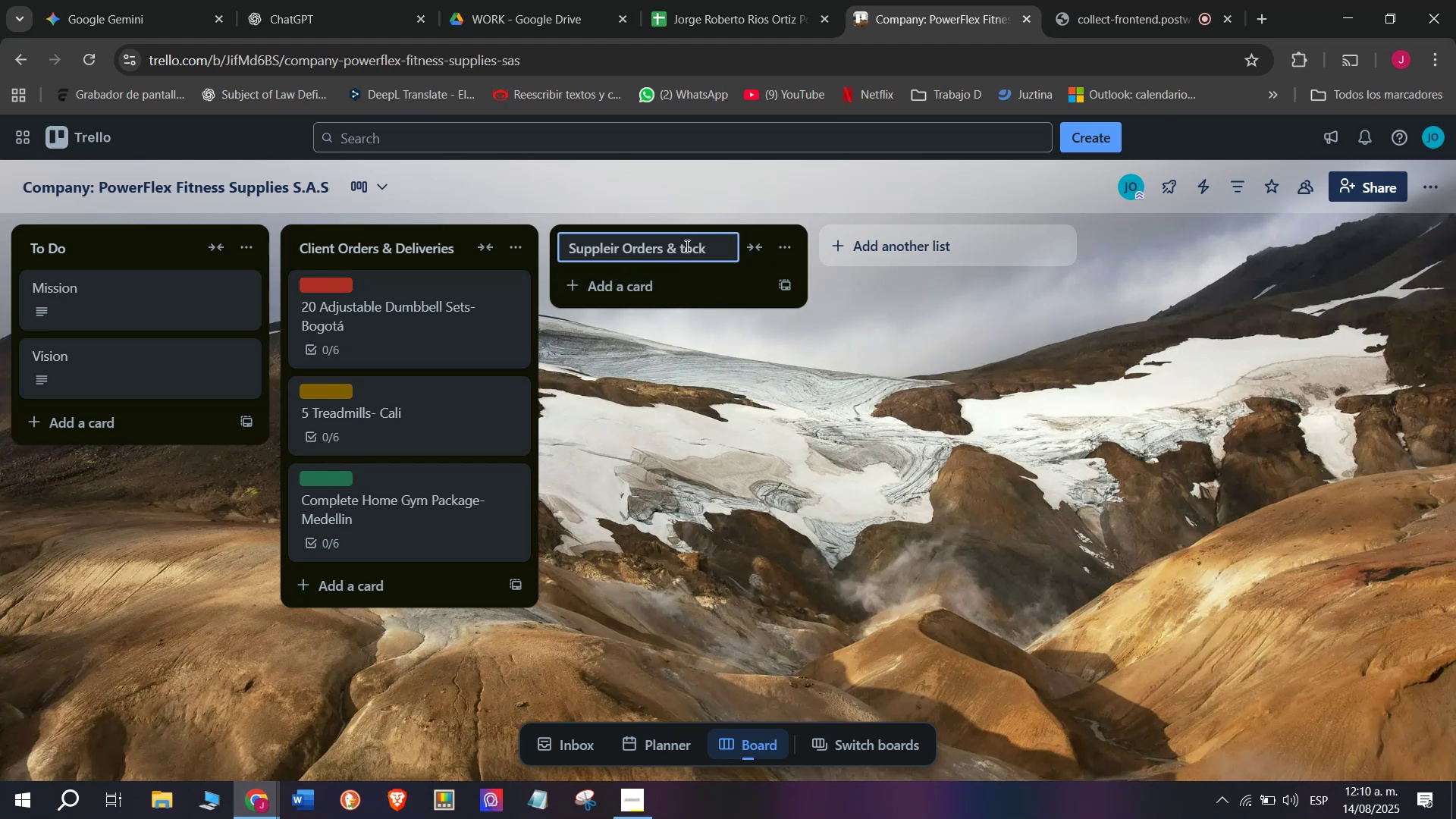 
key(CapsLock)
 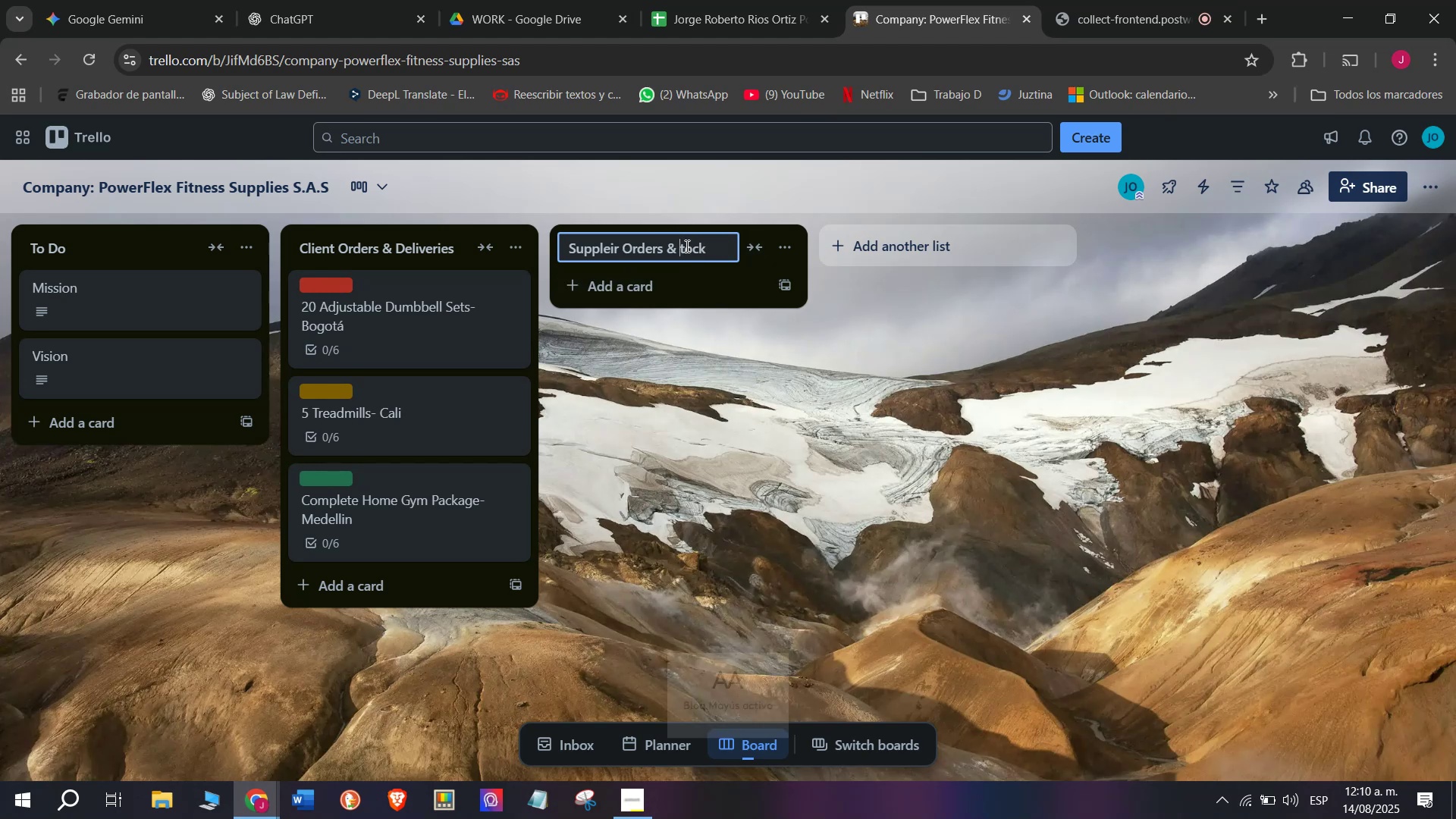 
key(S)
 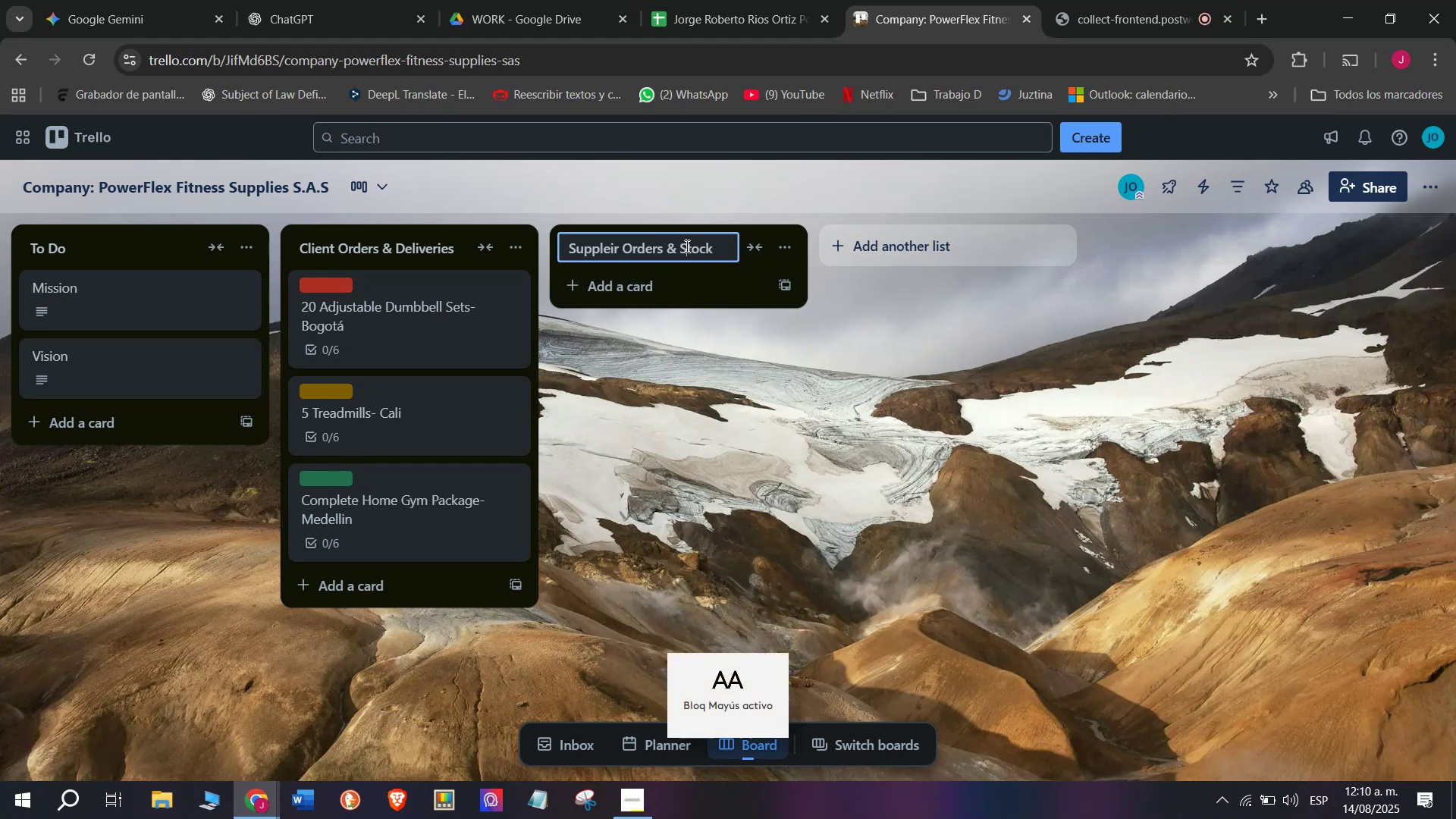 
key(CapsLock)
 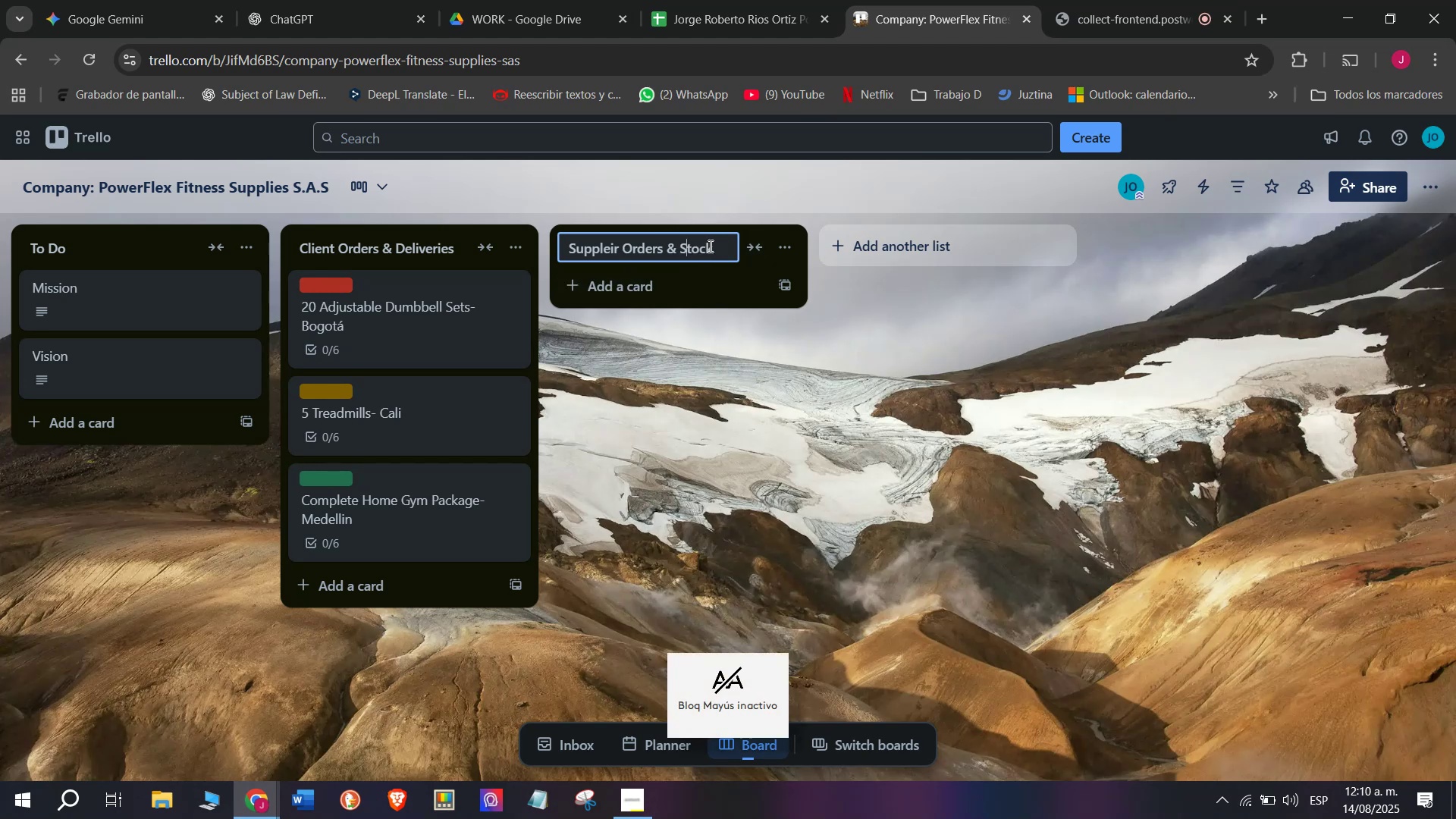 
left_click([716, 247])
 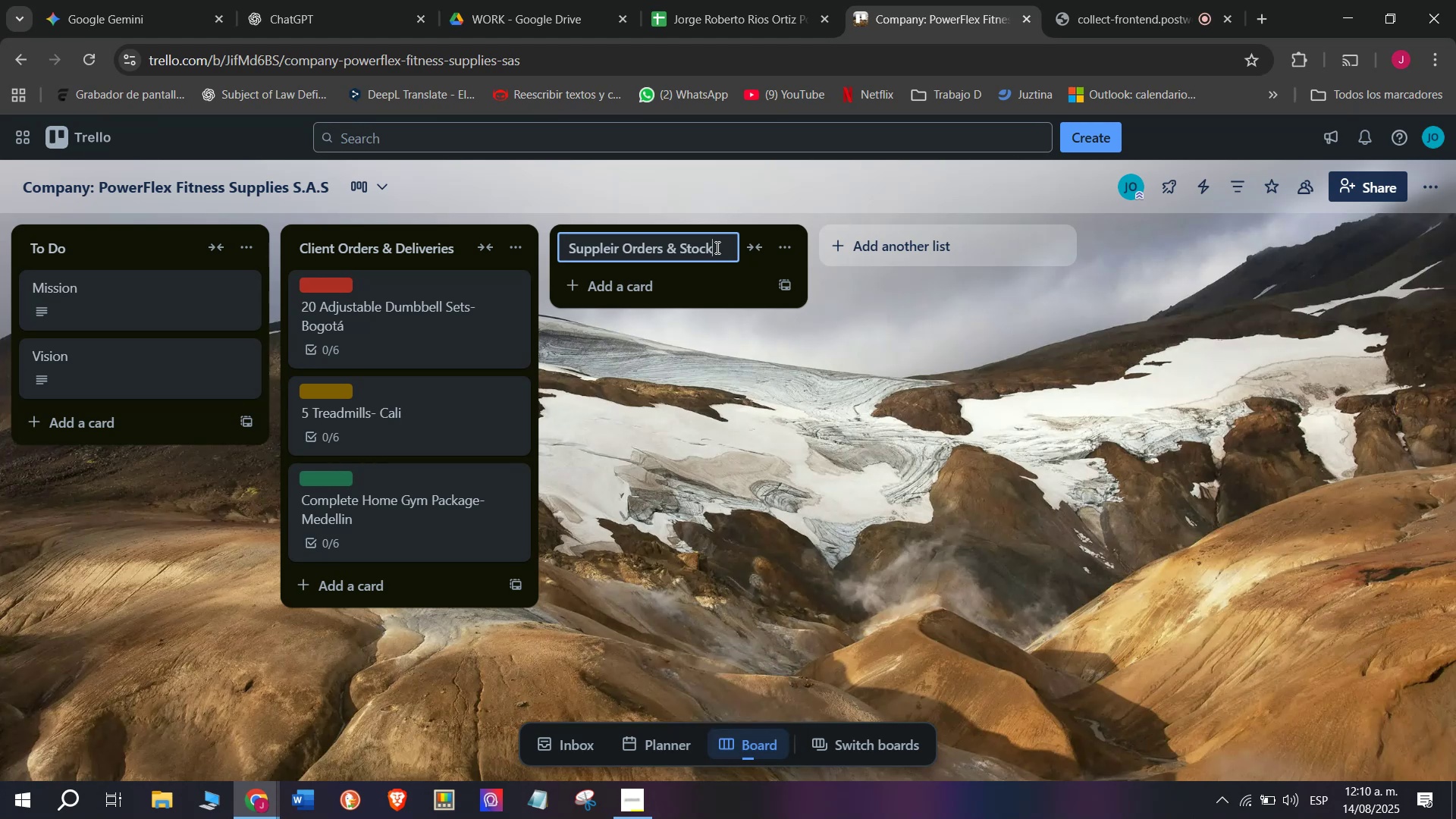 
key(Enter)
 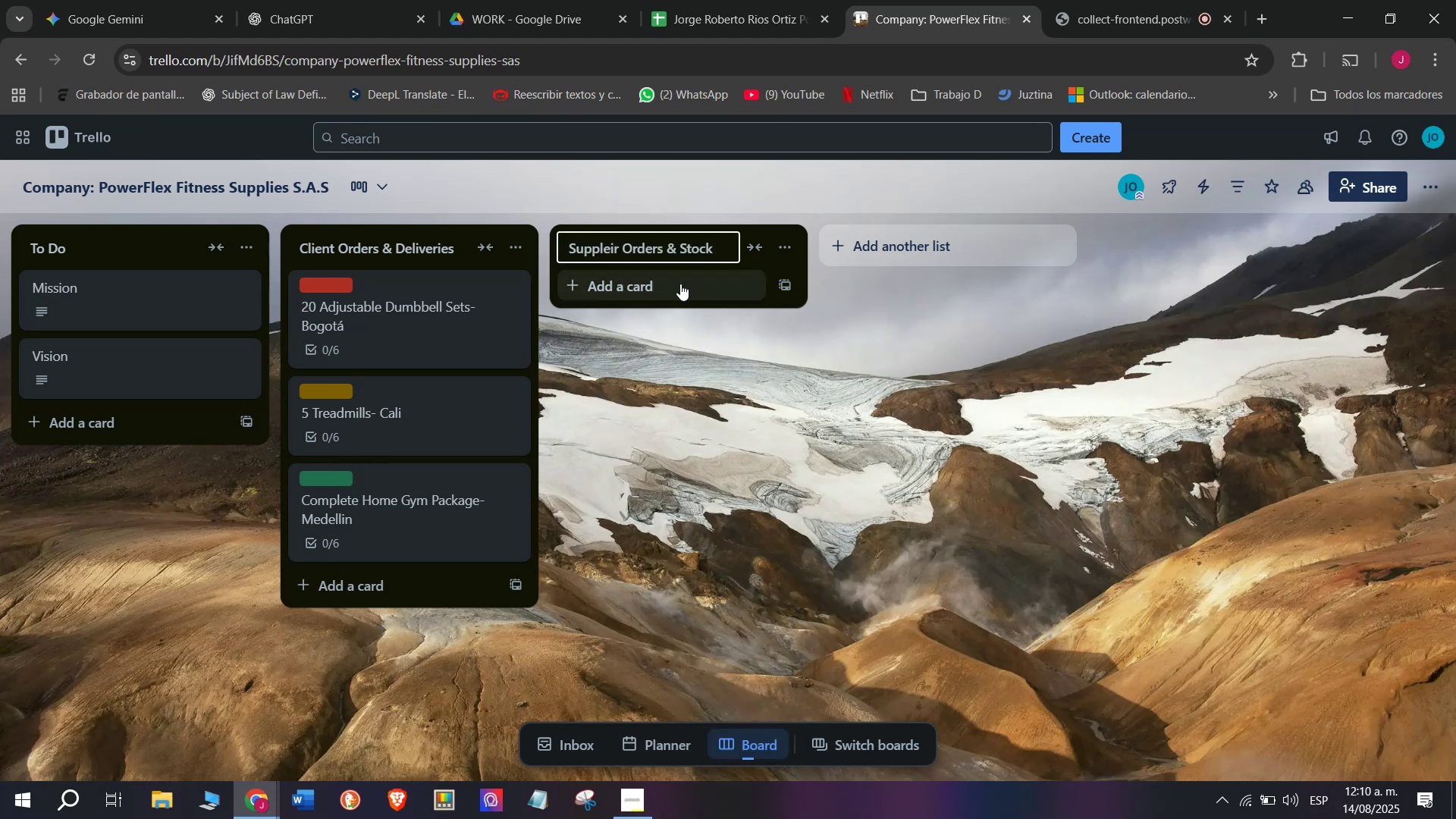 
left_click([680, 284])
 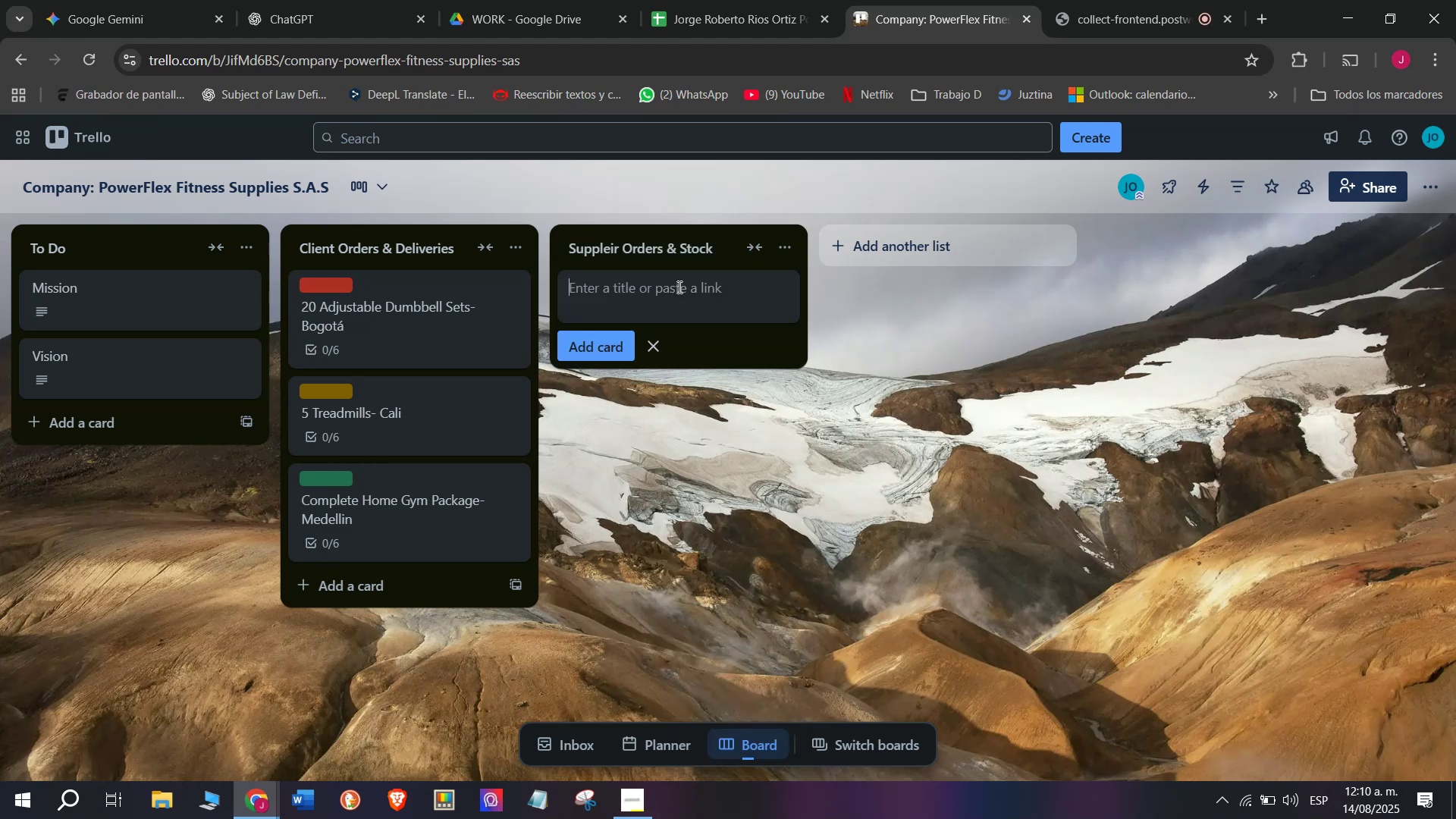 
left_click([676, 287])
 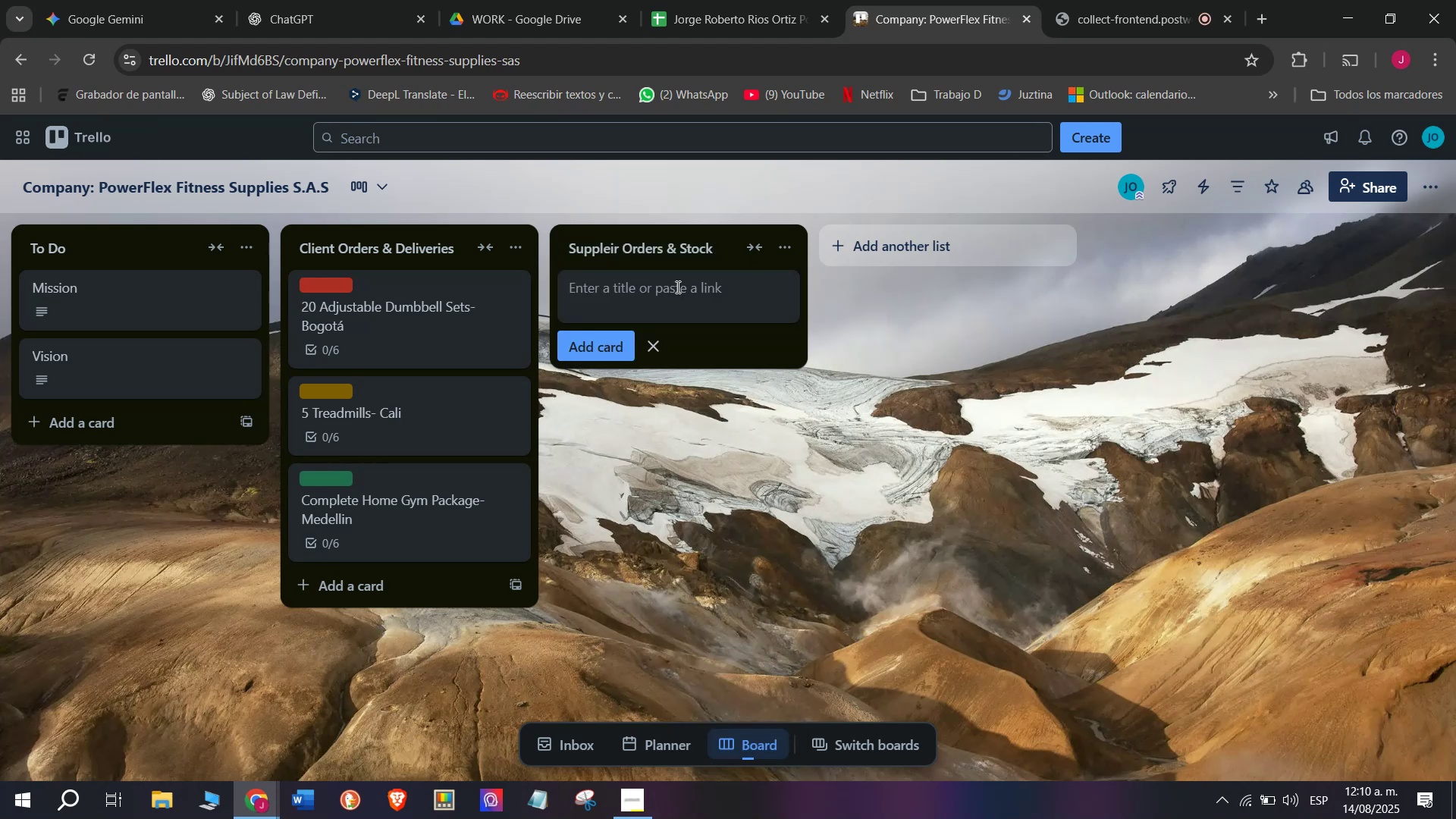 
type(Rubber-co)
key(Backspace)
key(Backspace)
type(Coated)
 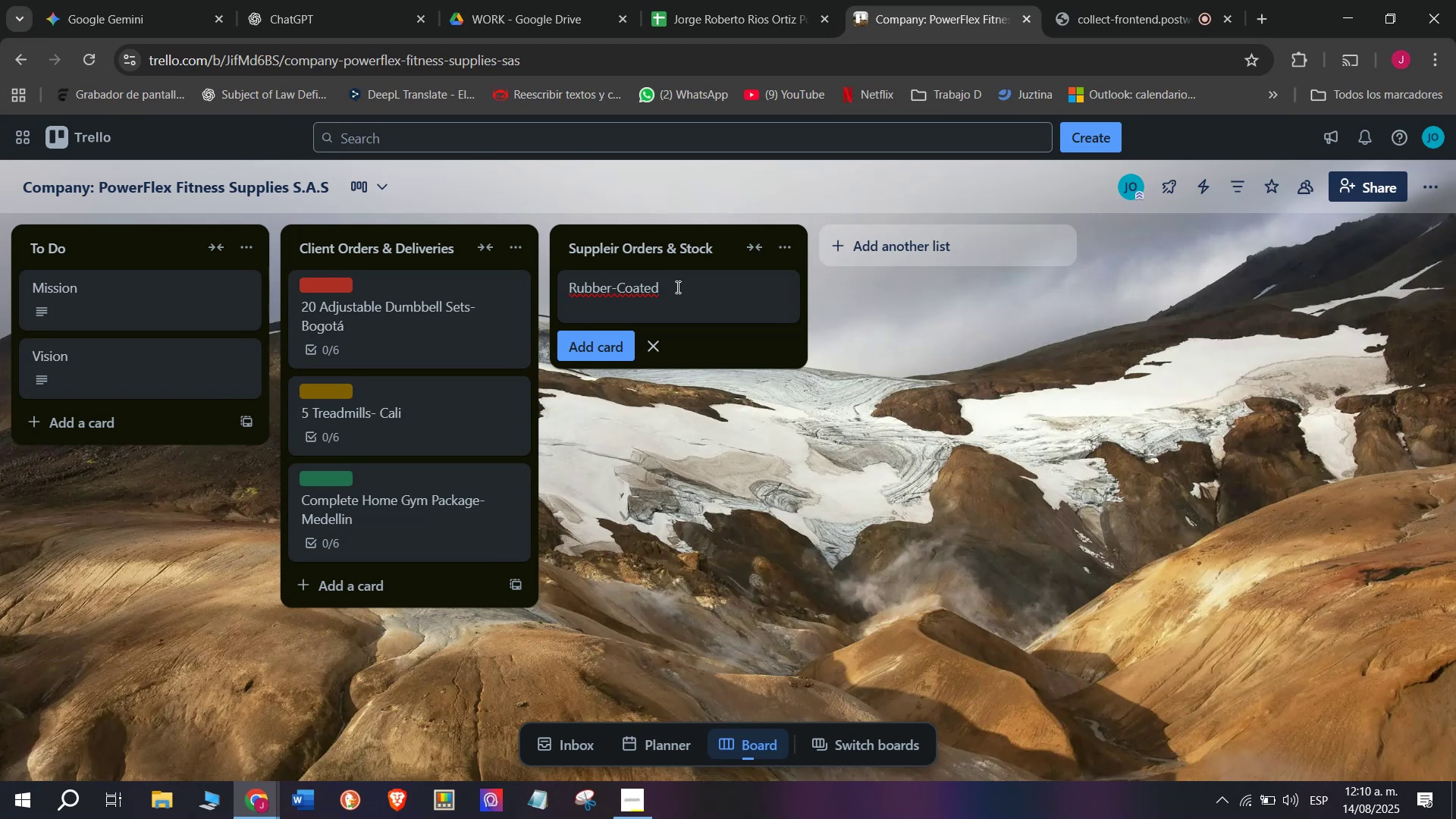 
type( Dunbbells)
 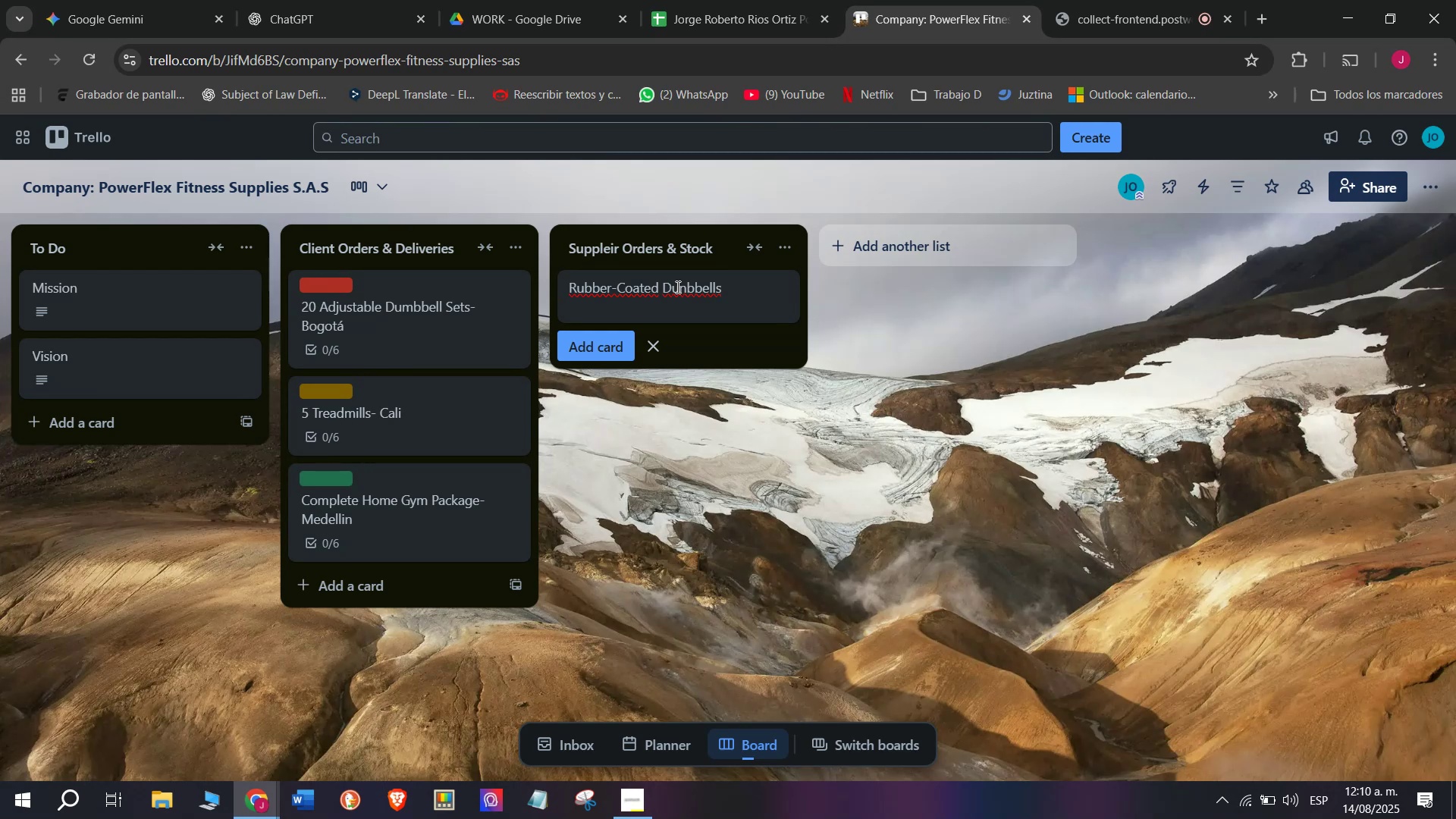 
key(Enter)
 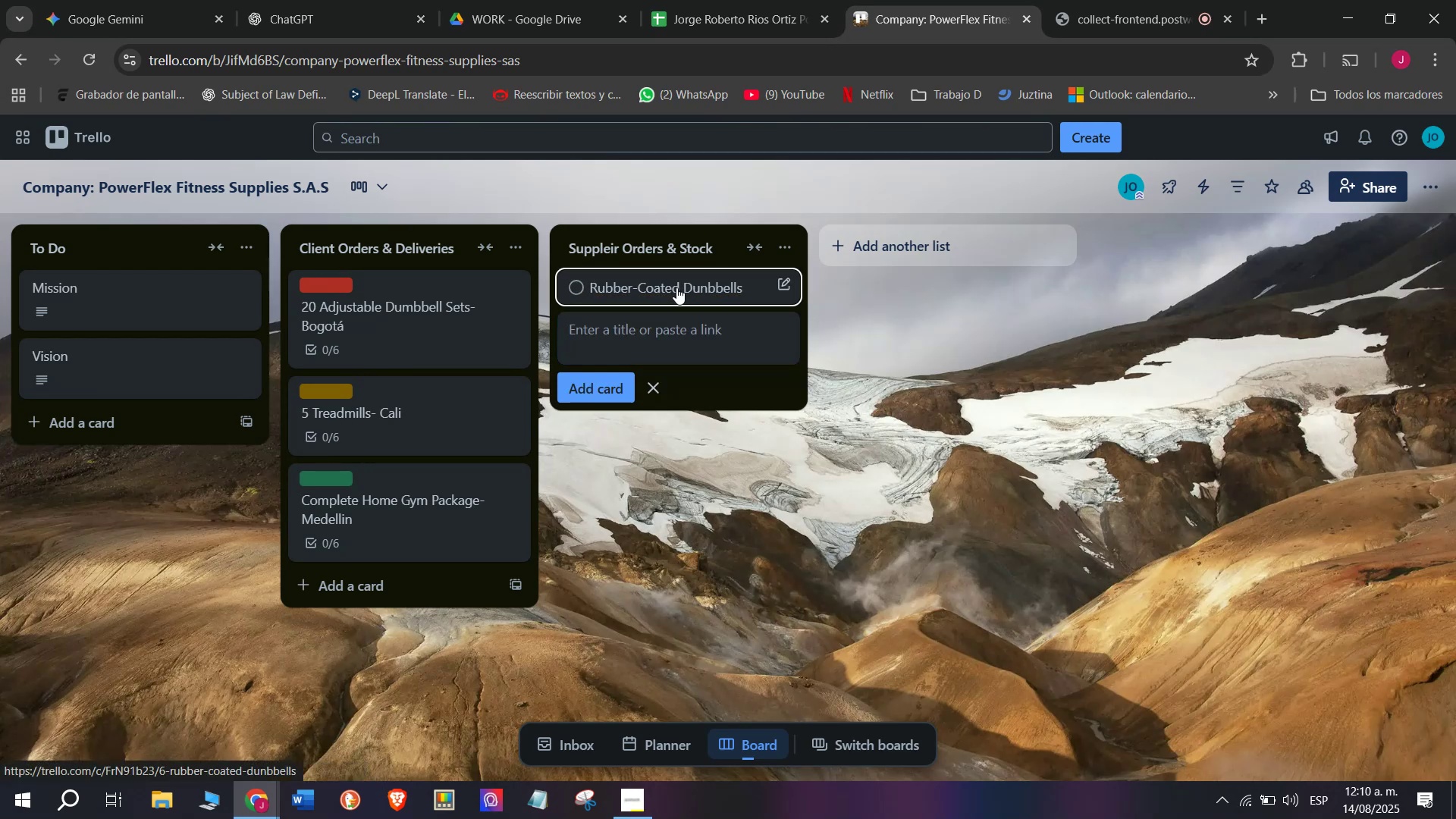 
double_click([676, 287])
 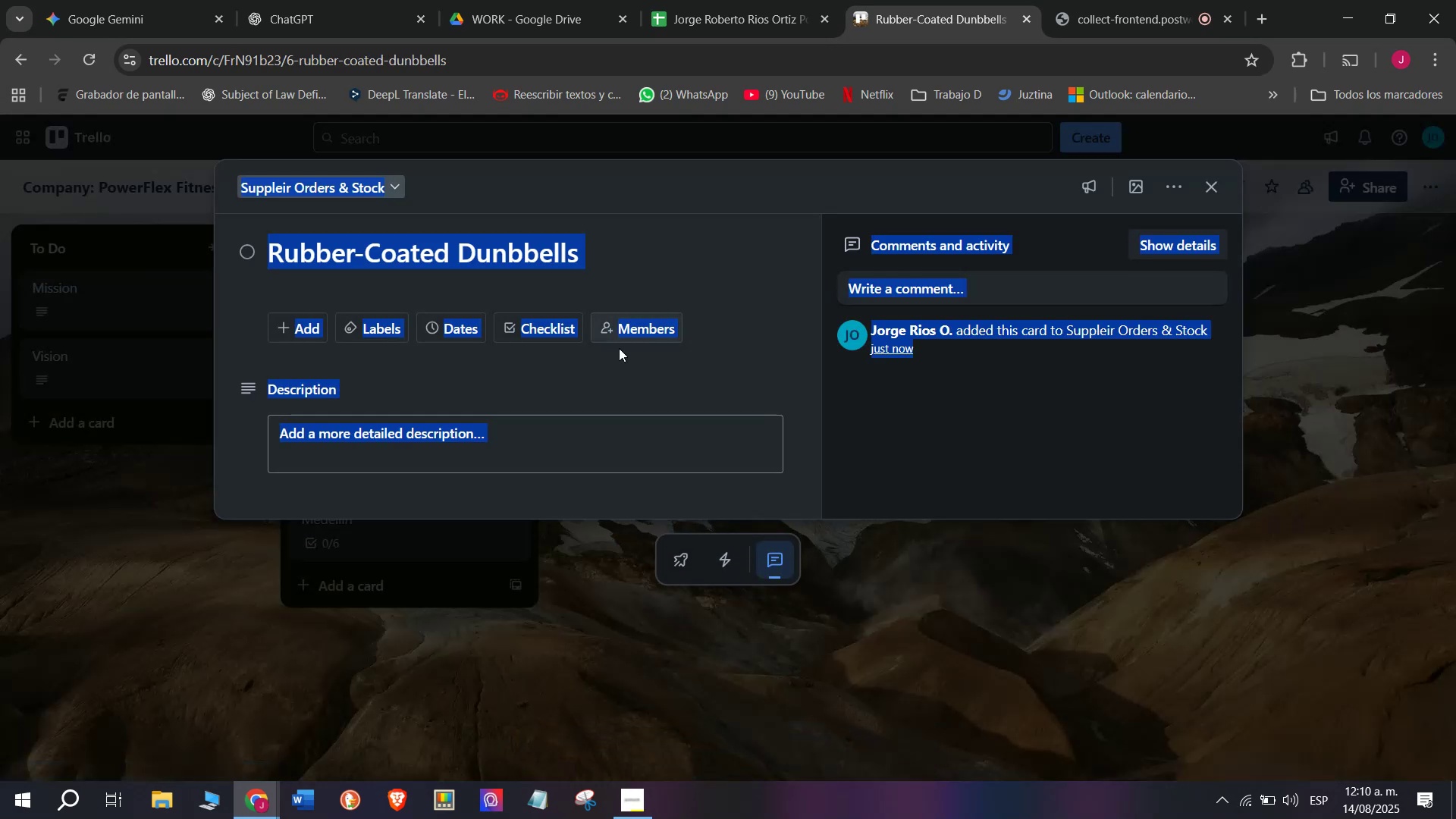 
left_click([627, 359])
 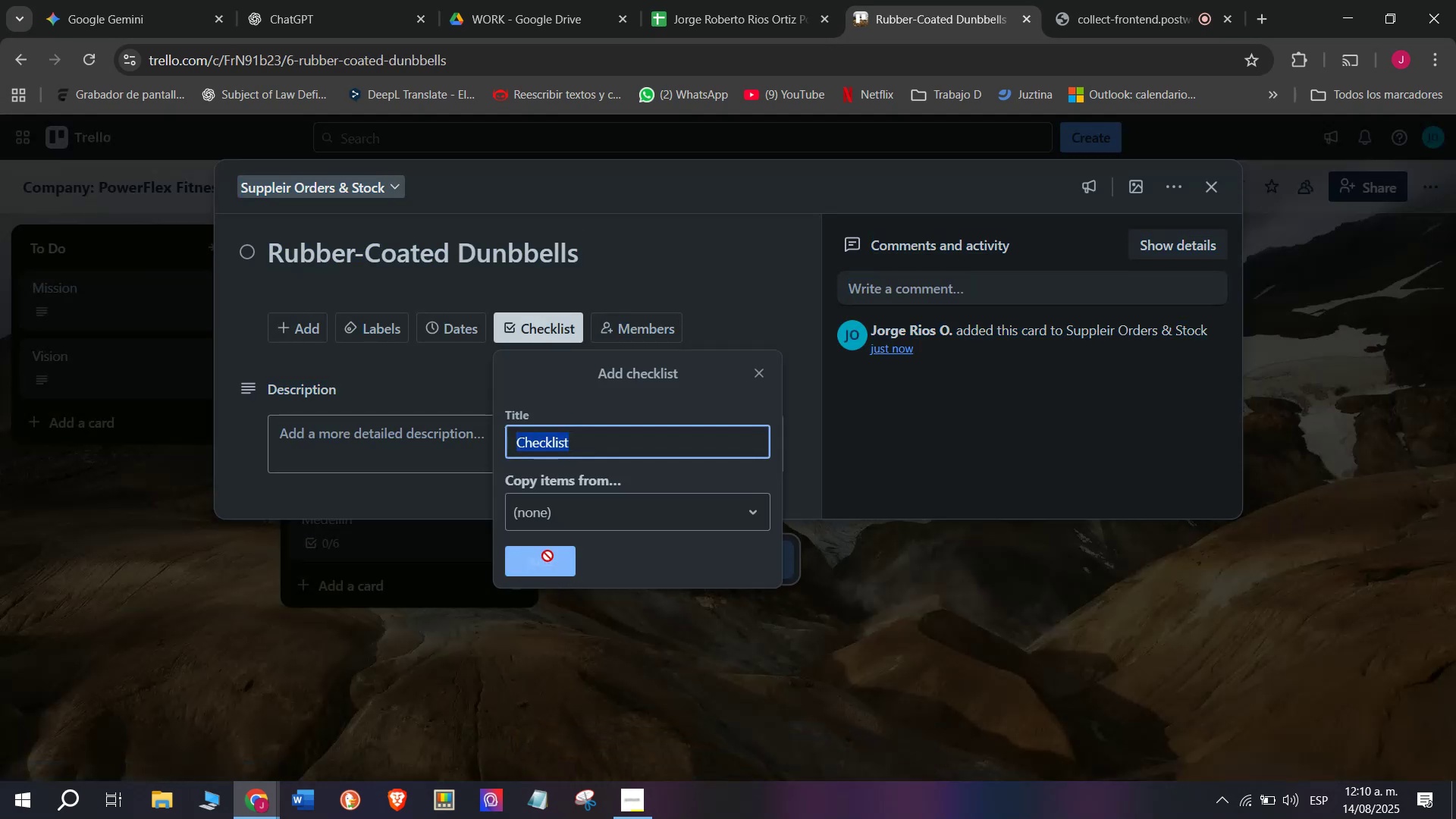 
scroll: coordinate [489, 568], scroll_direction: down, amount: 3.0
 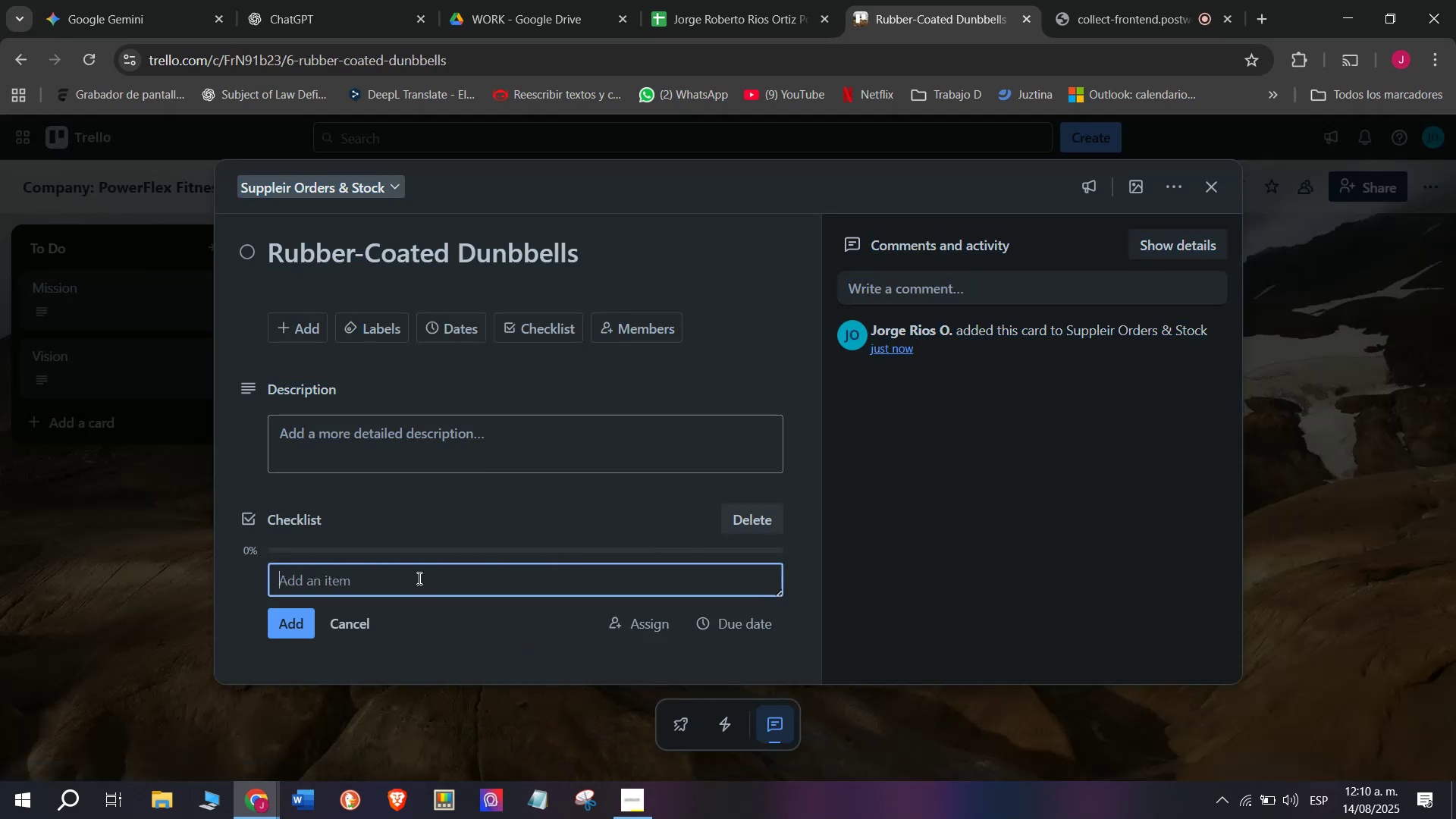 
type(Review current stock levels)
 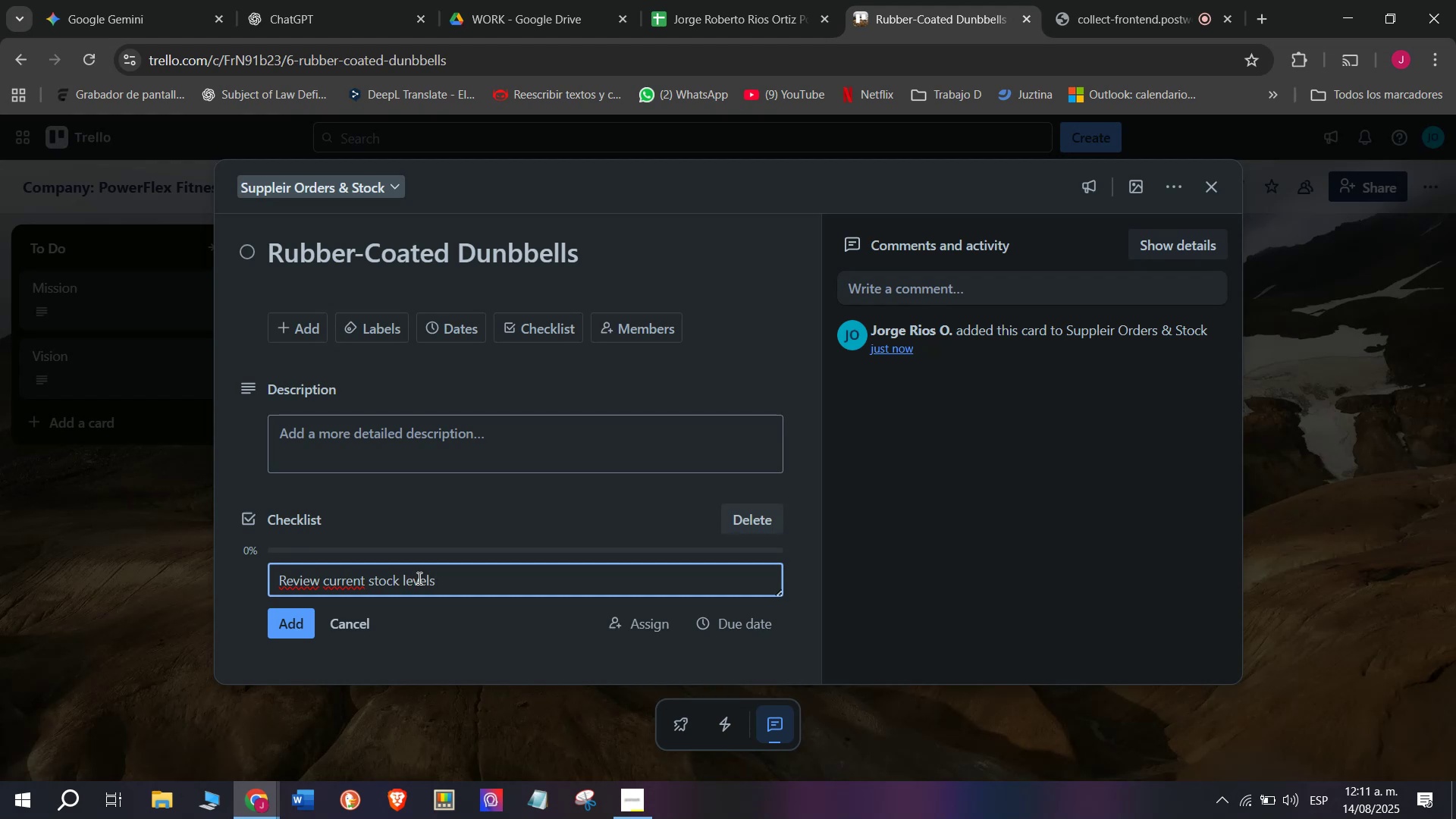 
key(Enter)
 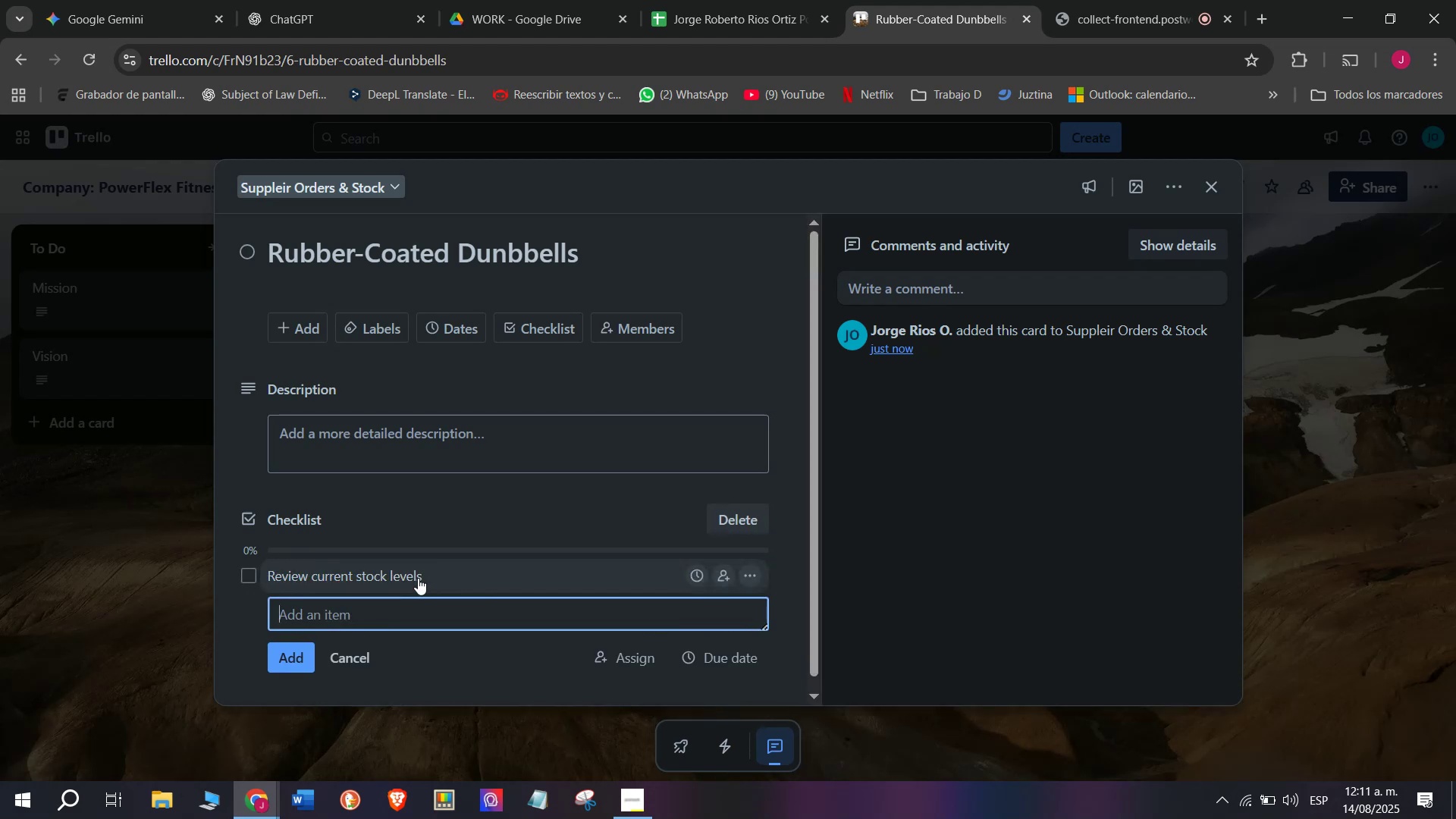 
type(Request supplier quopte)
key(Backspace)
key(Backspace)
key(Backspace)
type(te )
 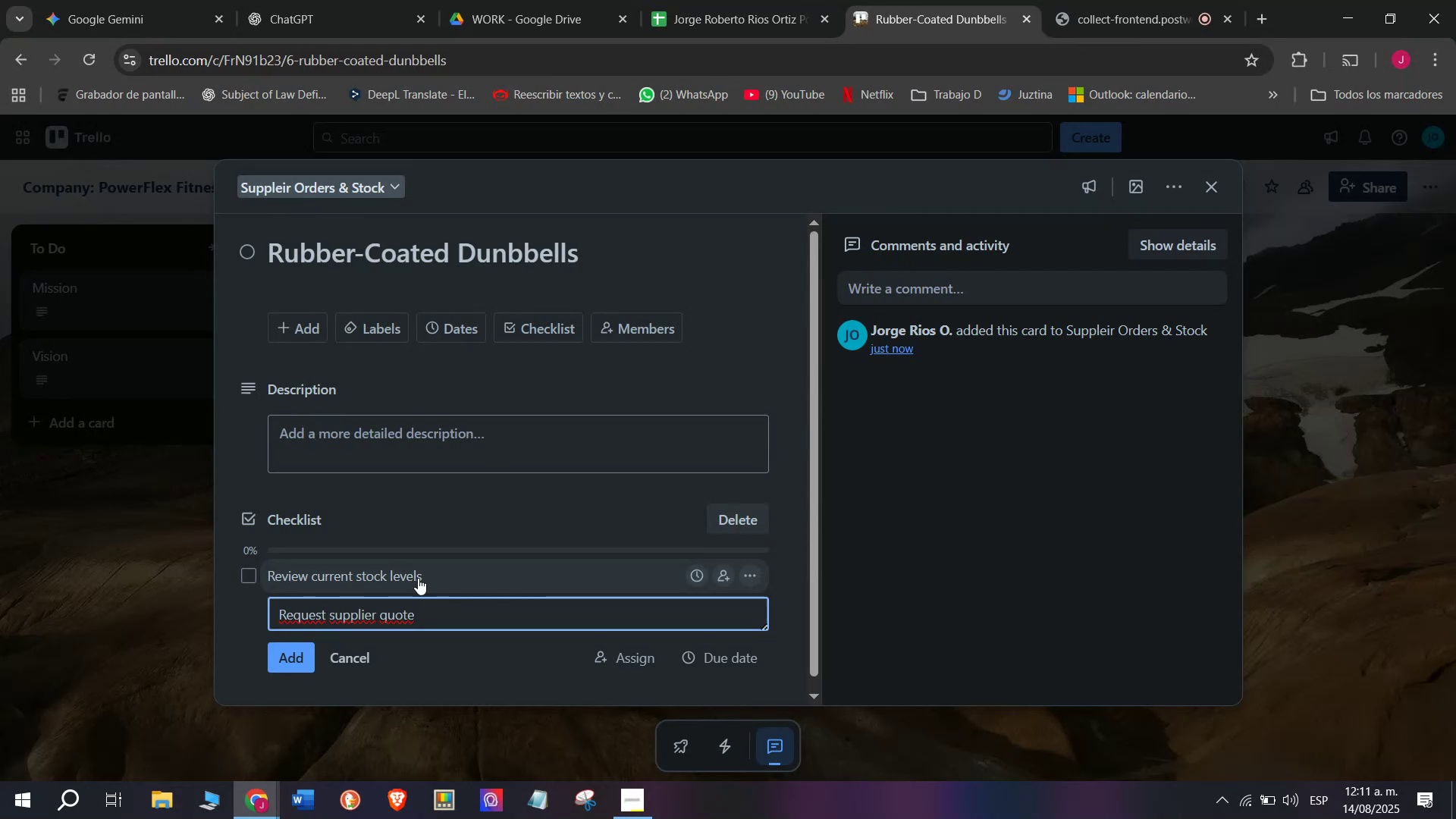 
key(Enter)
 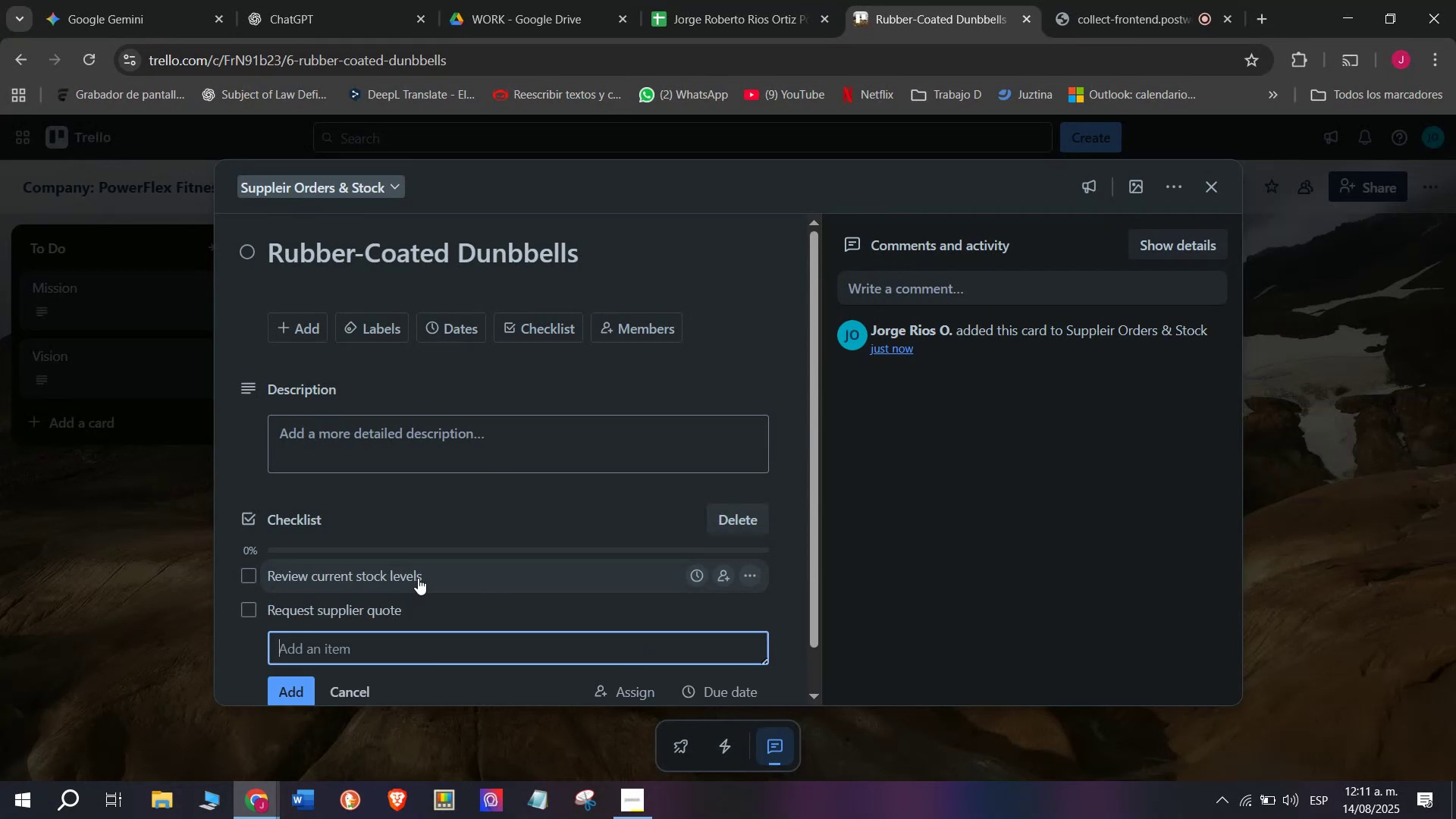 
type(Approve purchae]s)
key(Backspace)
key(Backspace)
key(Backspace)
type(s)
key(Backspace)
type(se order )
 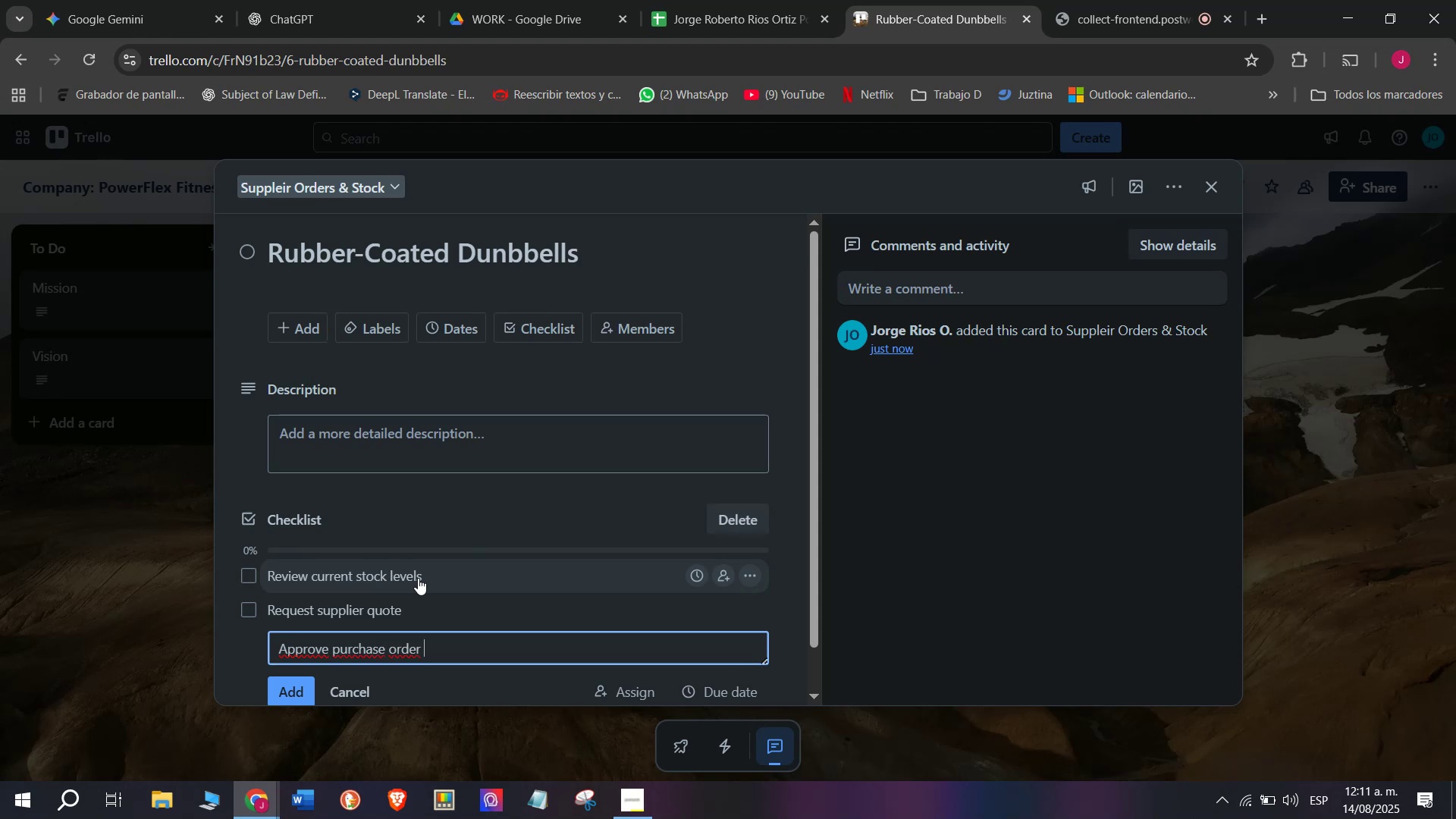 
key(Enter)
 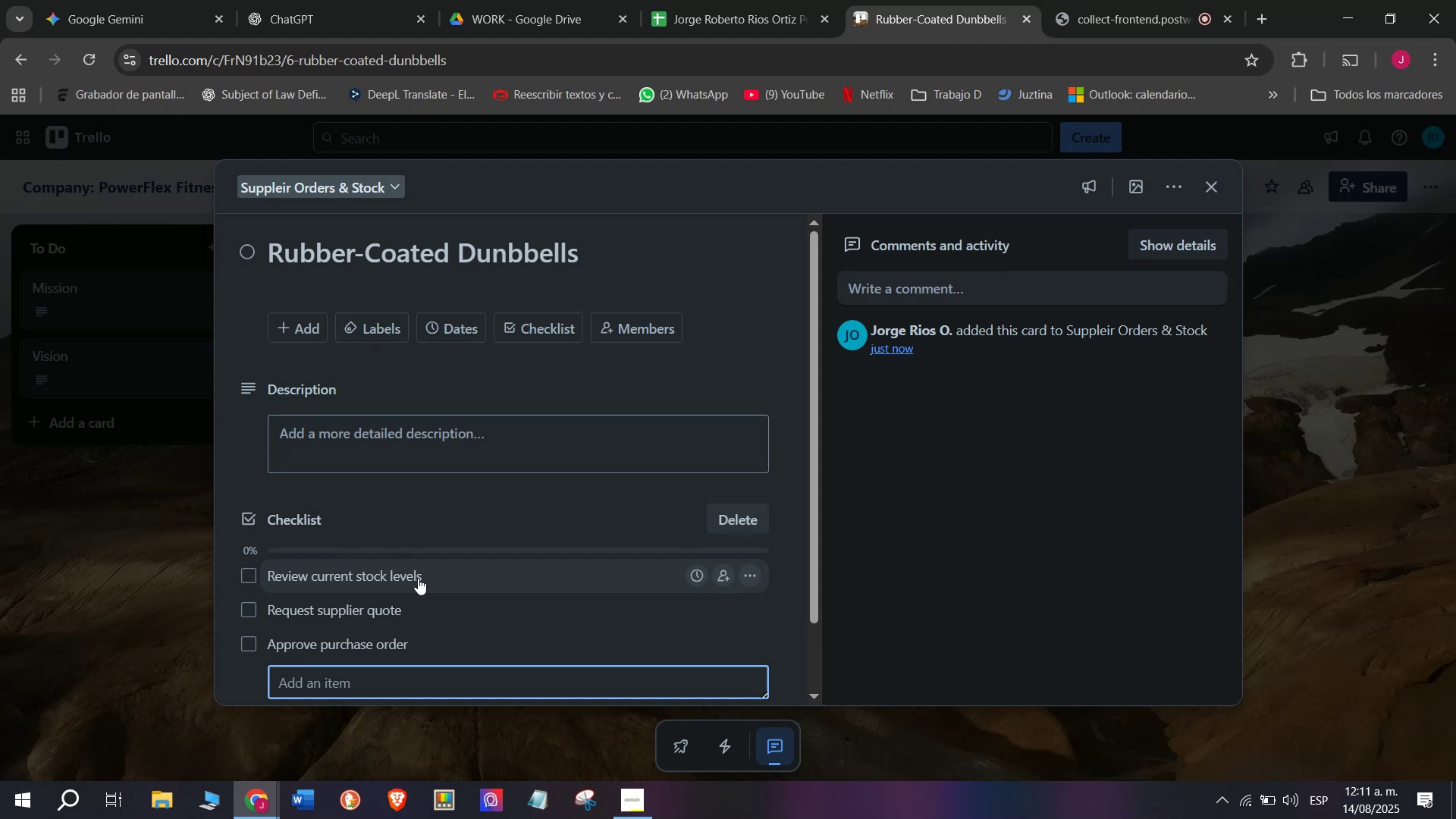 
scroll: coordinate [418, 578], scroll_direction: down, amount: 1.0
 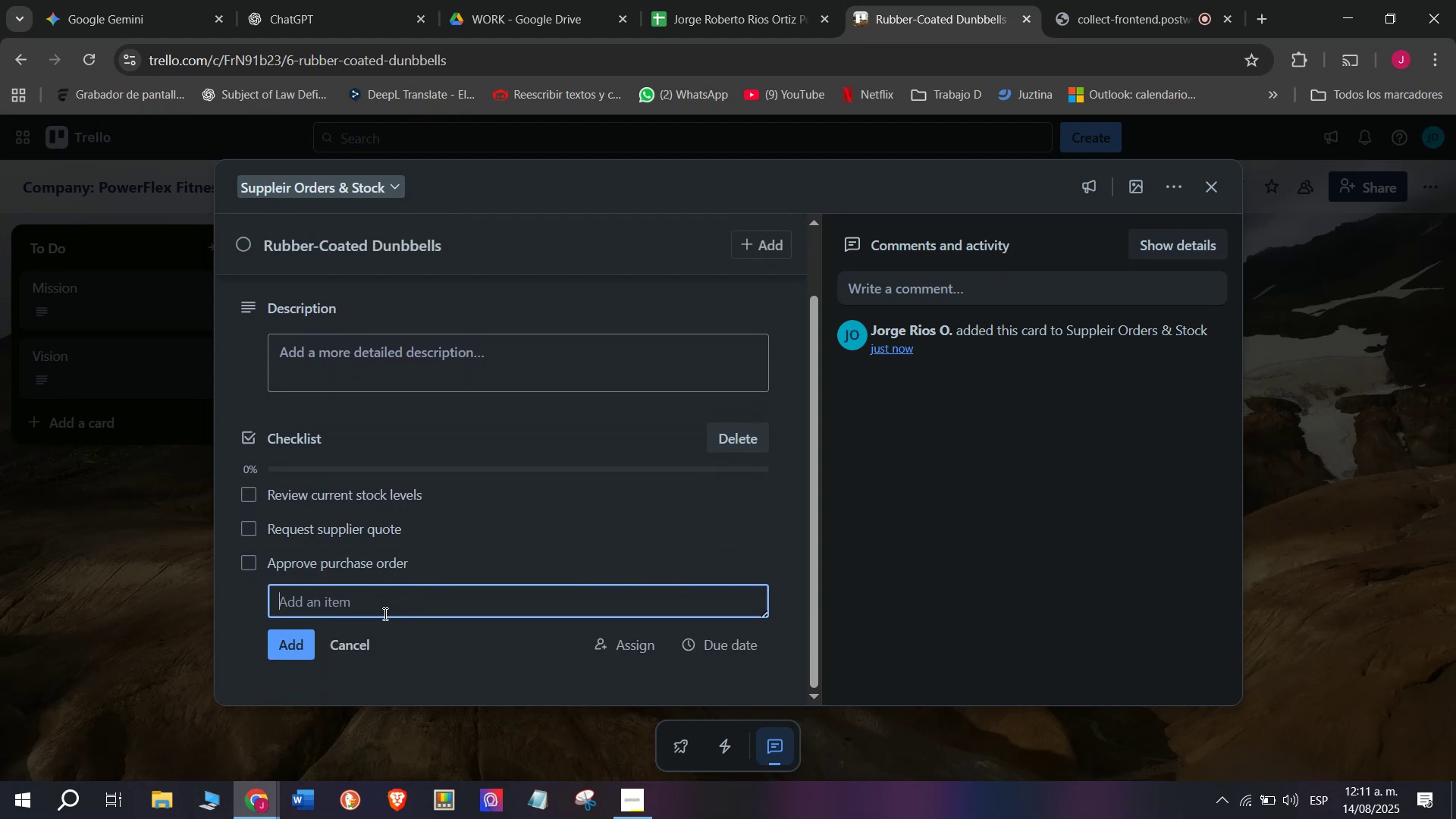 
type(Receive goods)
 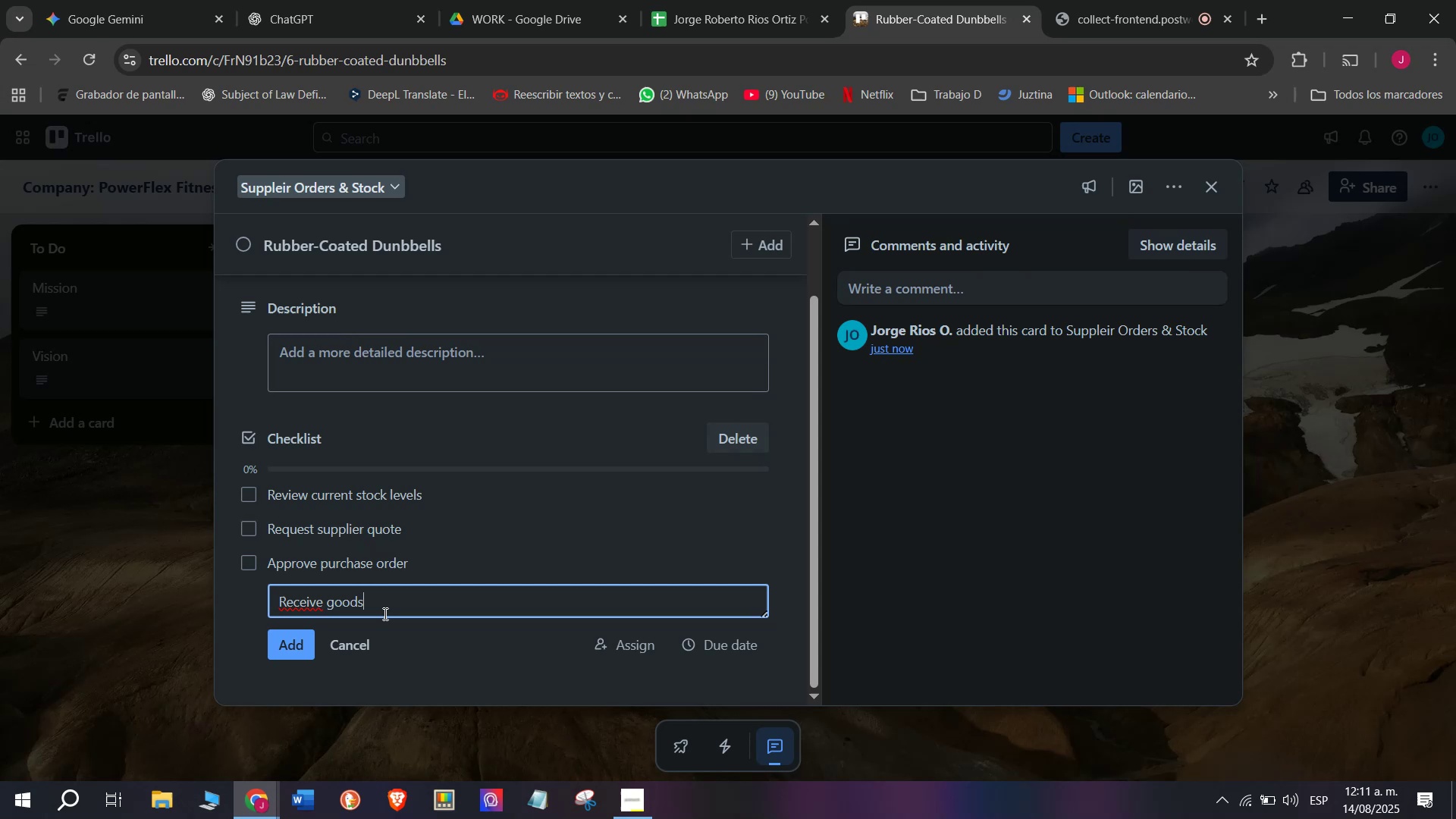 
key(Enter)
 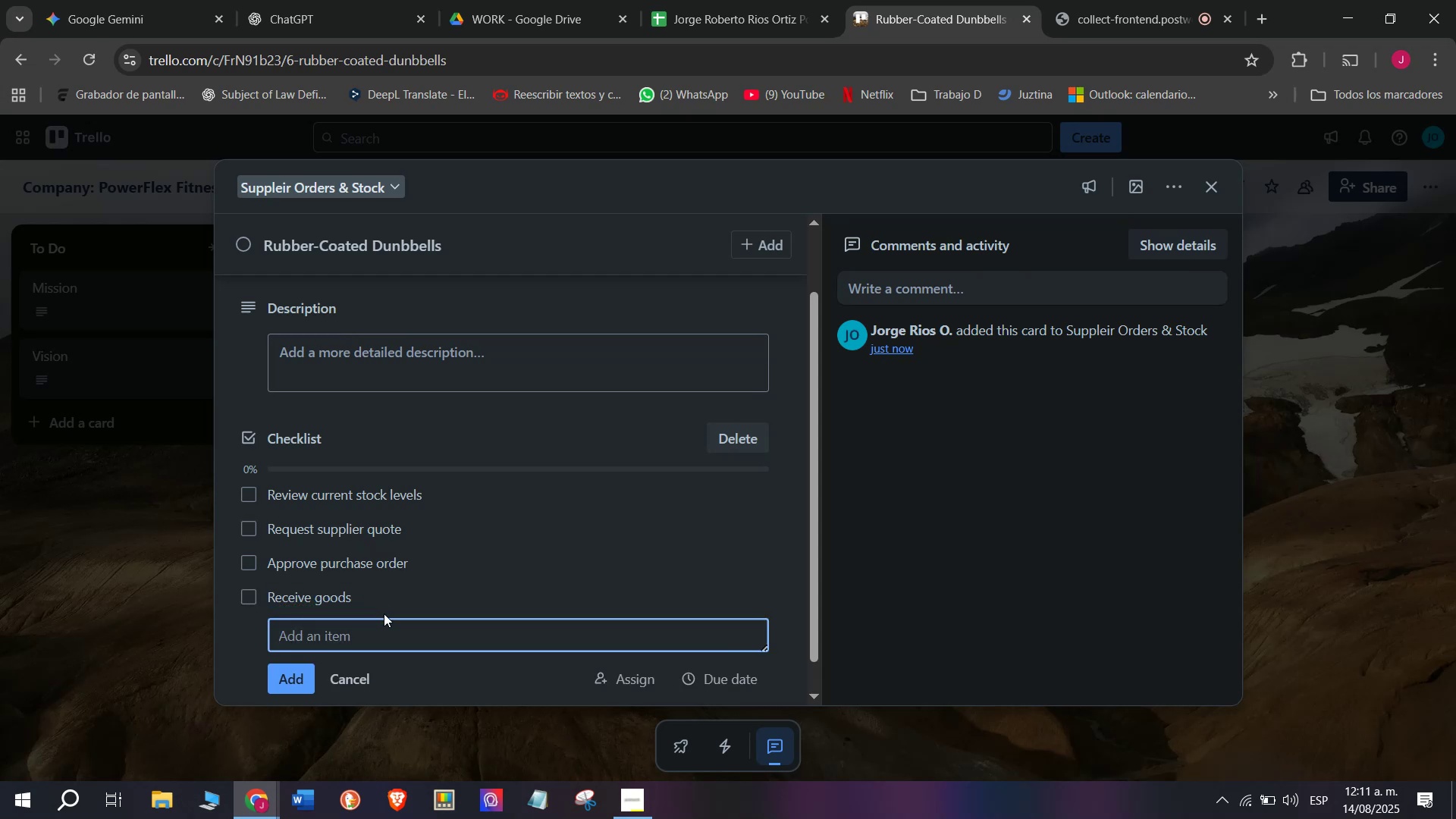 
type(Update )
 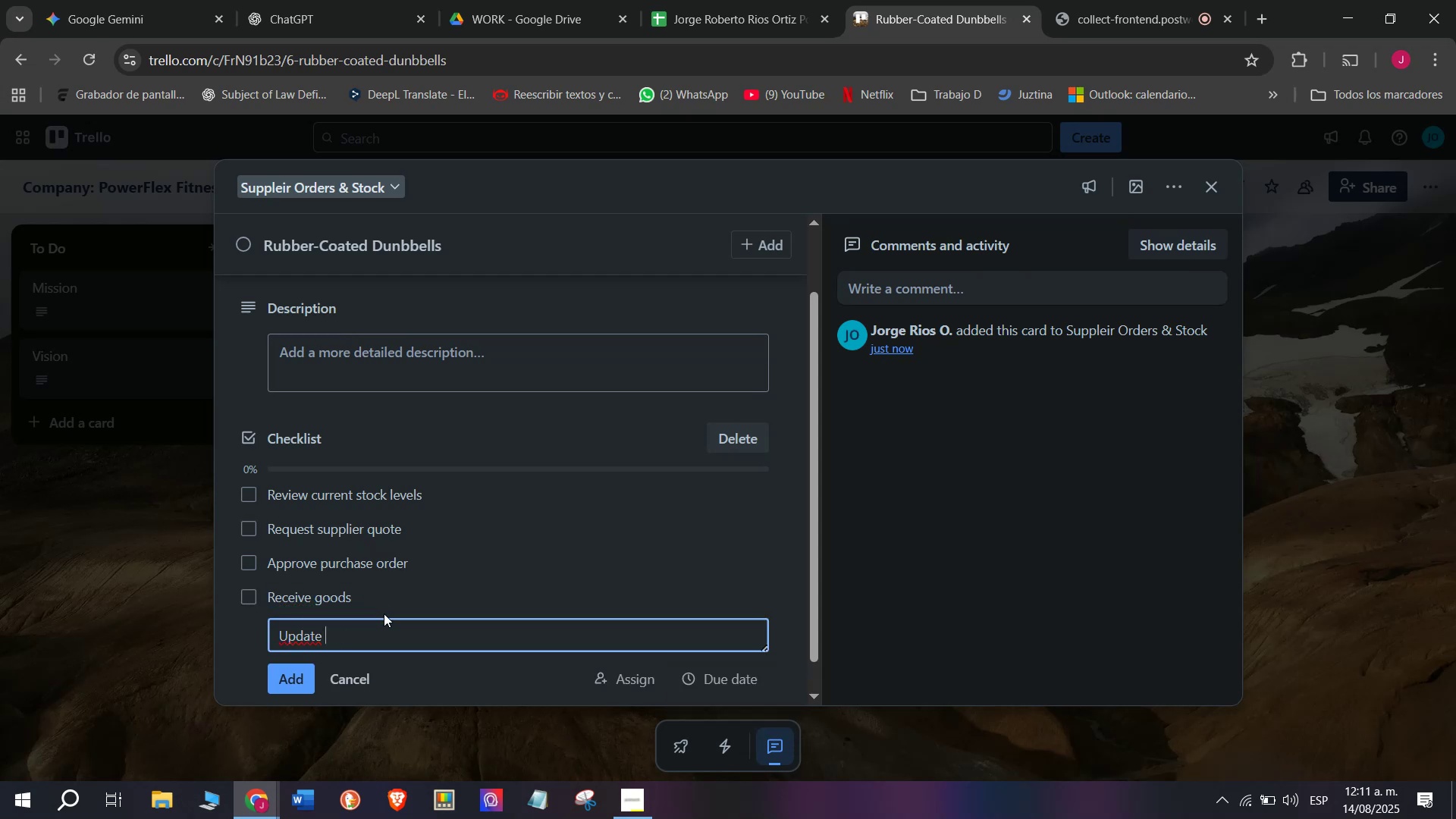 
wait(6.02)
 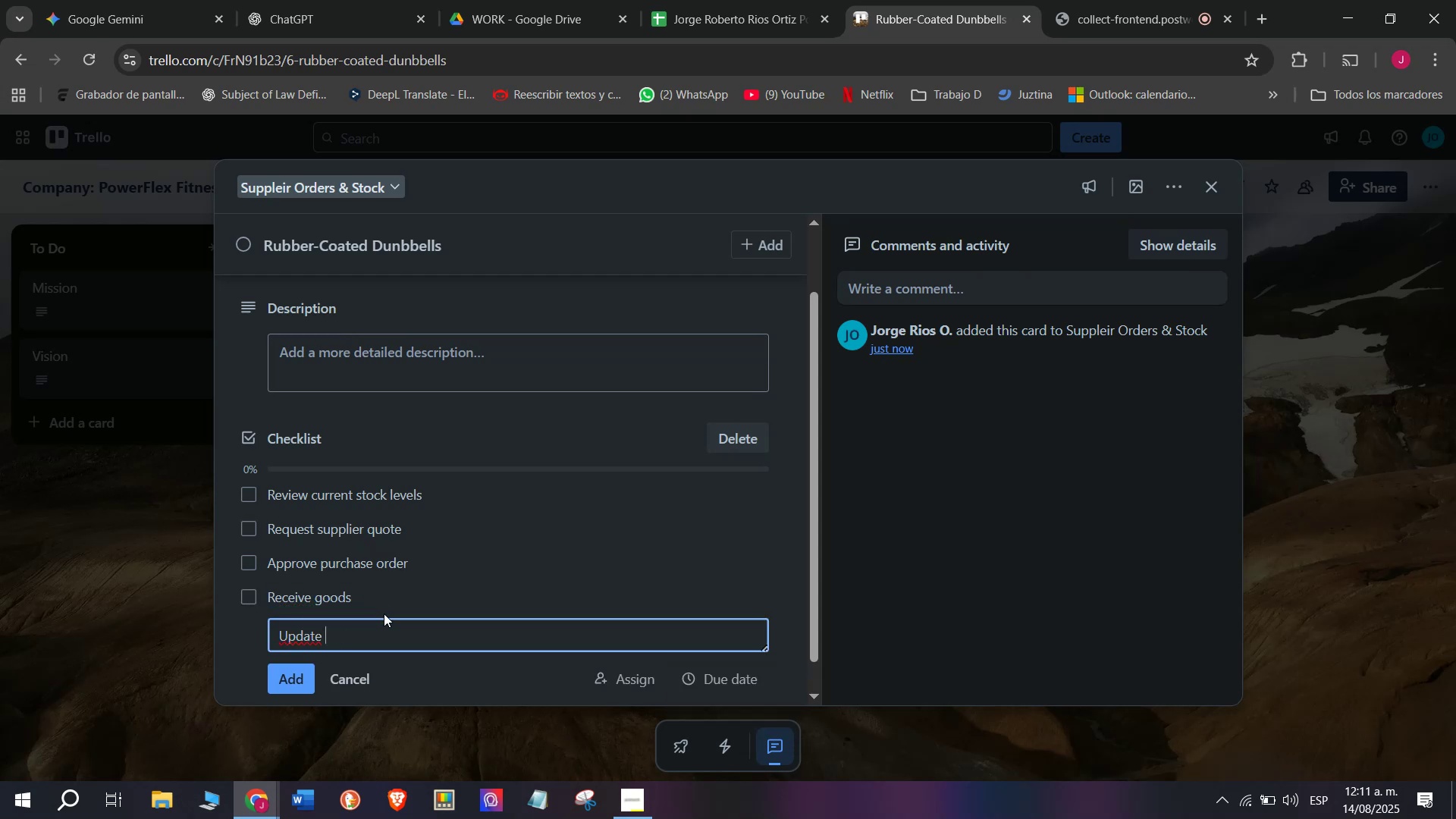 
scroll: coordinate [356, 544], scroll_direction: none, amount: 0.0
 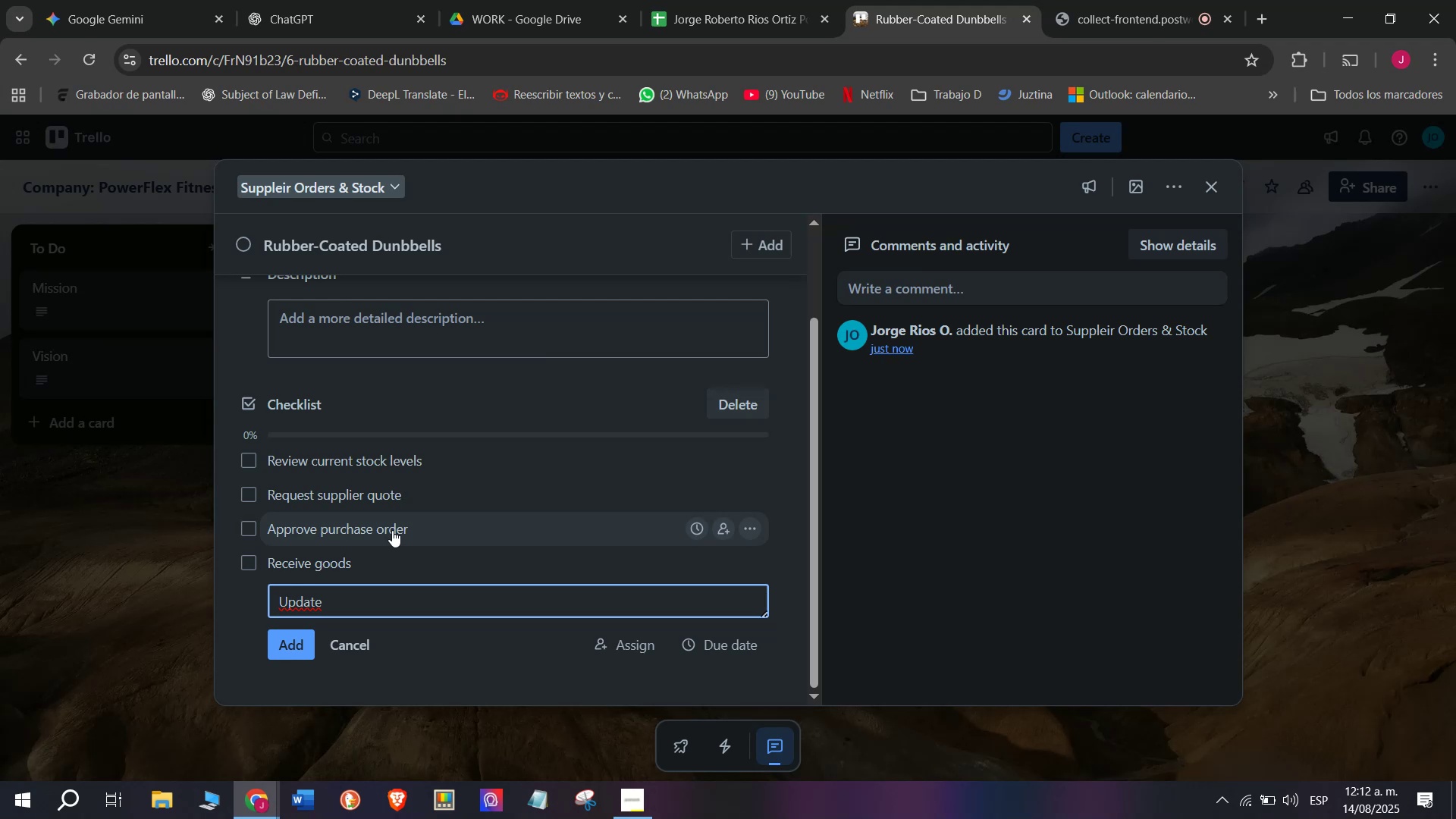 
wait(34.34)
 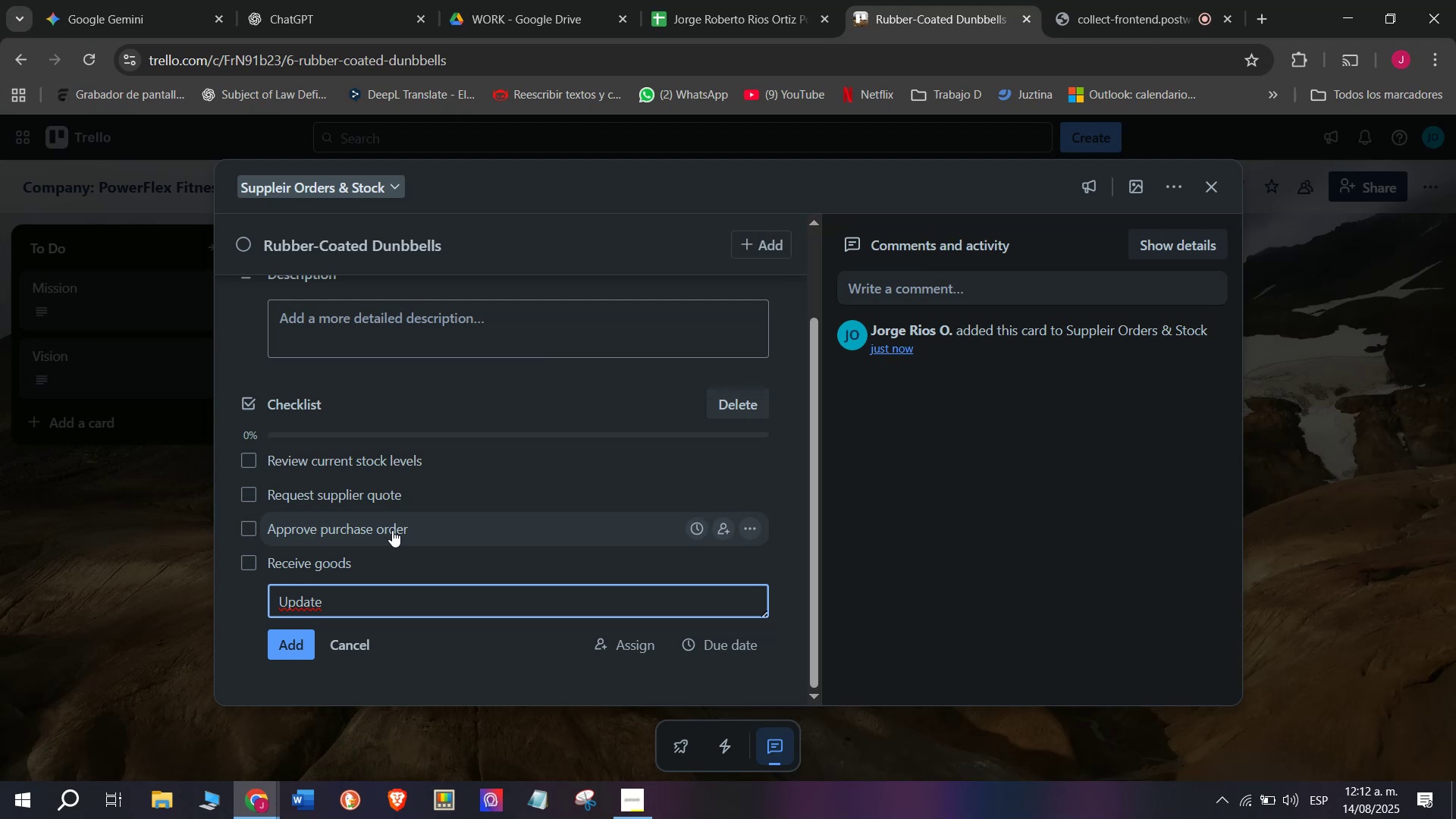 
left_click([380, 563])
 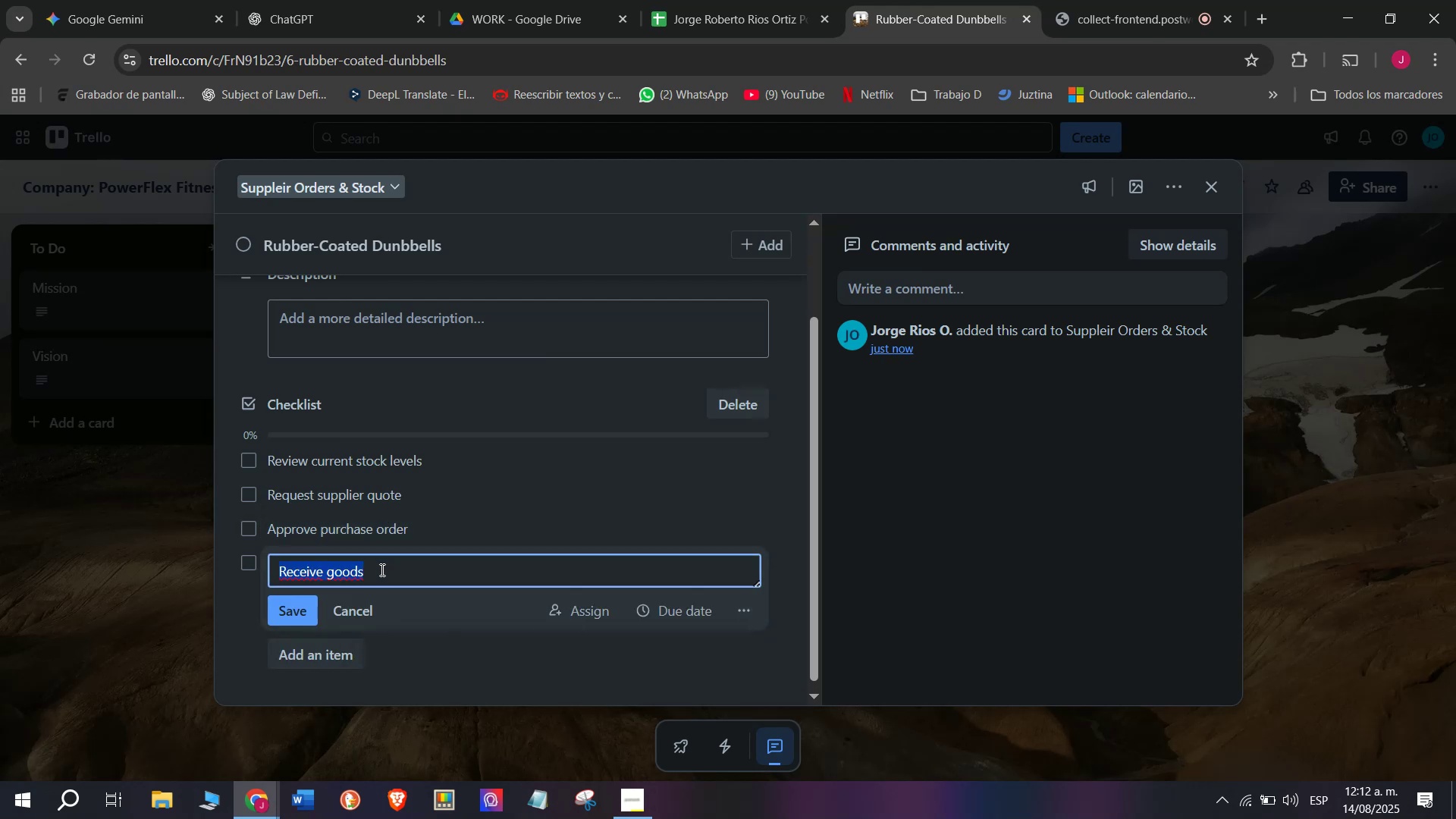 
double_click([381, 570])
 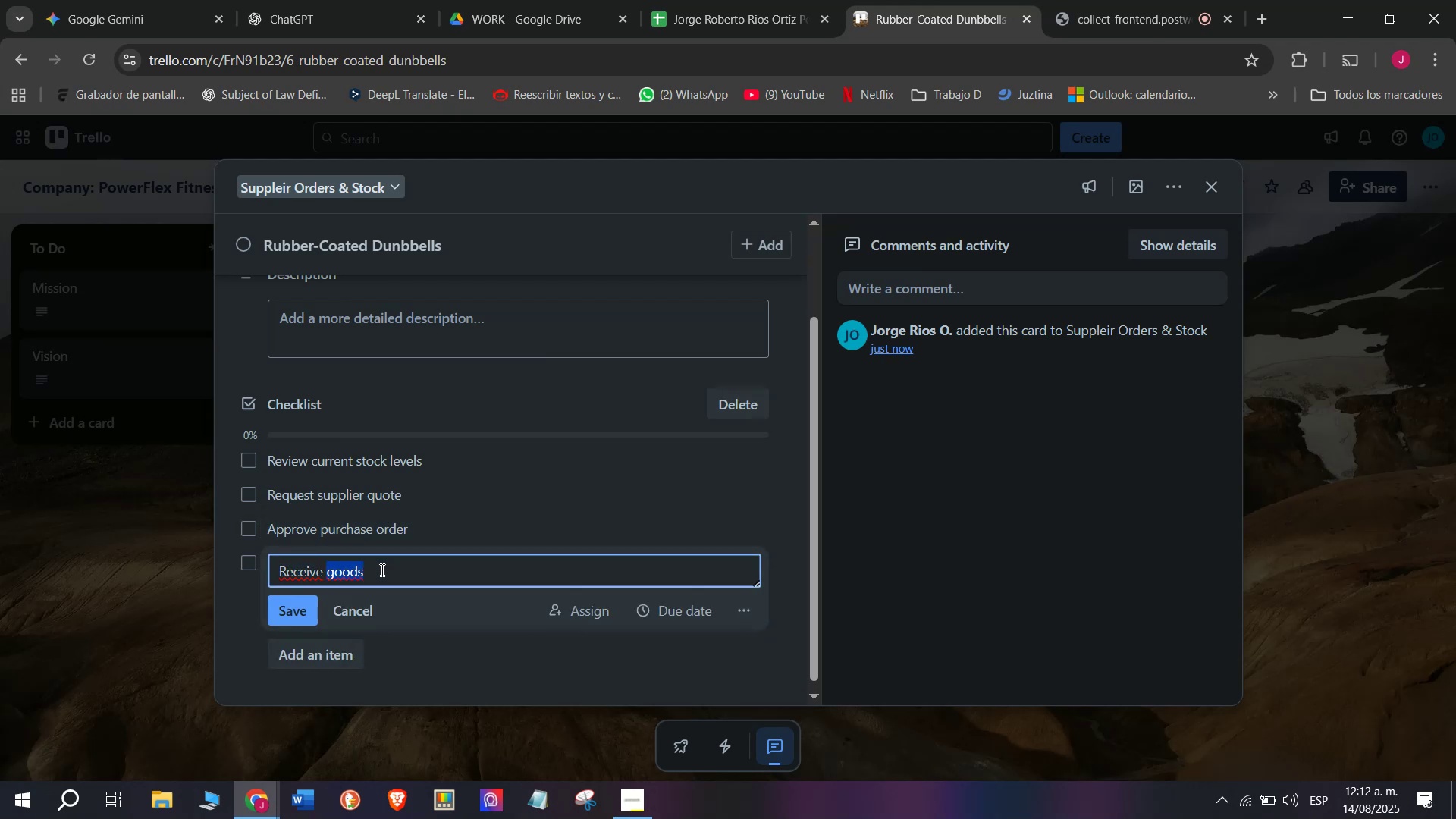 
double_click([381, 570])
 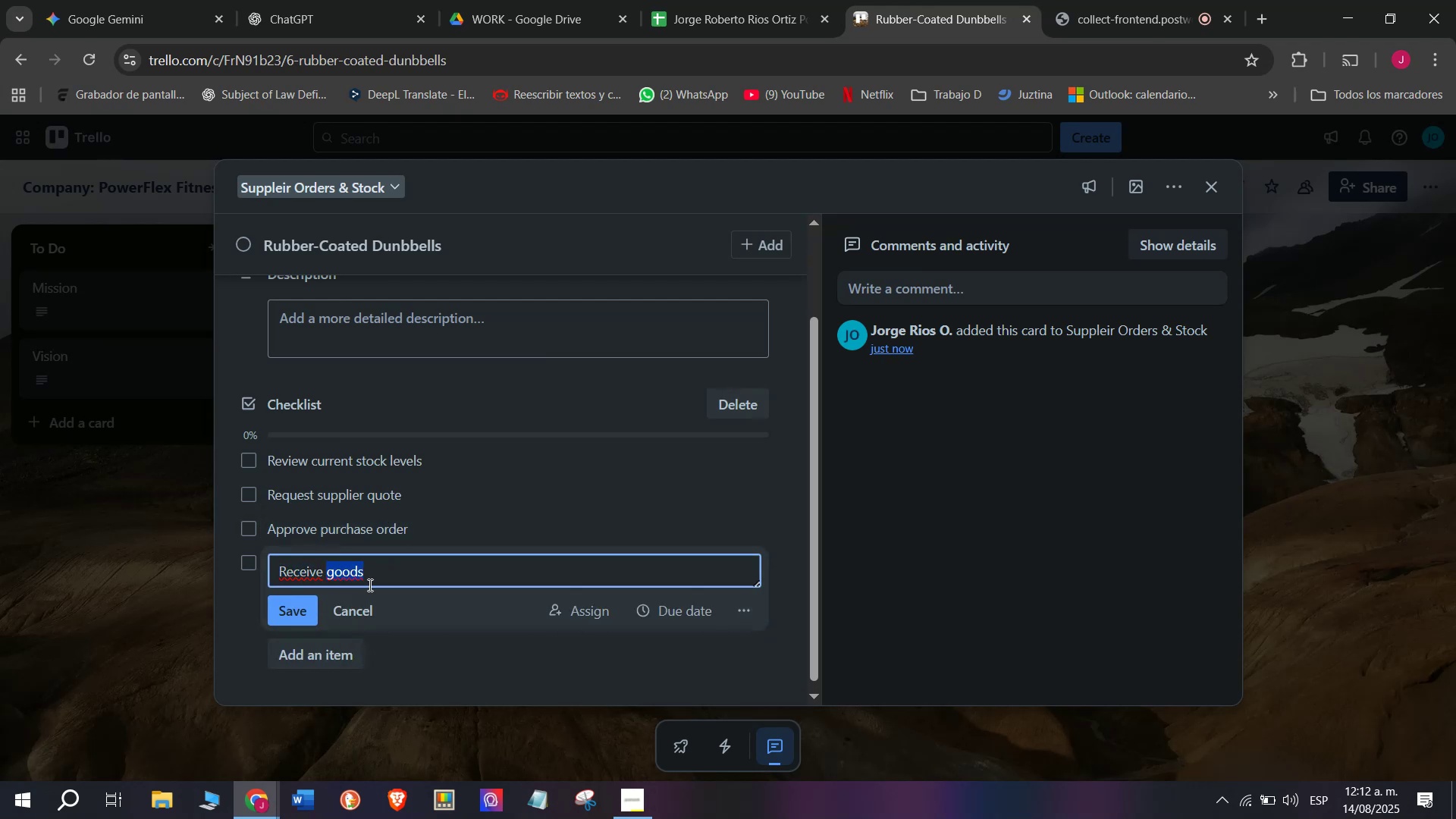 
hold_key(key=Backspace, duration=0.83)
 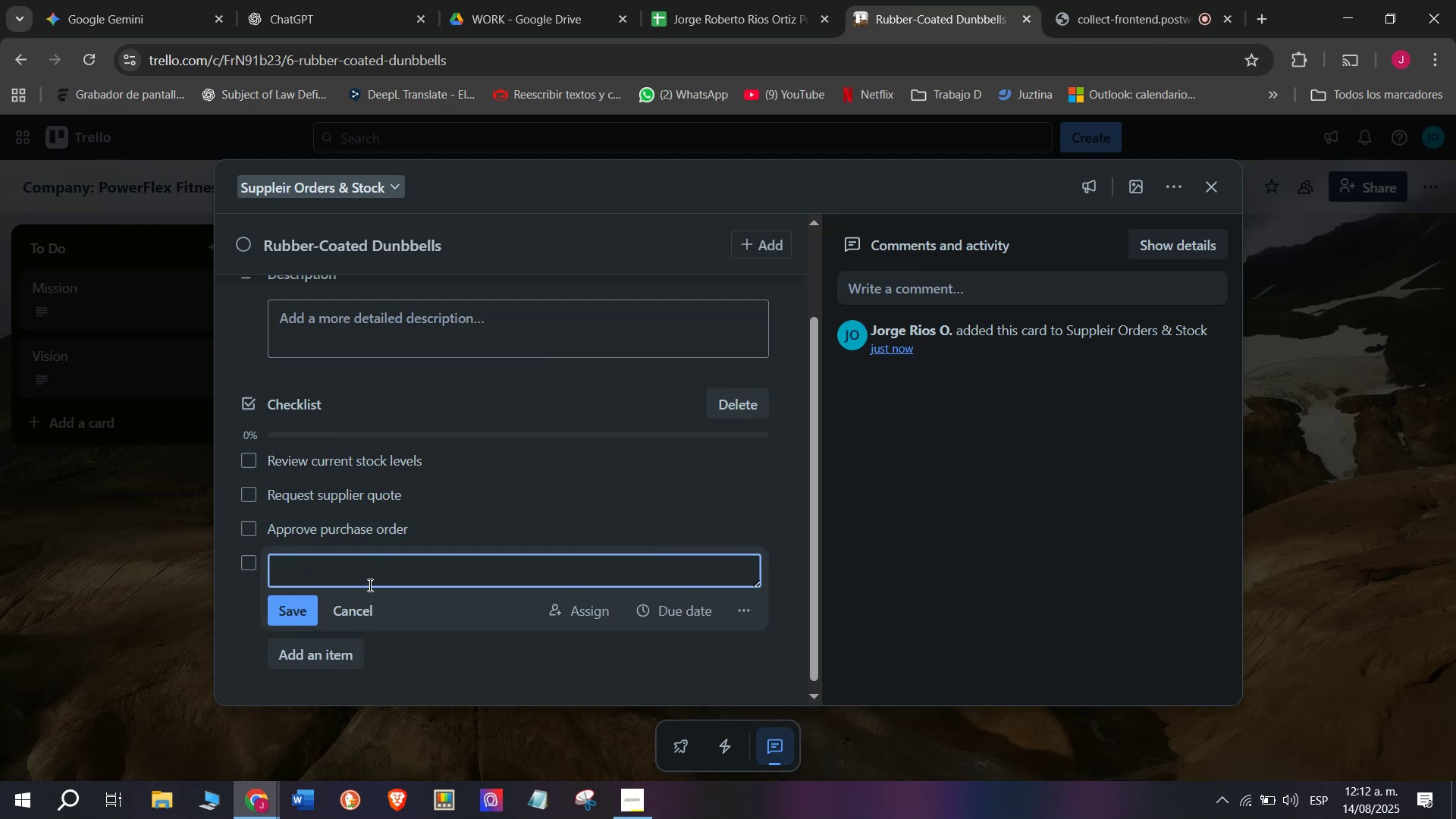 
type(Arrange)
 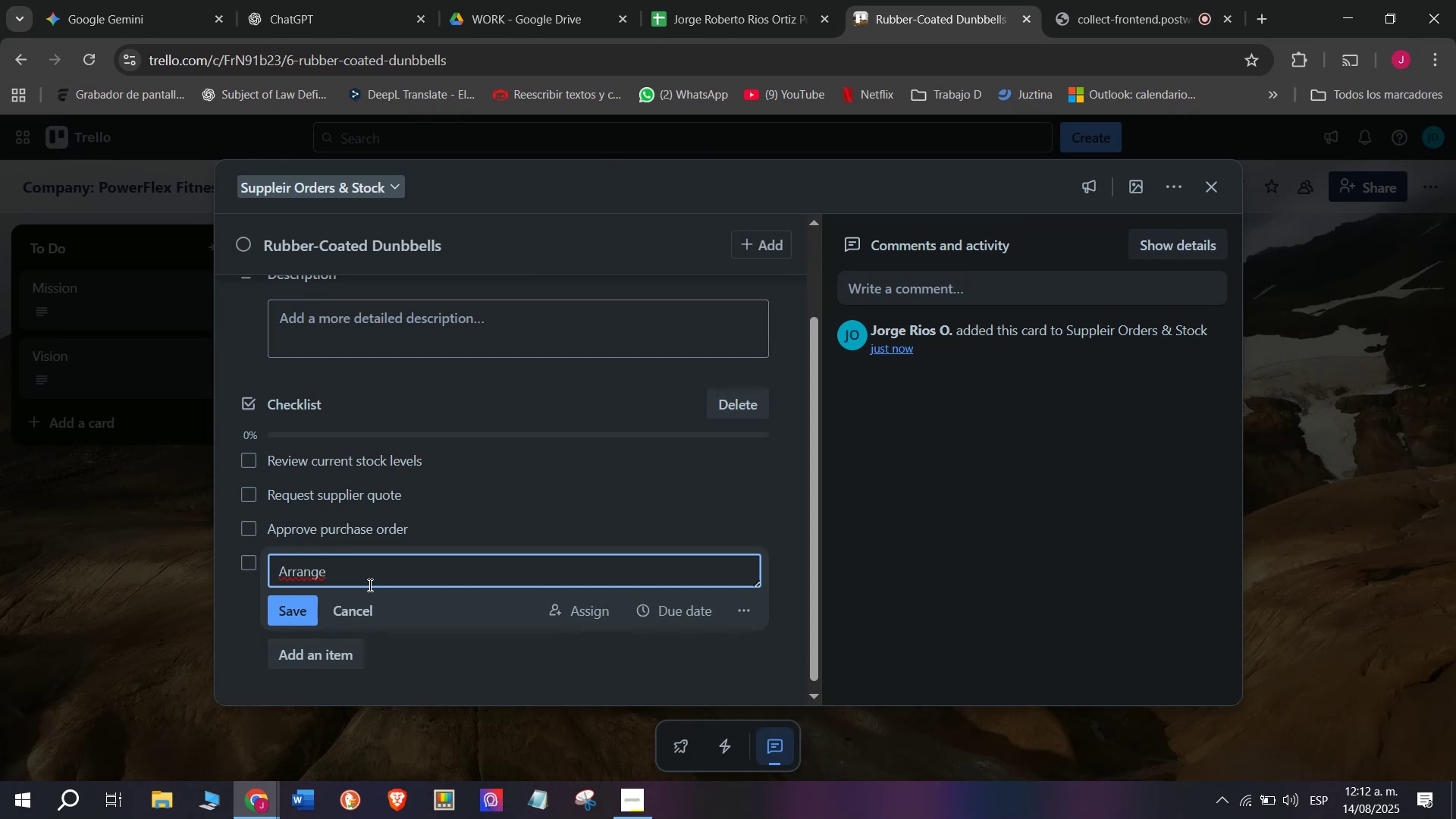 
type( shipment)
 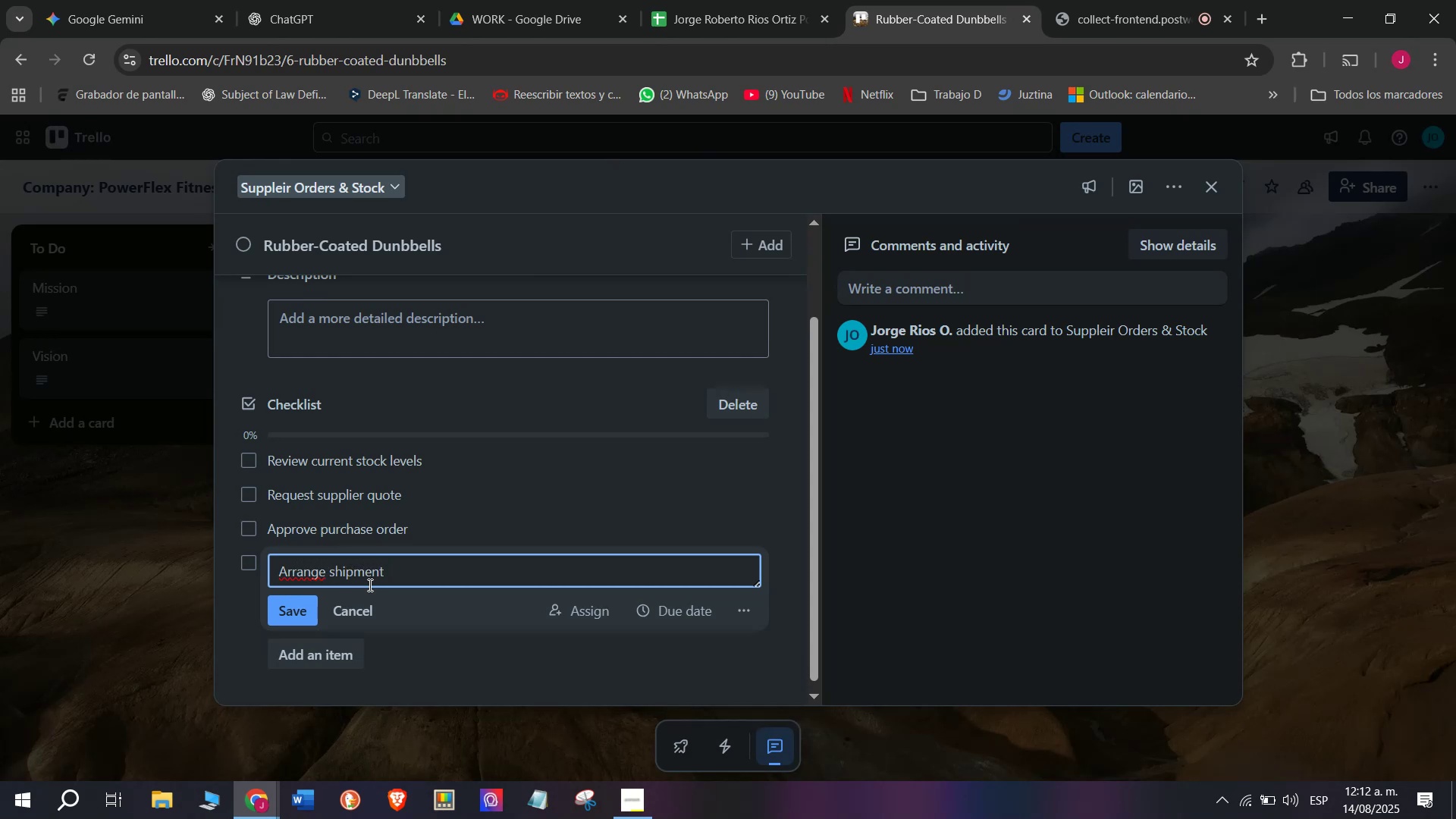 
key(Enter)
 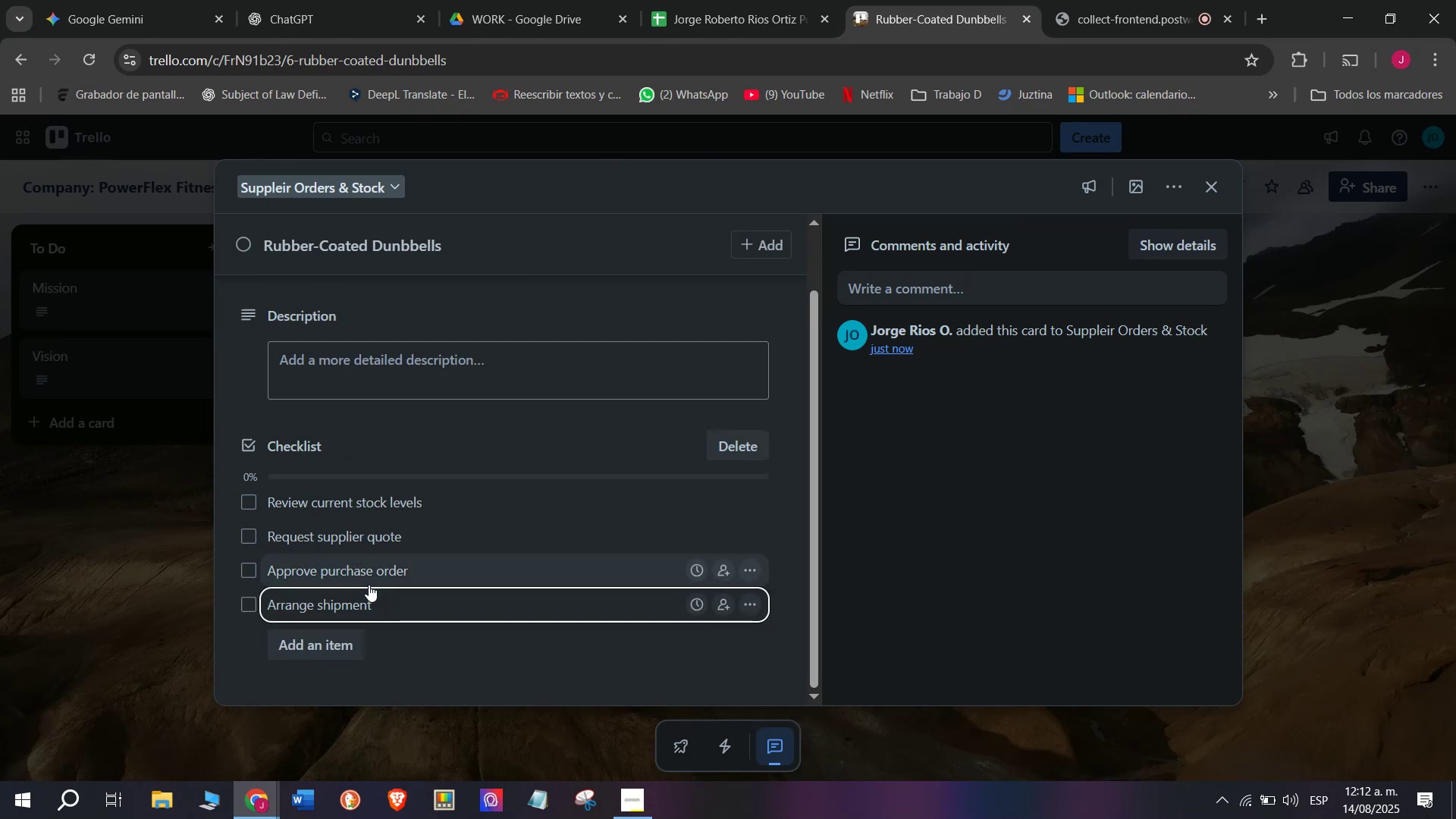 
scroll: coordinate [369, 583], scroll_direction: down, amount: 2.0
 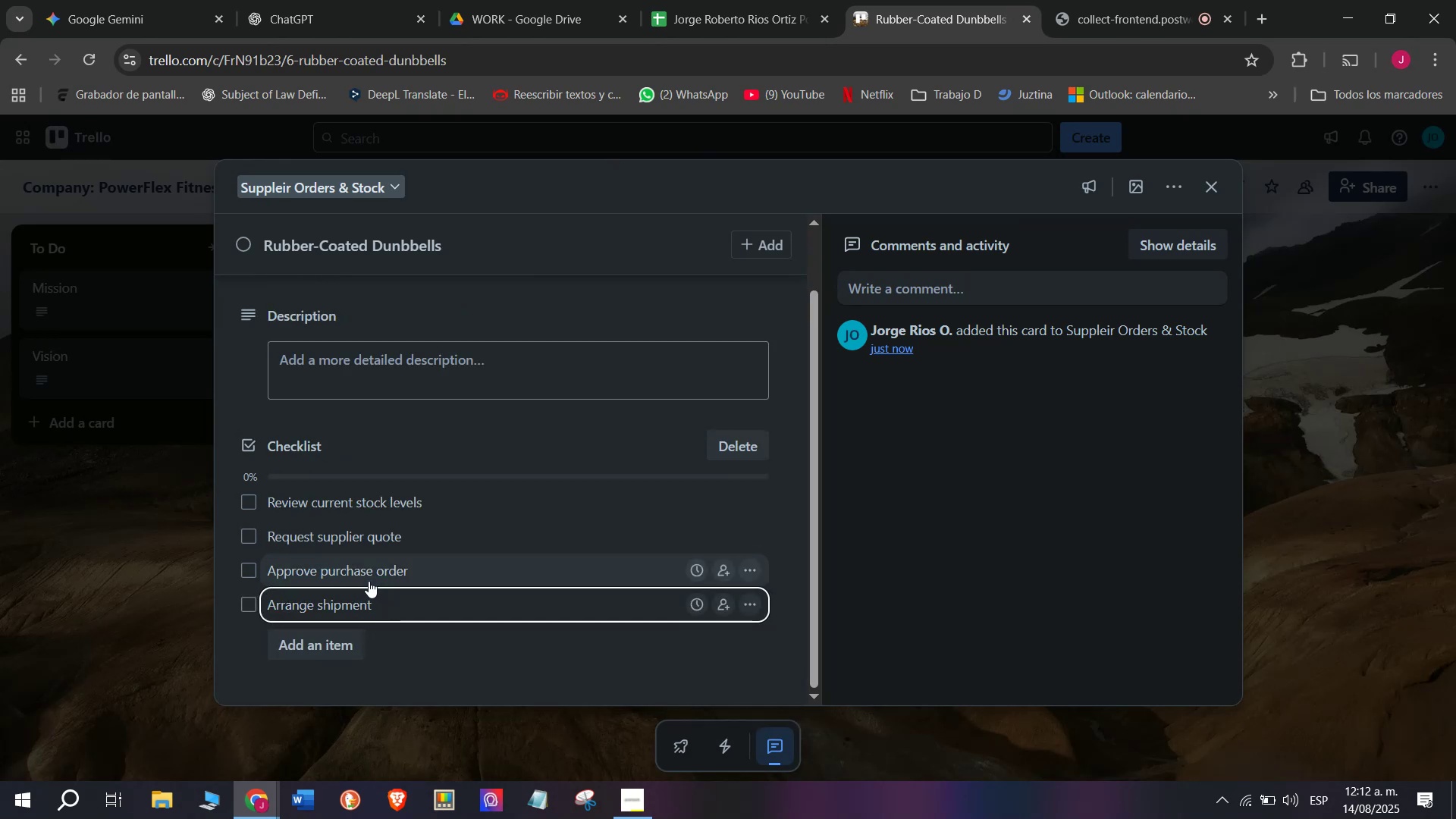 
mouse_move([393, 612])
 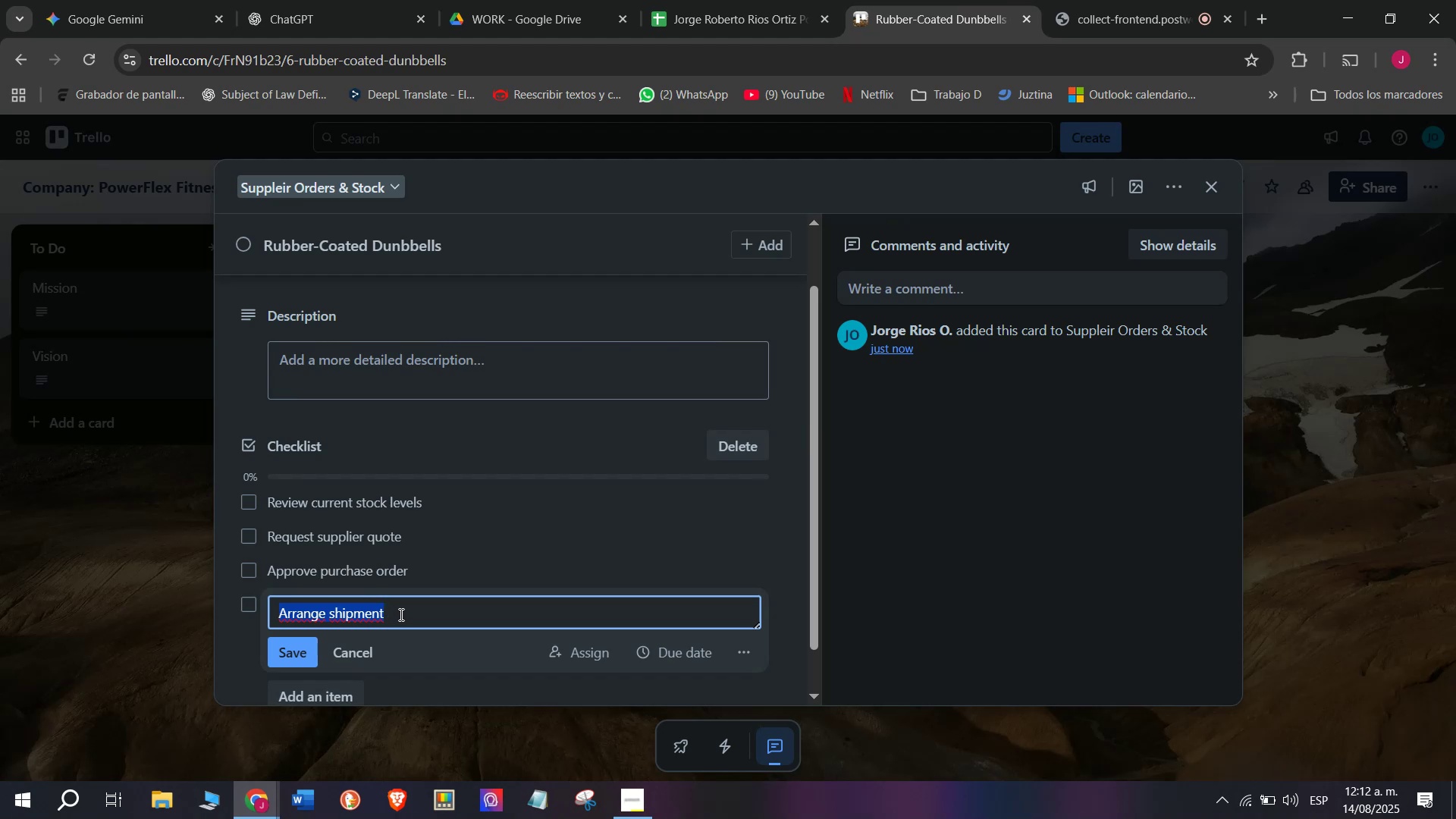 
left_click([400, 614])
 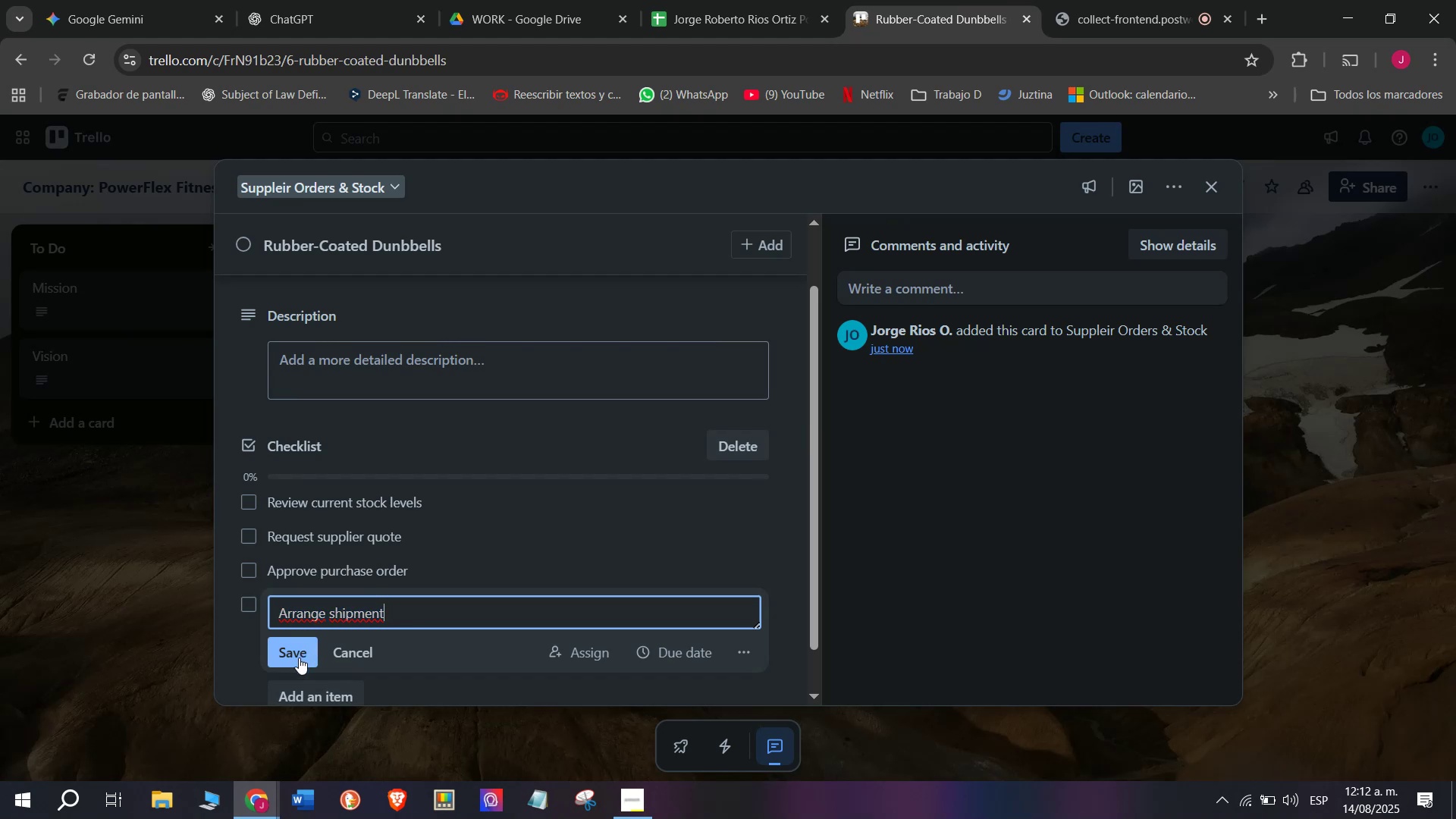 
left_click([299, 658])
 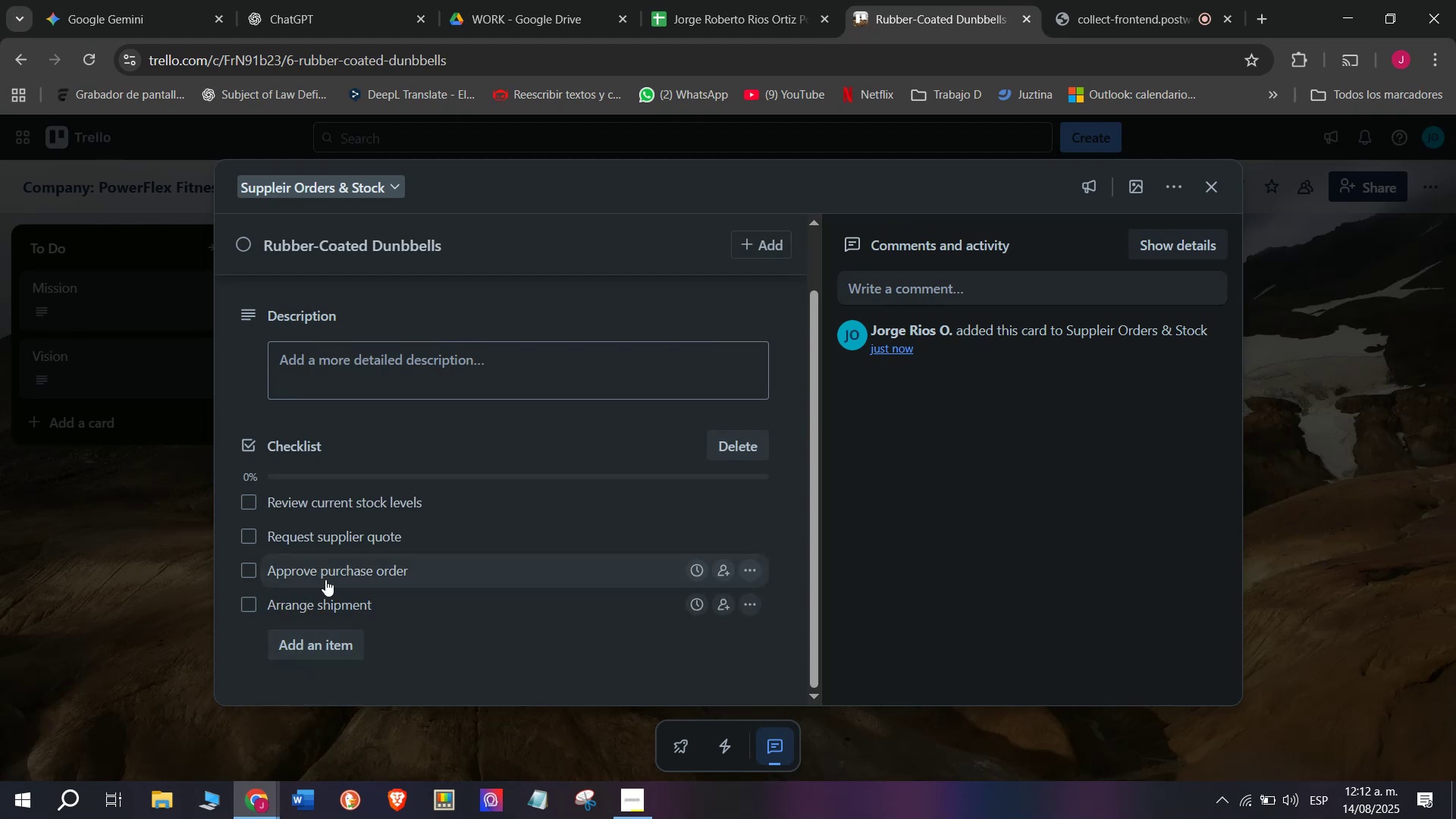 
scroll: coordinate [343, 553], scroll_direction: down, amount: 2.0
 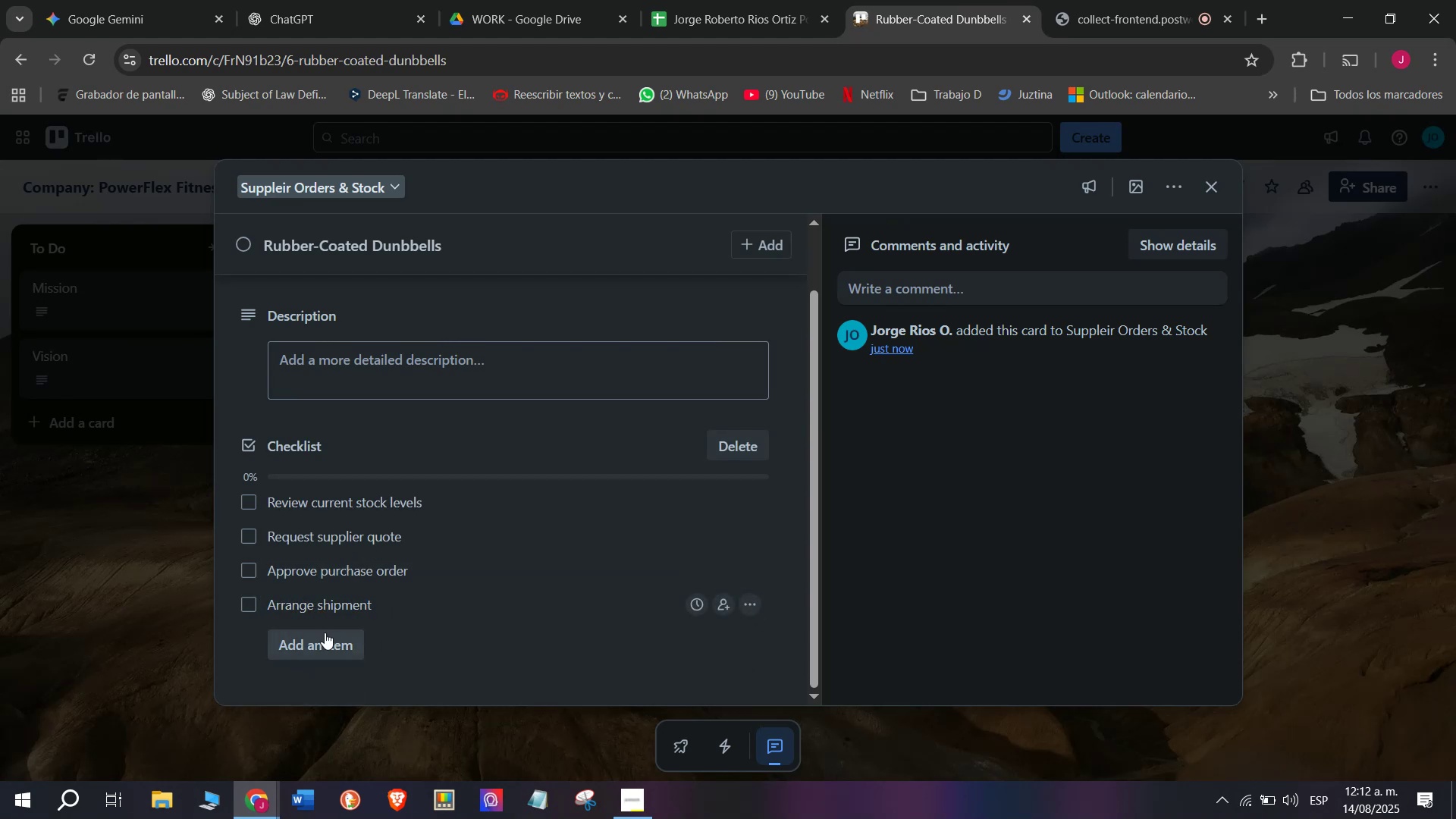 
left_click([325, 632])
 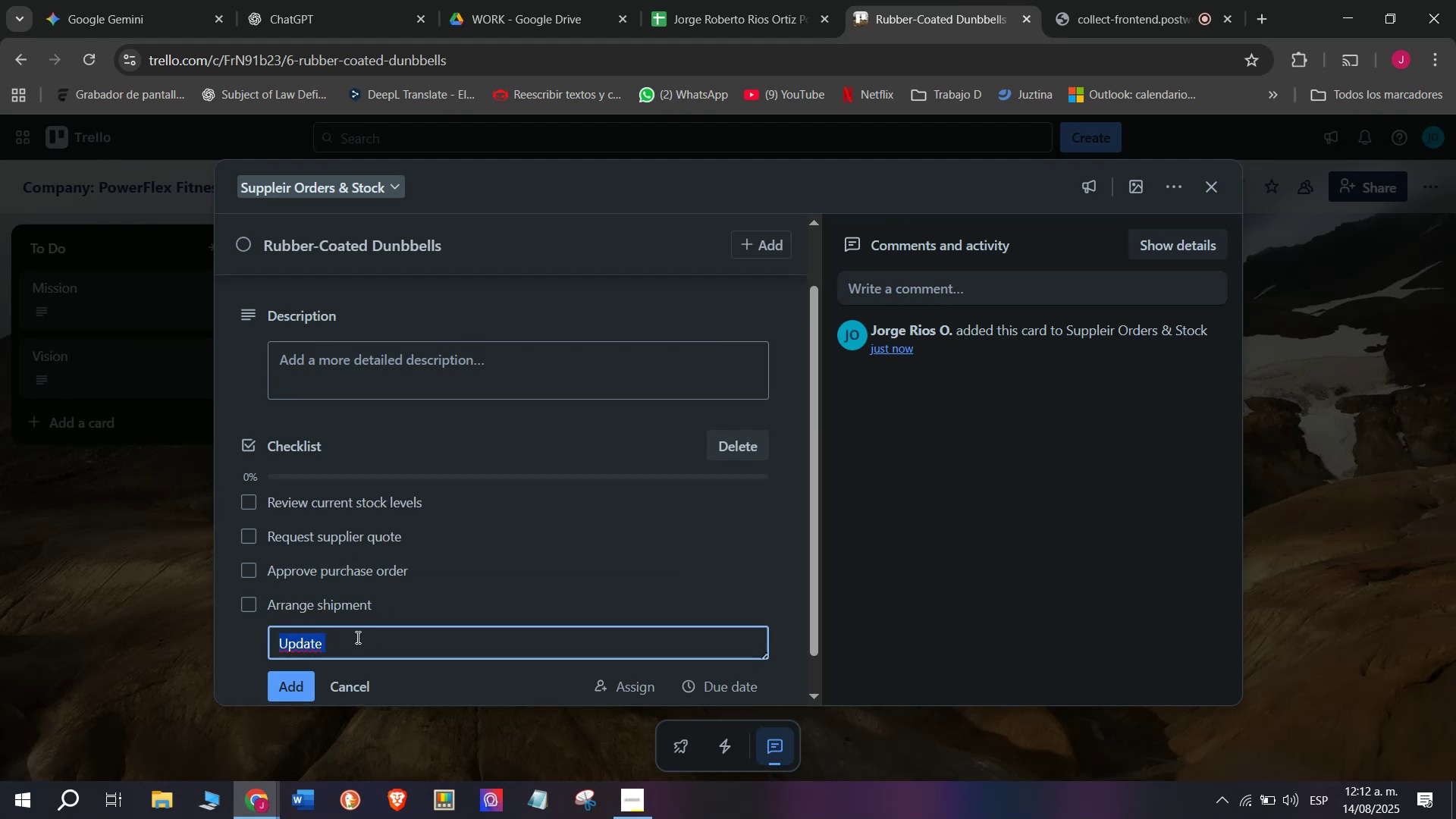 
key(Backspace)
 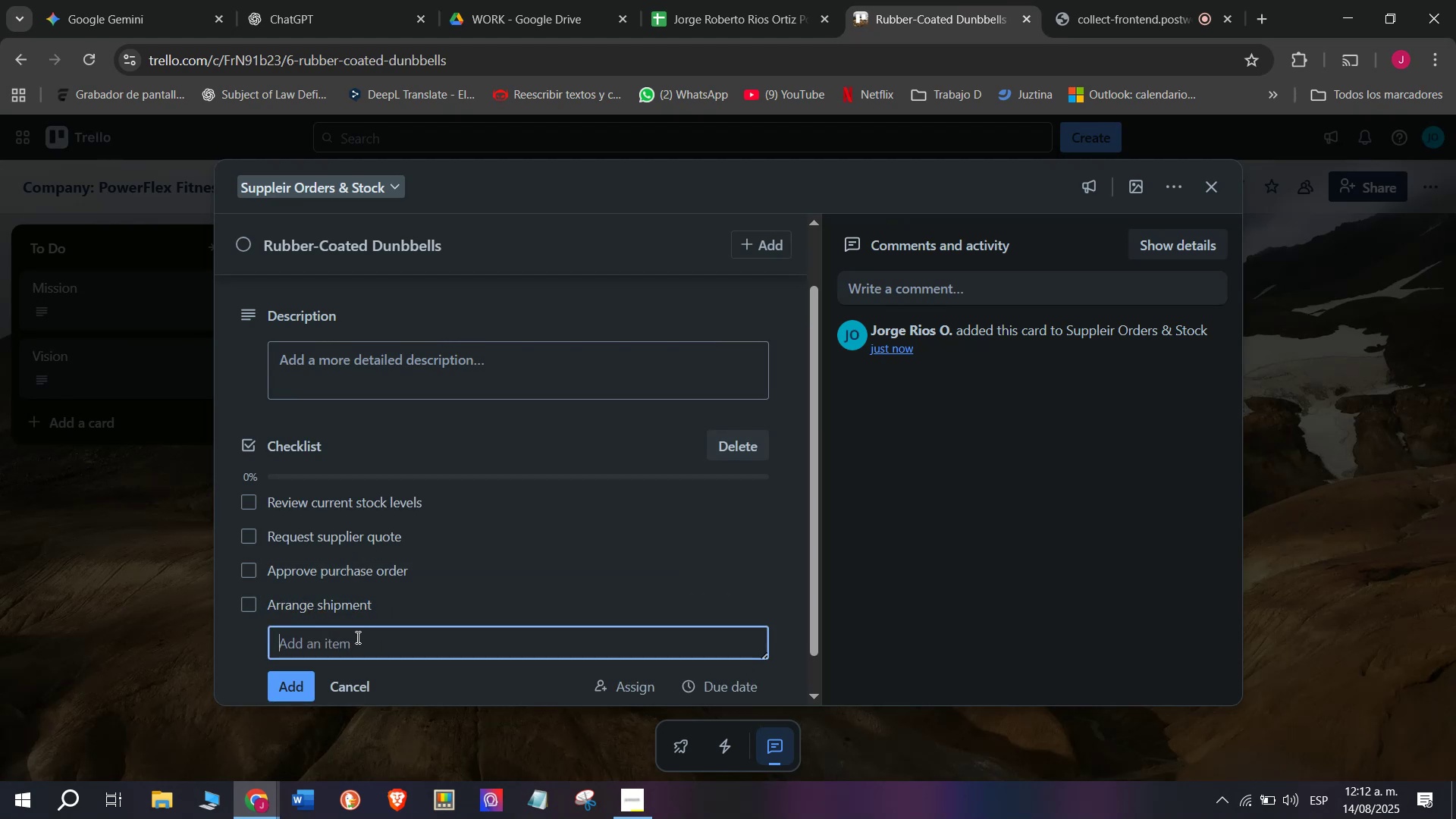 
wait(9.32)
 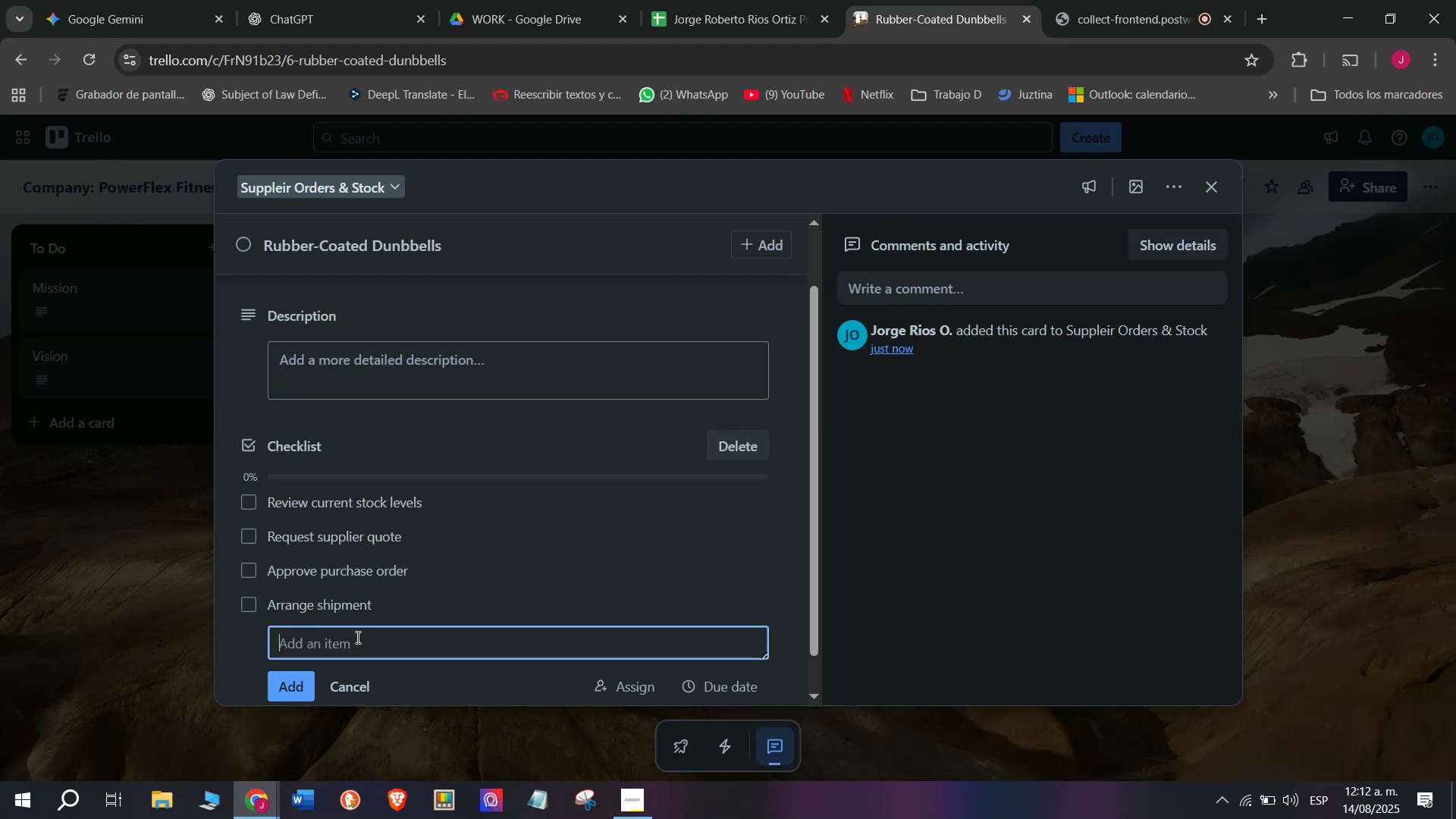 
type(Ra)
key(Backspace)
type(eice)
 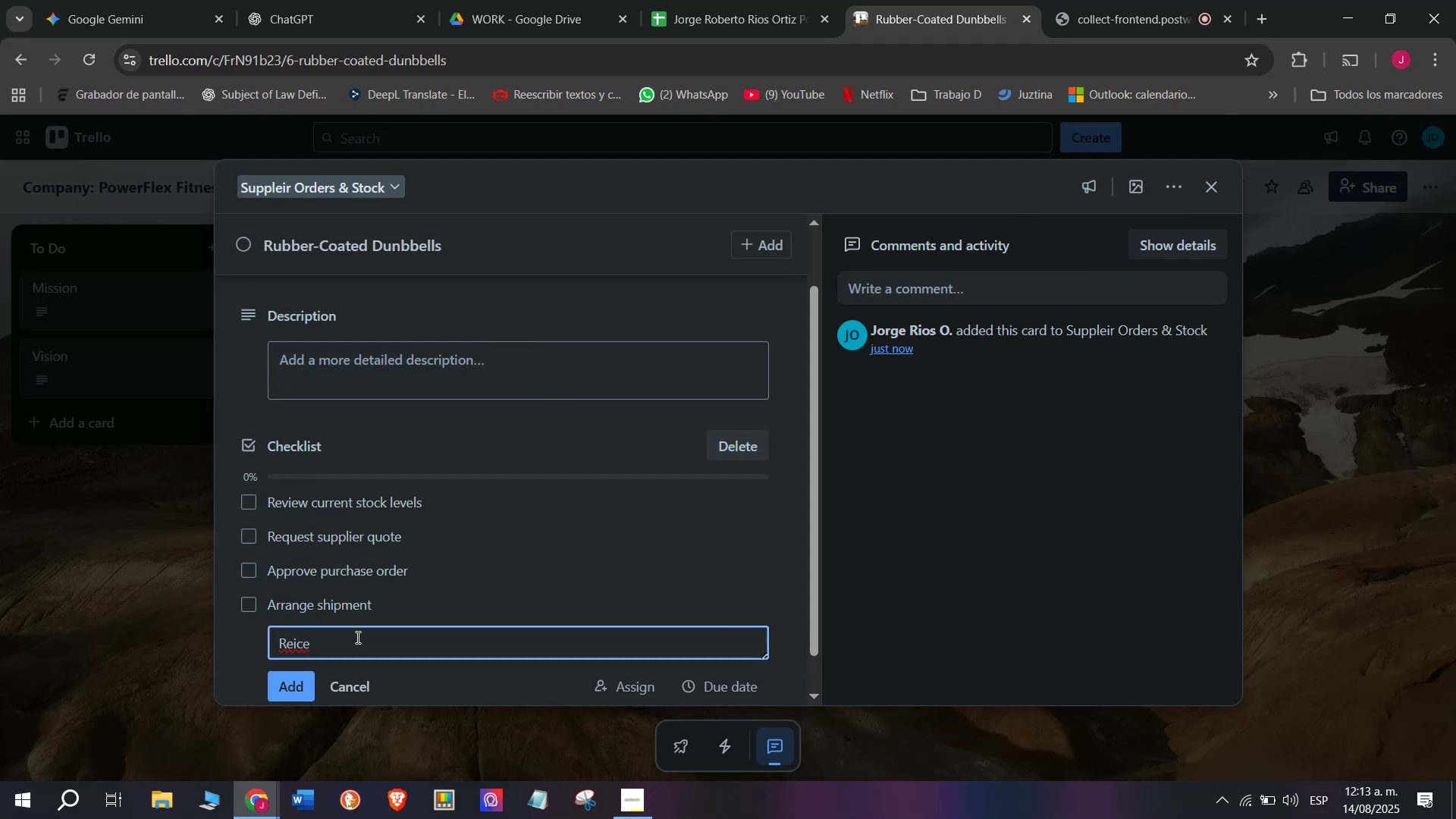 
key(Backspace)
key(Backspace)
key(Backspace)
type(ceive goods)
 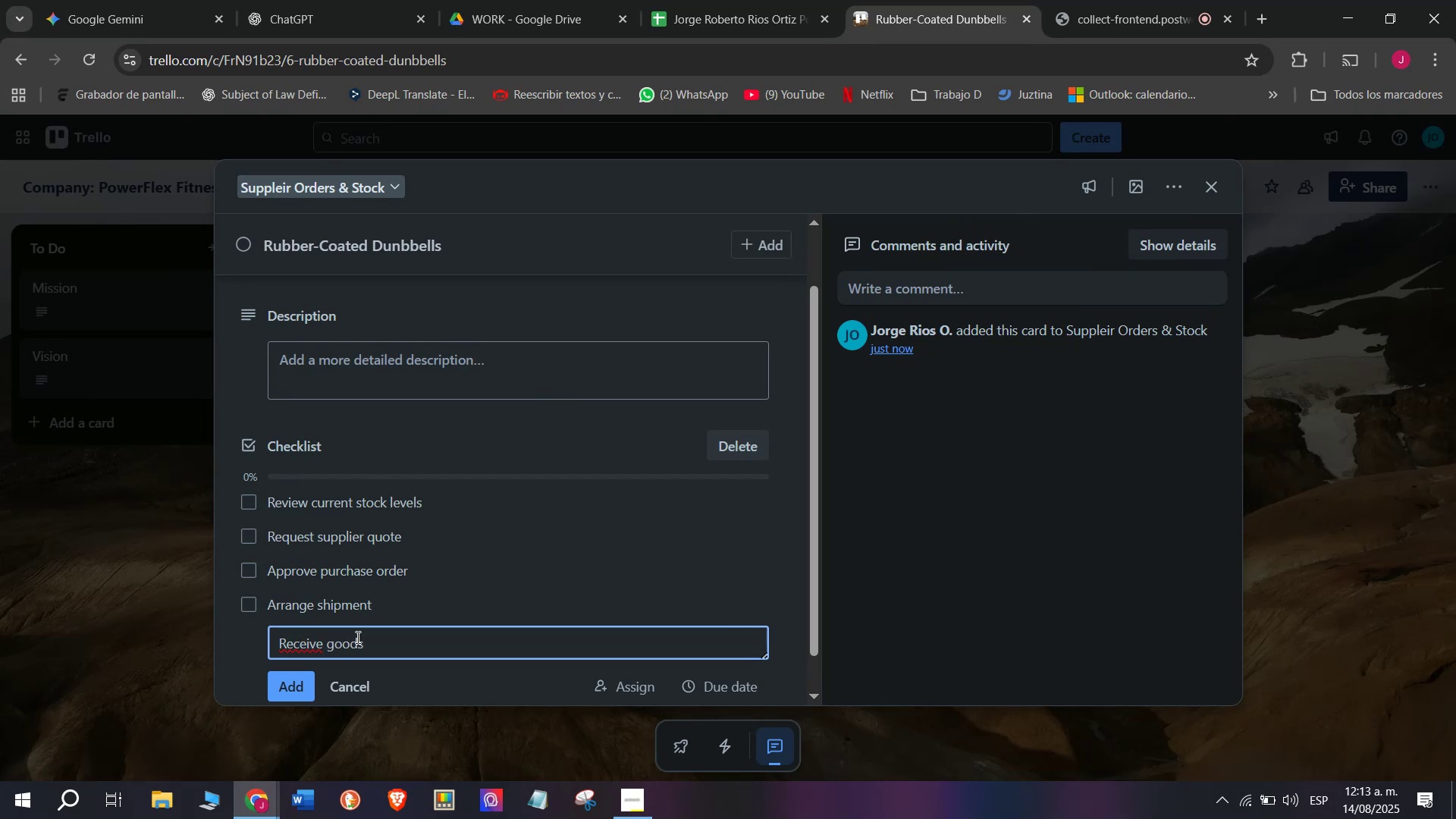 
key(Enter)
 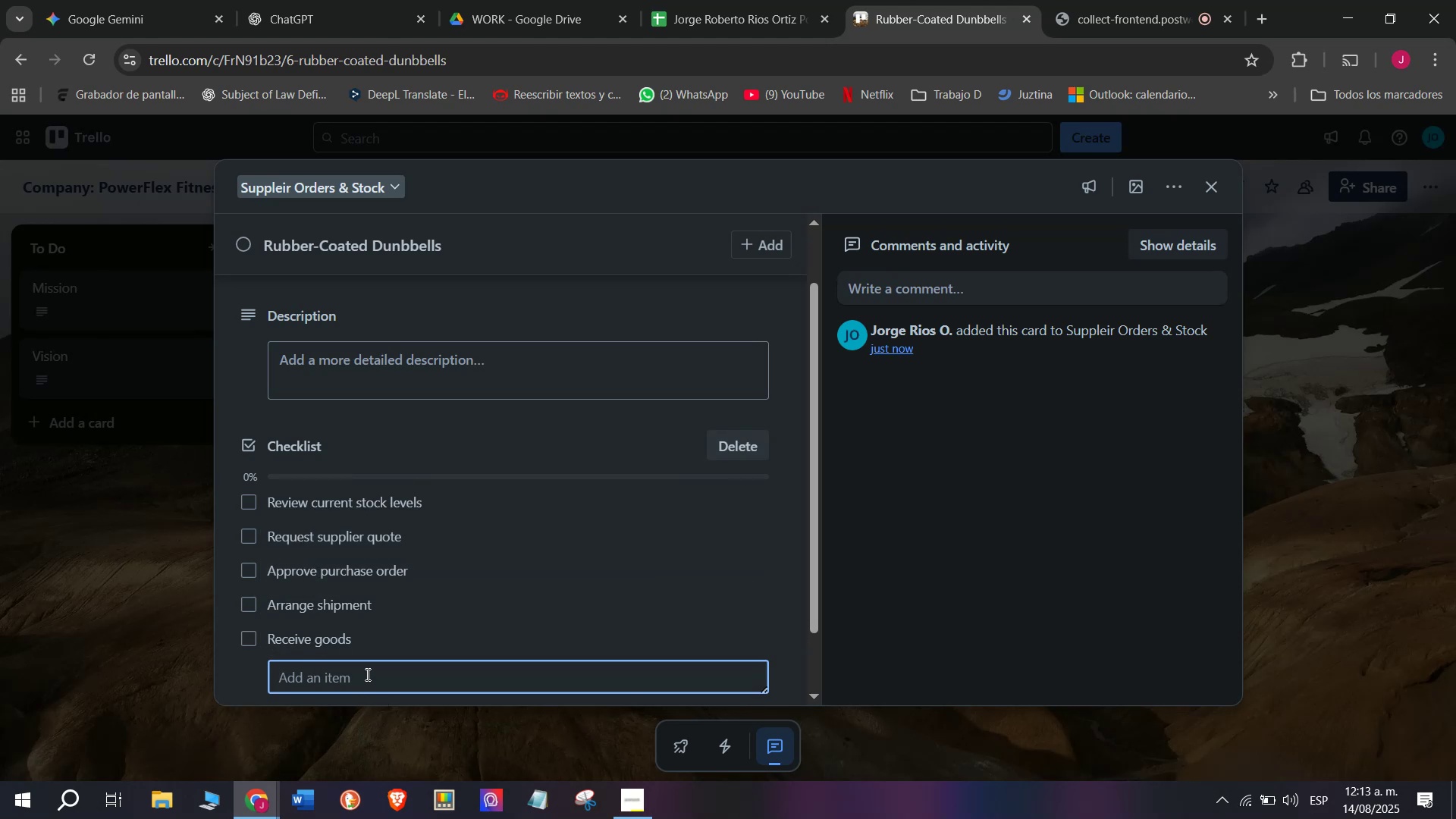 
wait(5.04)
 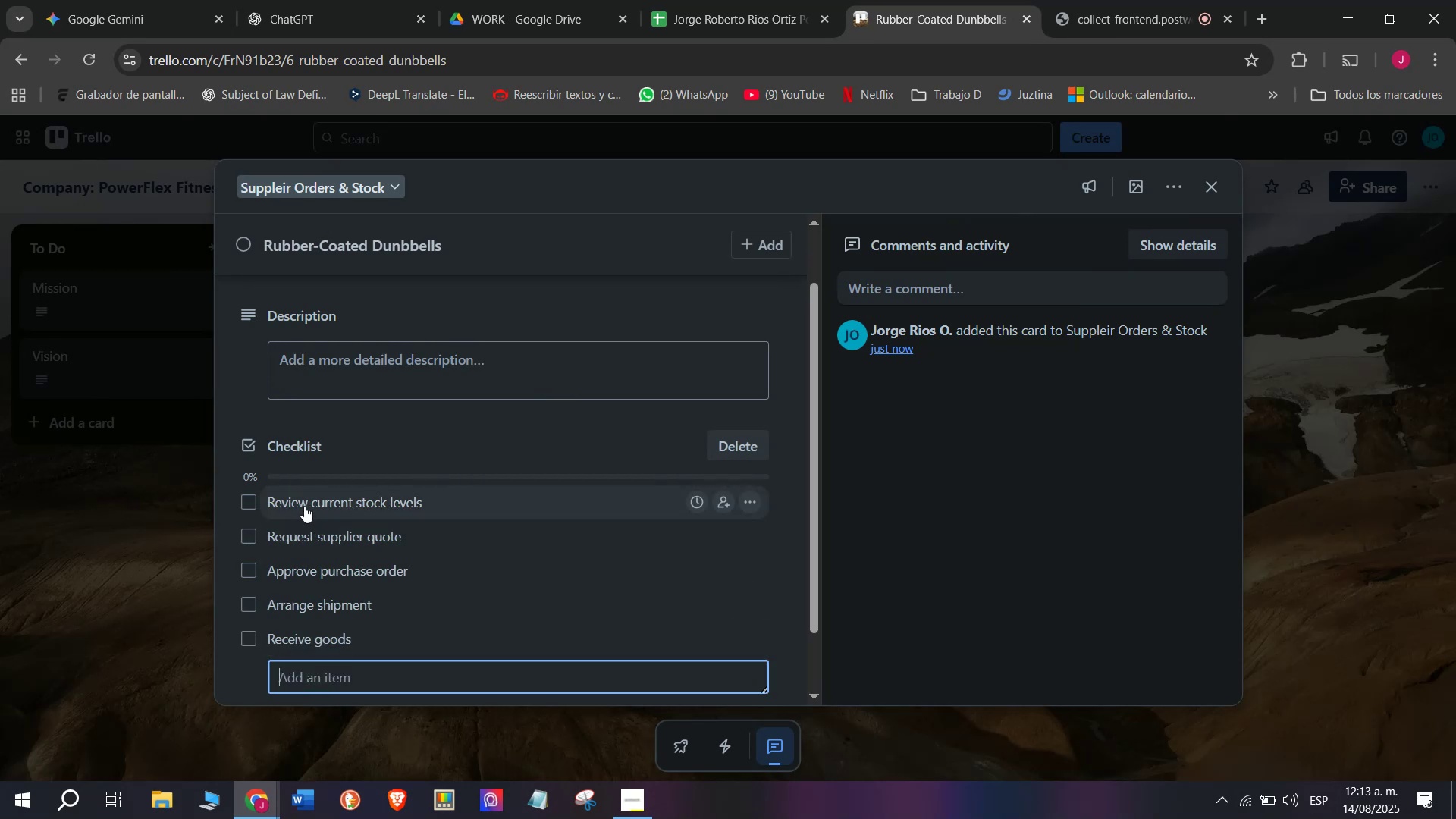 
type(Update inventory )
 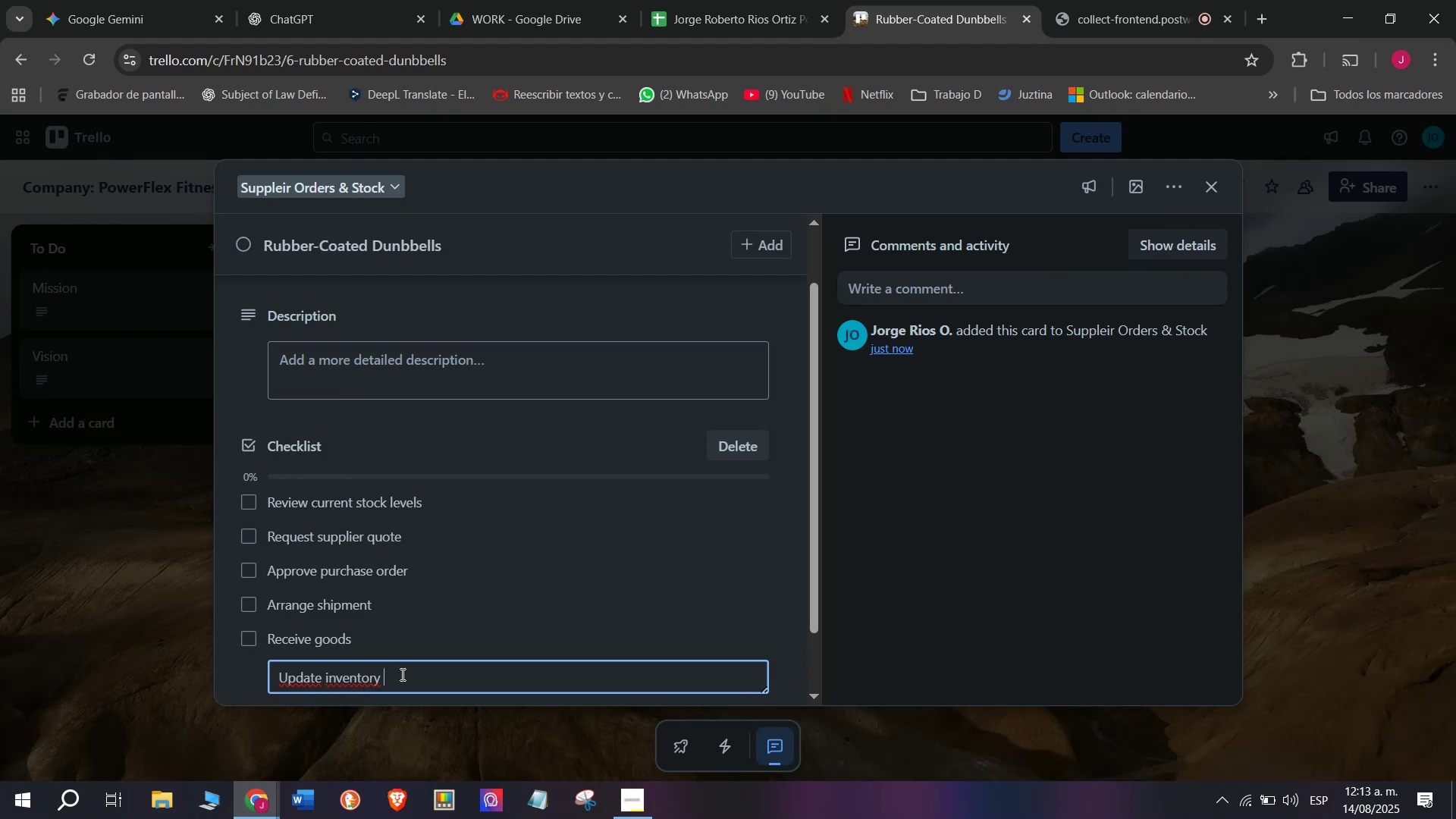 
type(records)
 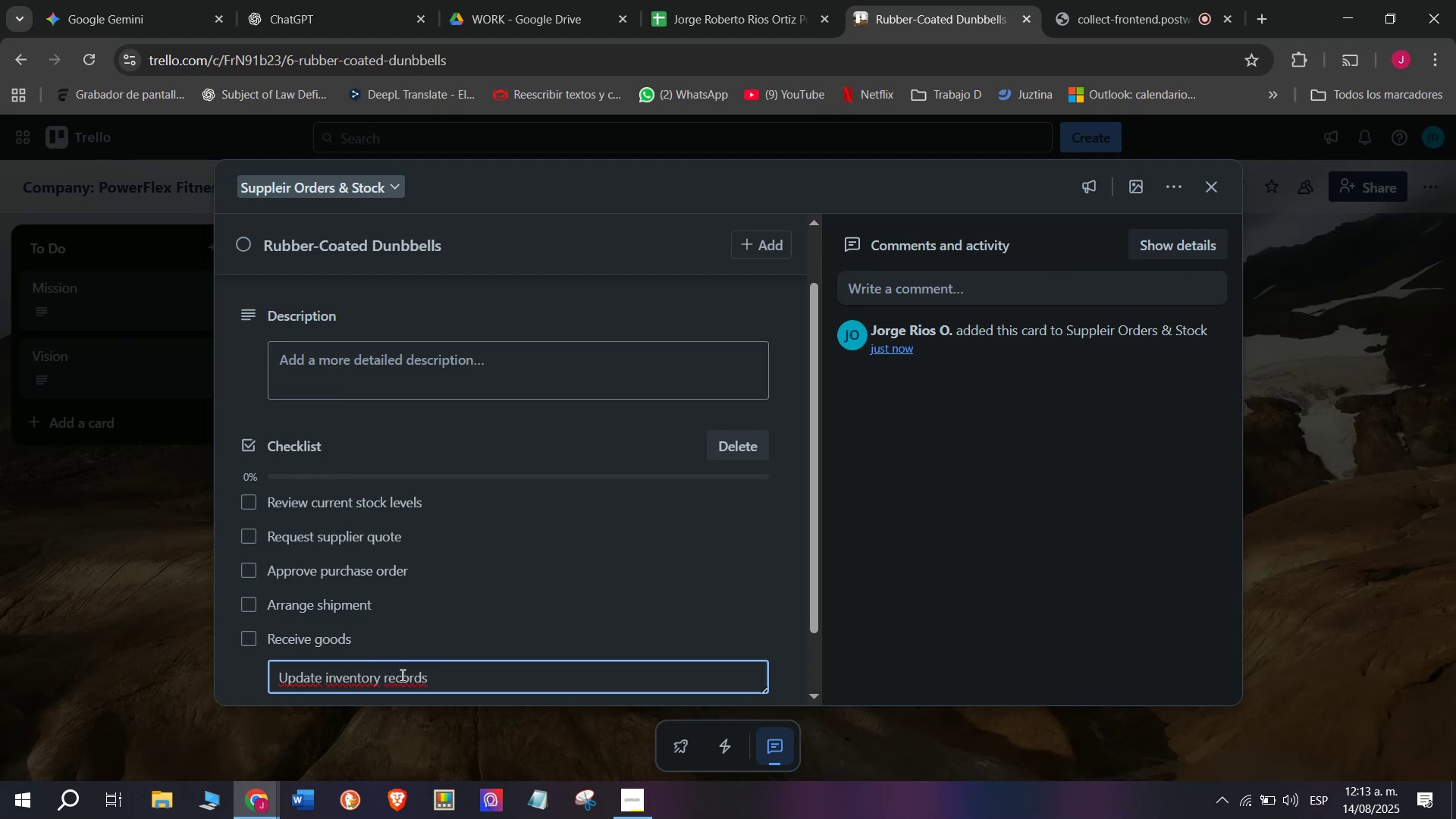 
key(Enter)
 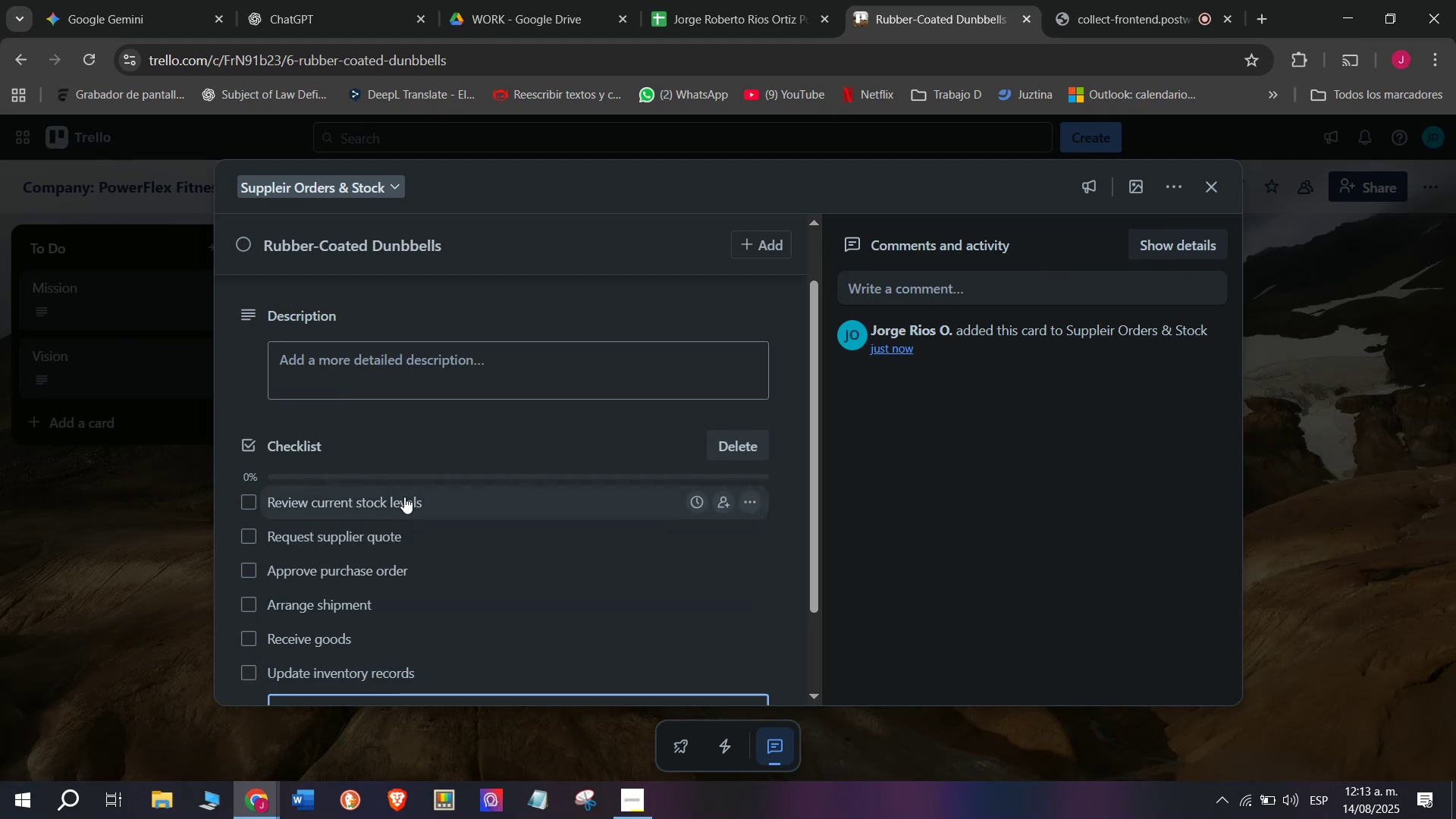 
scroll: coordinate [409, 599], scroll_direction: down, amount: 2.0
 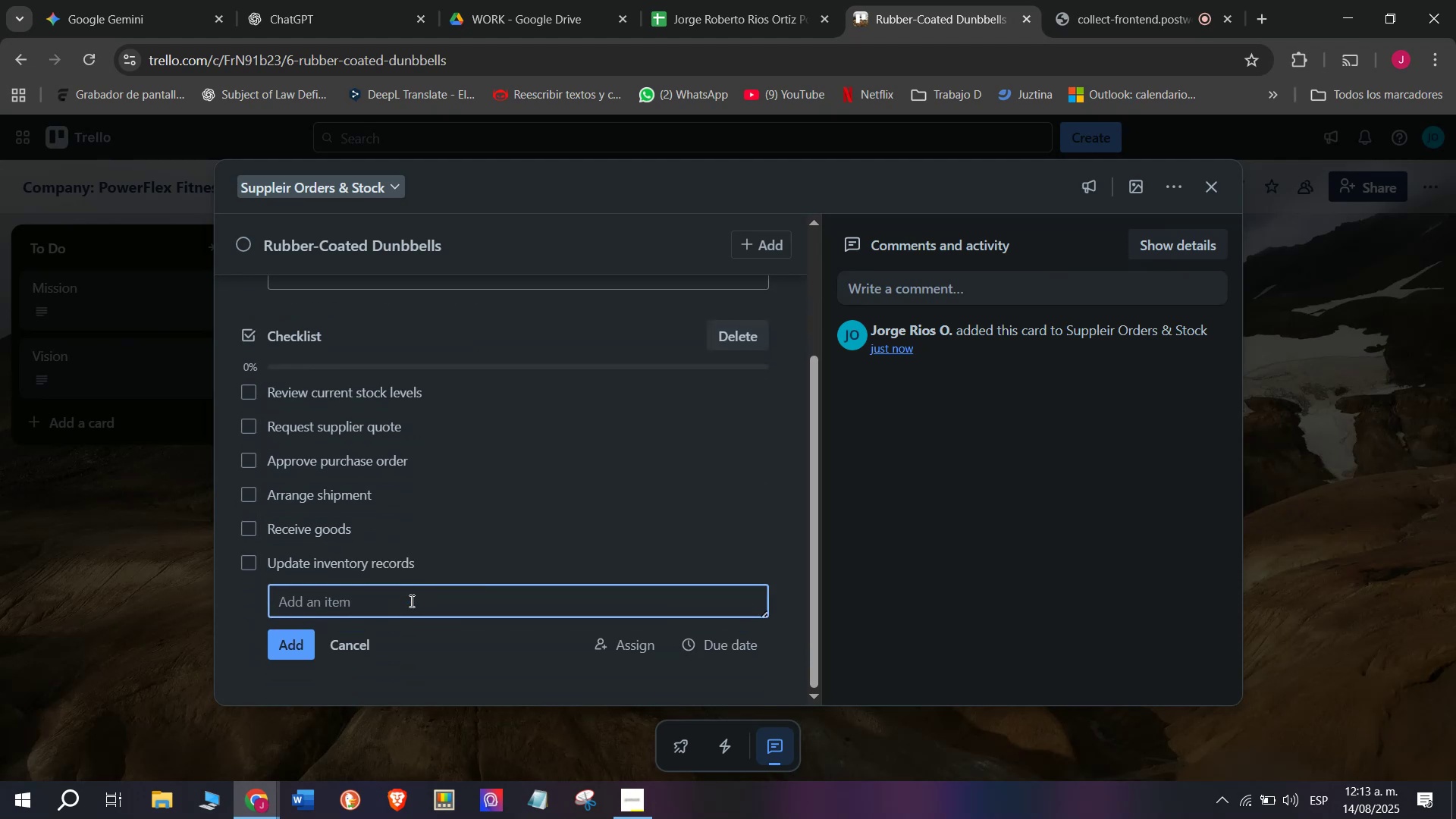 
scroll: coordinate [431, 551], scroll_direction: up, amount: 2.0
 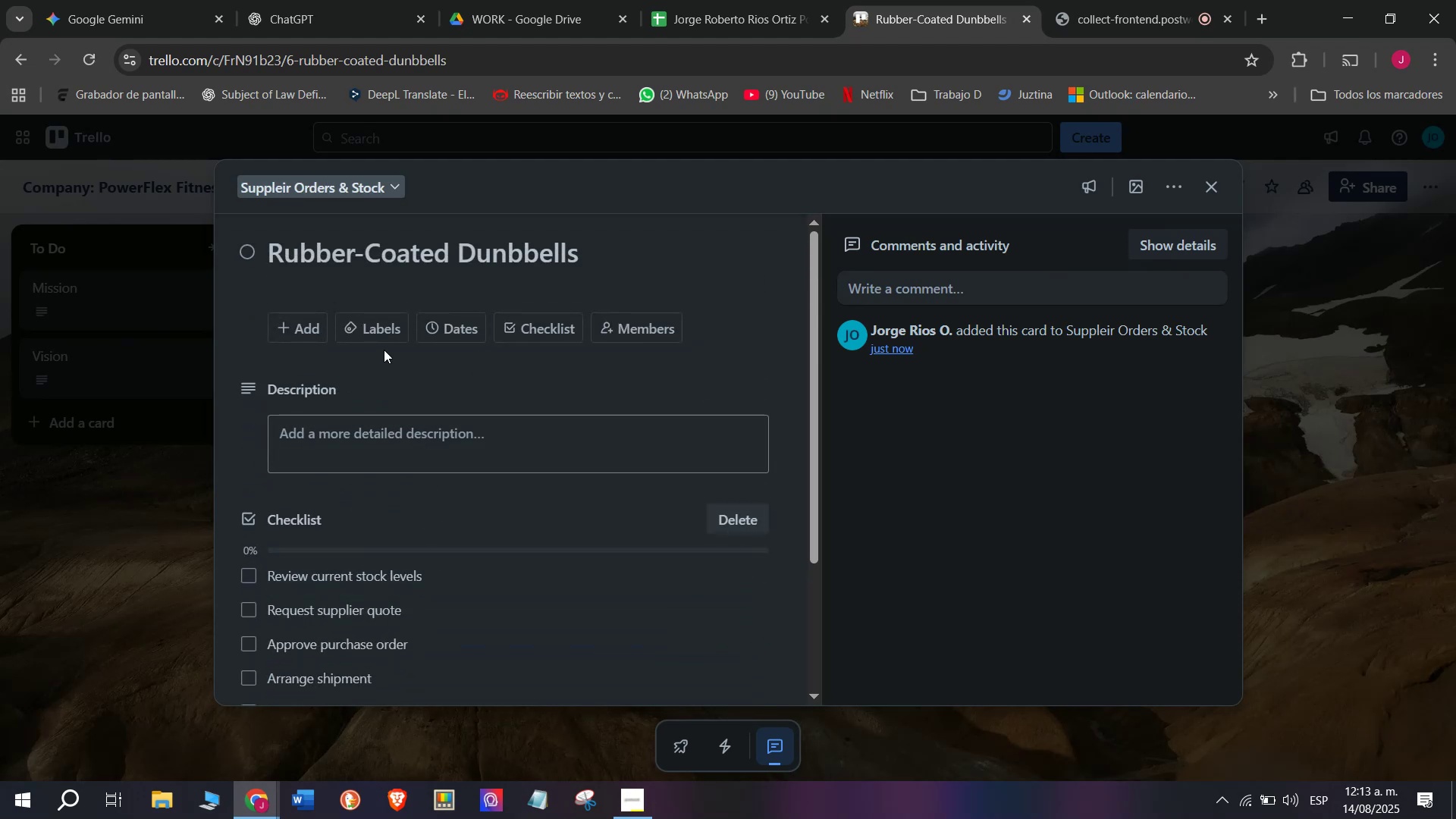 
left_click_drag(start_coordinate=[379, 326], to_coordinate=[379, 320])
 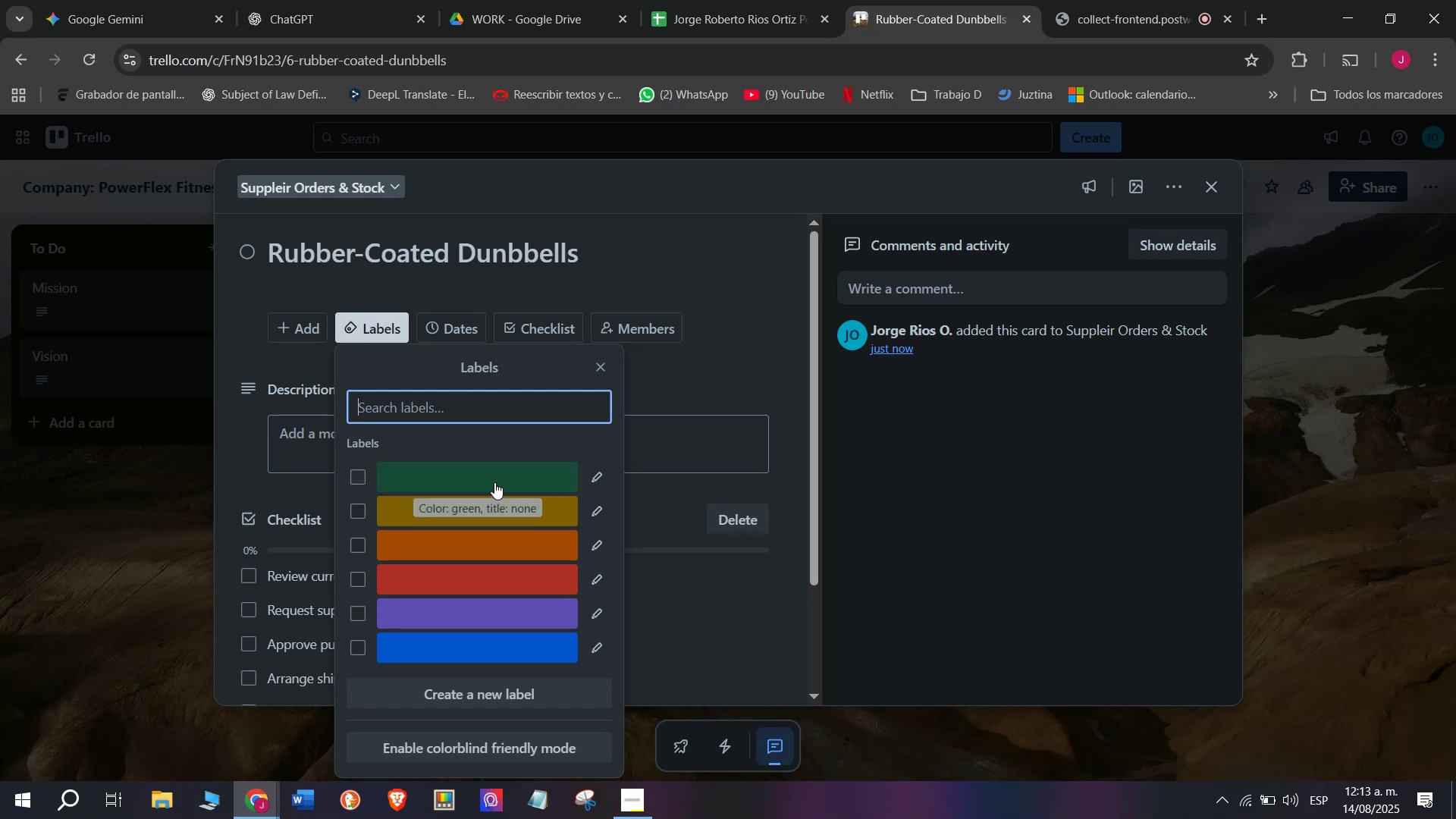 
double_click([127, 588])
 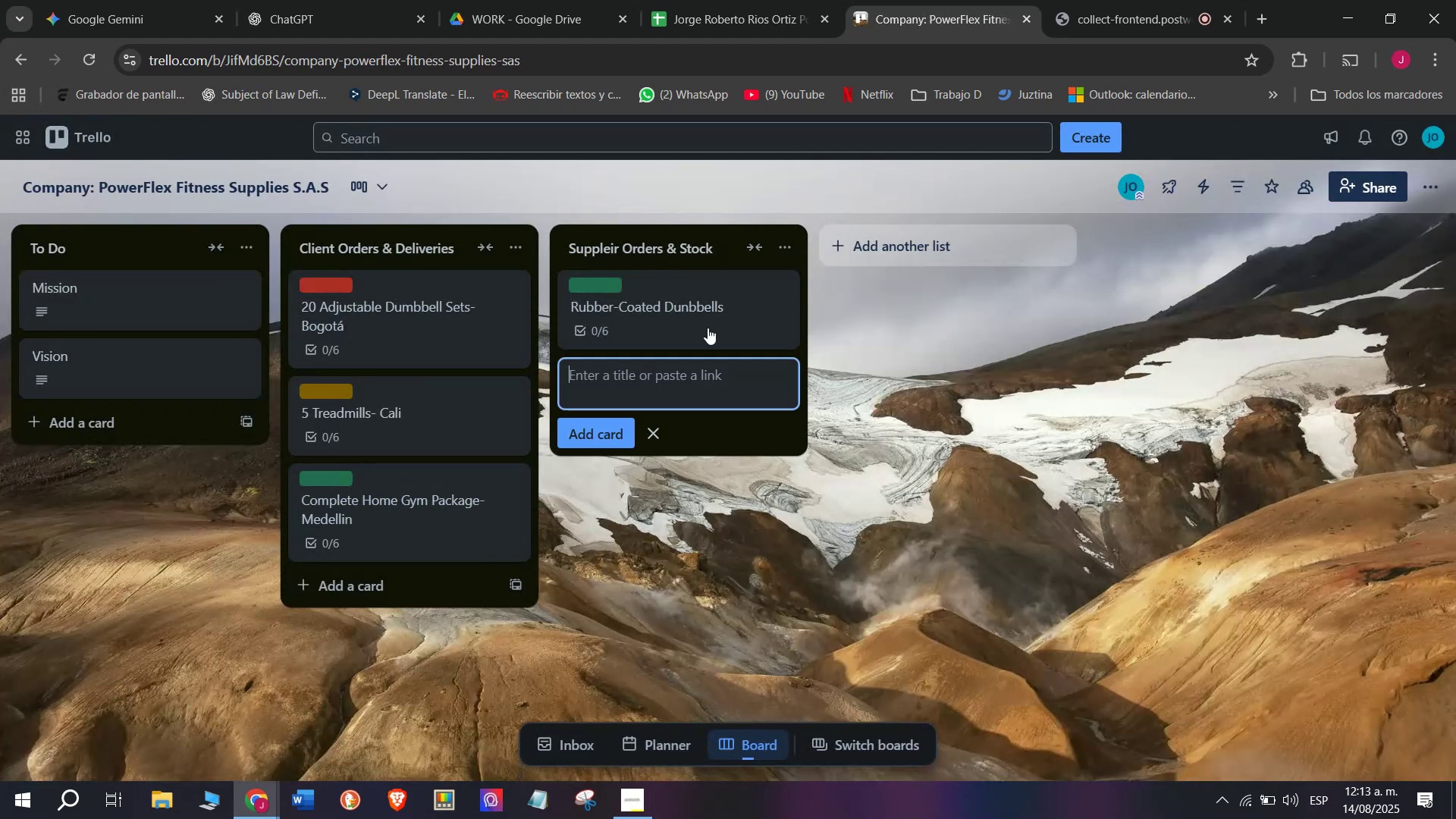 
left_click([1080, 0])
 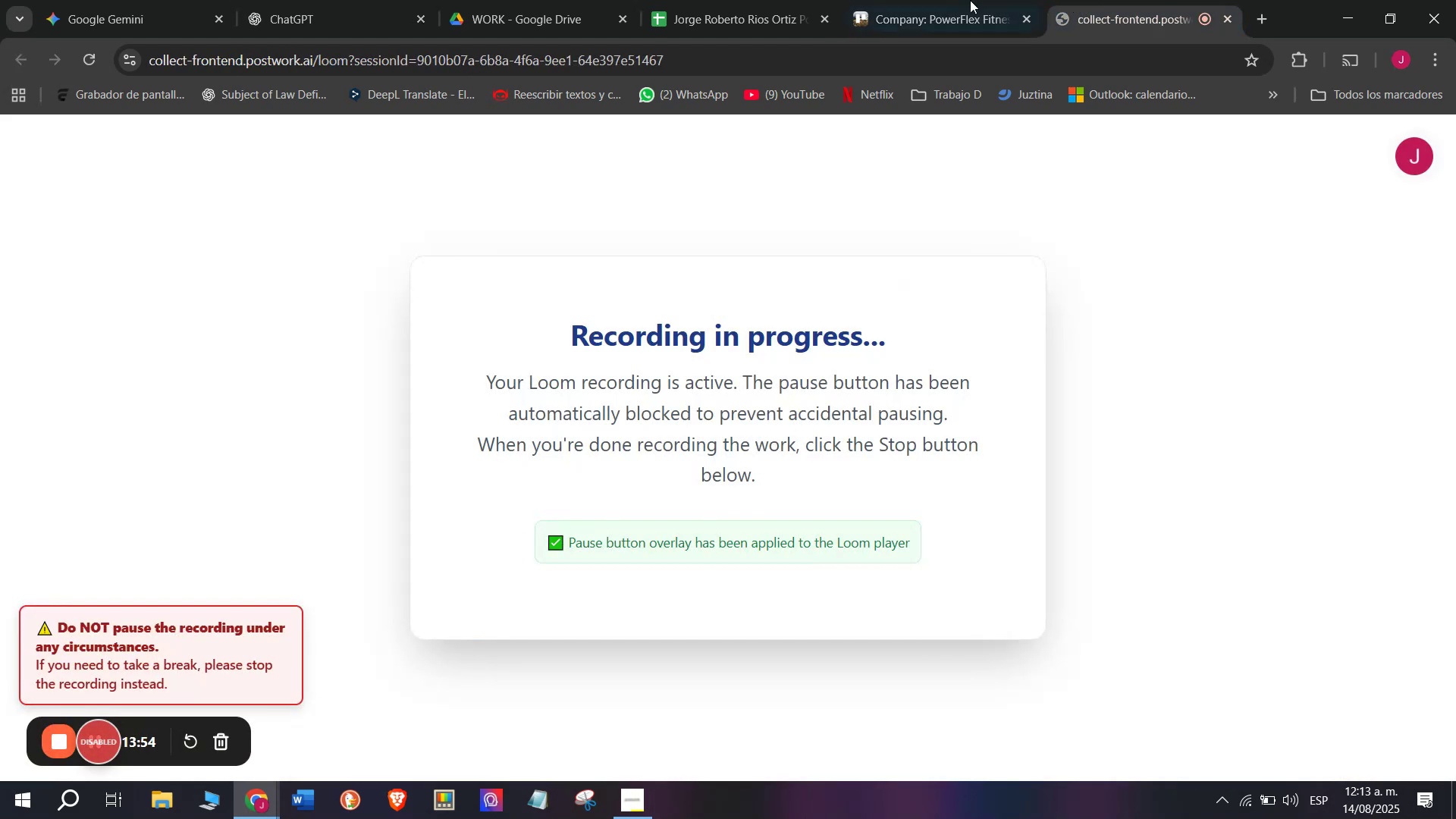 
left_click([952, 0])
 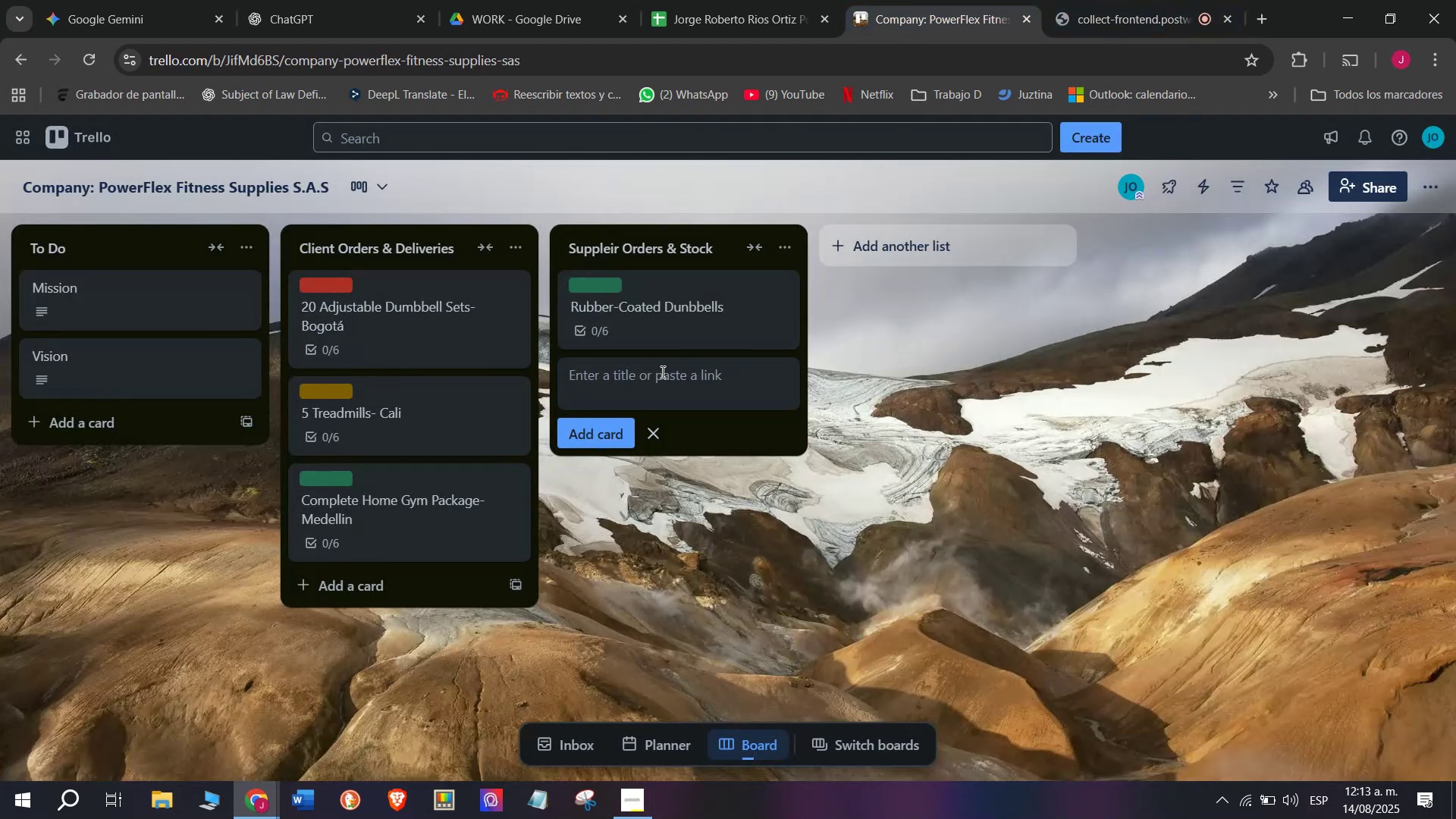 
double_click([661, 371])
 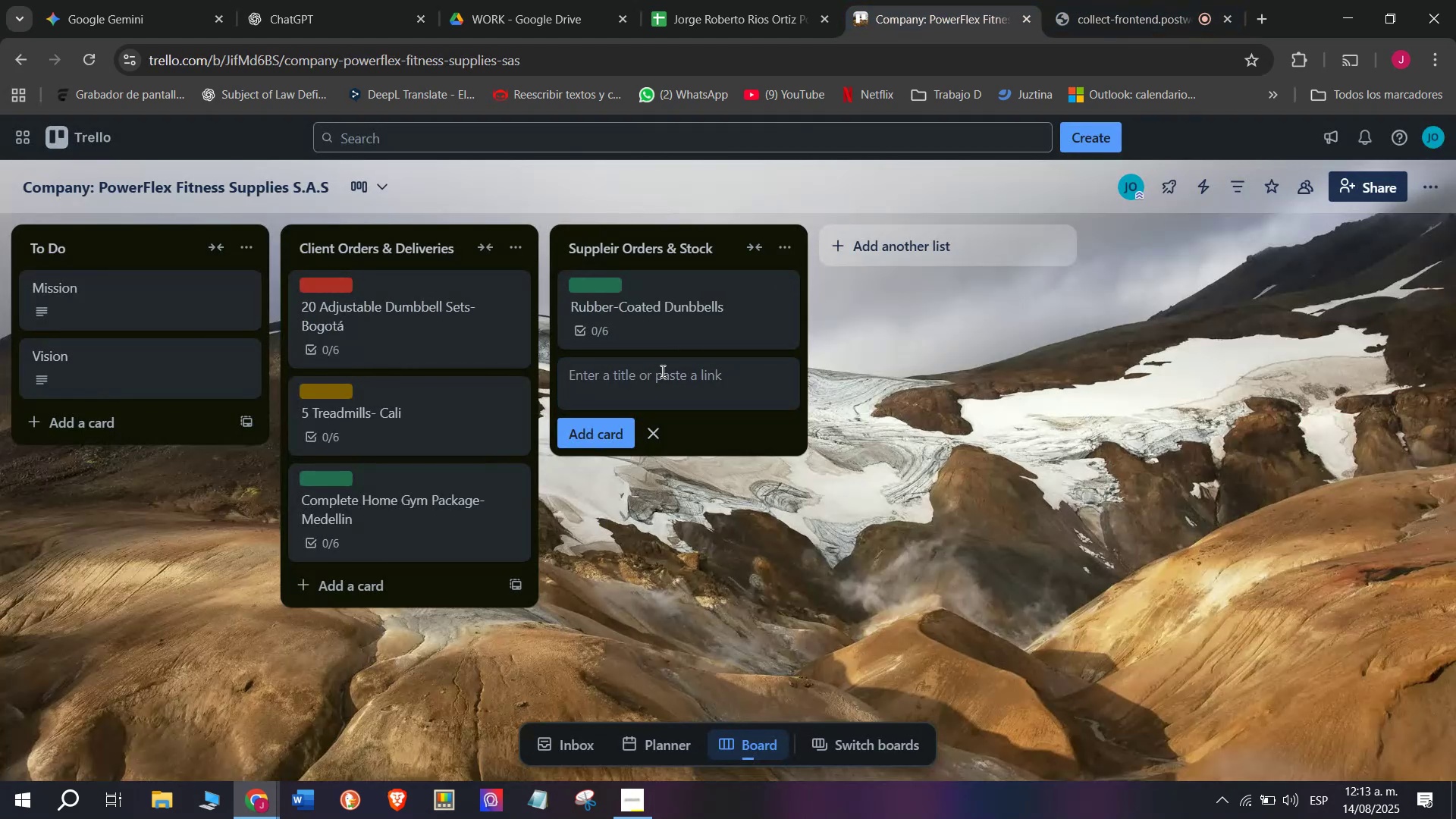 
type(Co)
key(Backspace)
type(ommercial )
 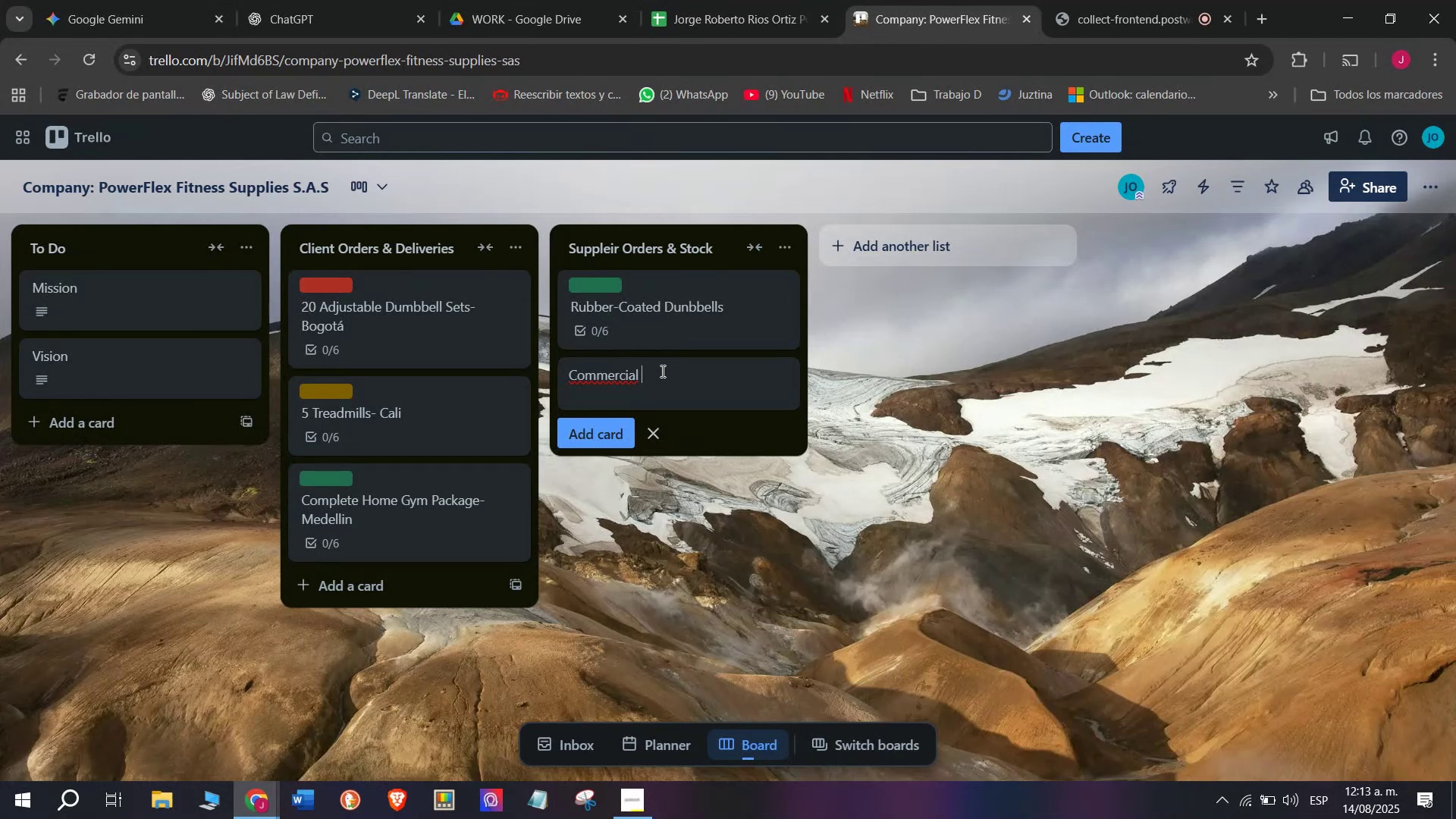 
wait(5.64)
 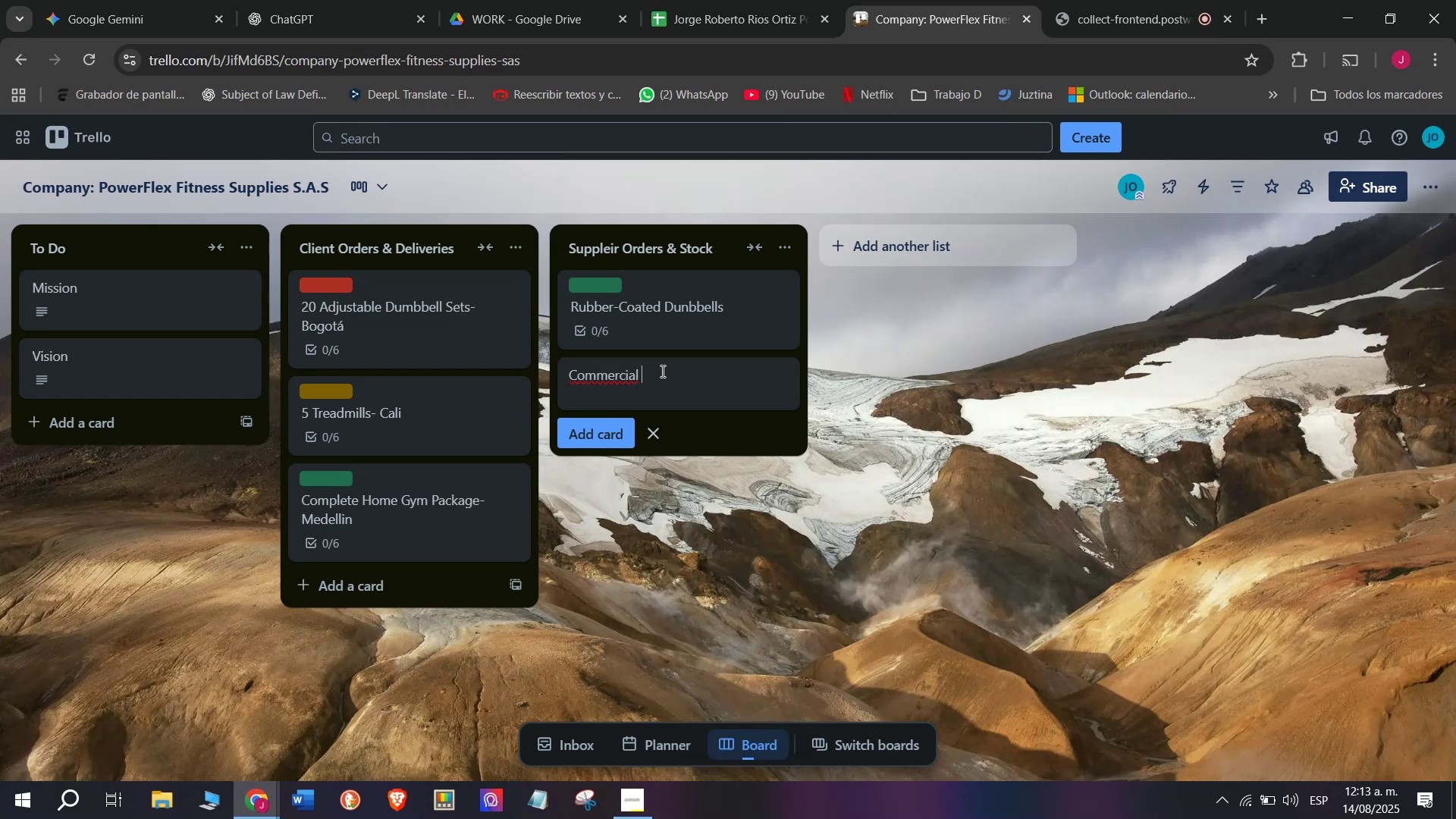 
type(b)
key(Backspace)
type(Bencheses)
key(Backspace)
key(Backspace)
 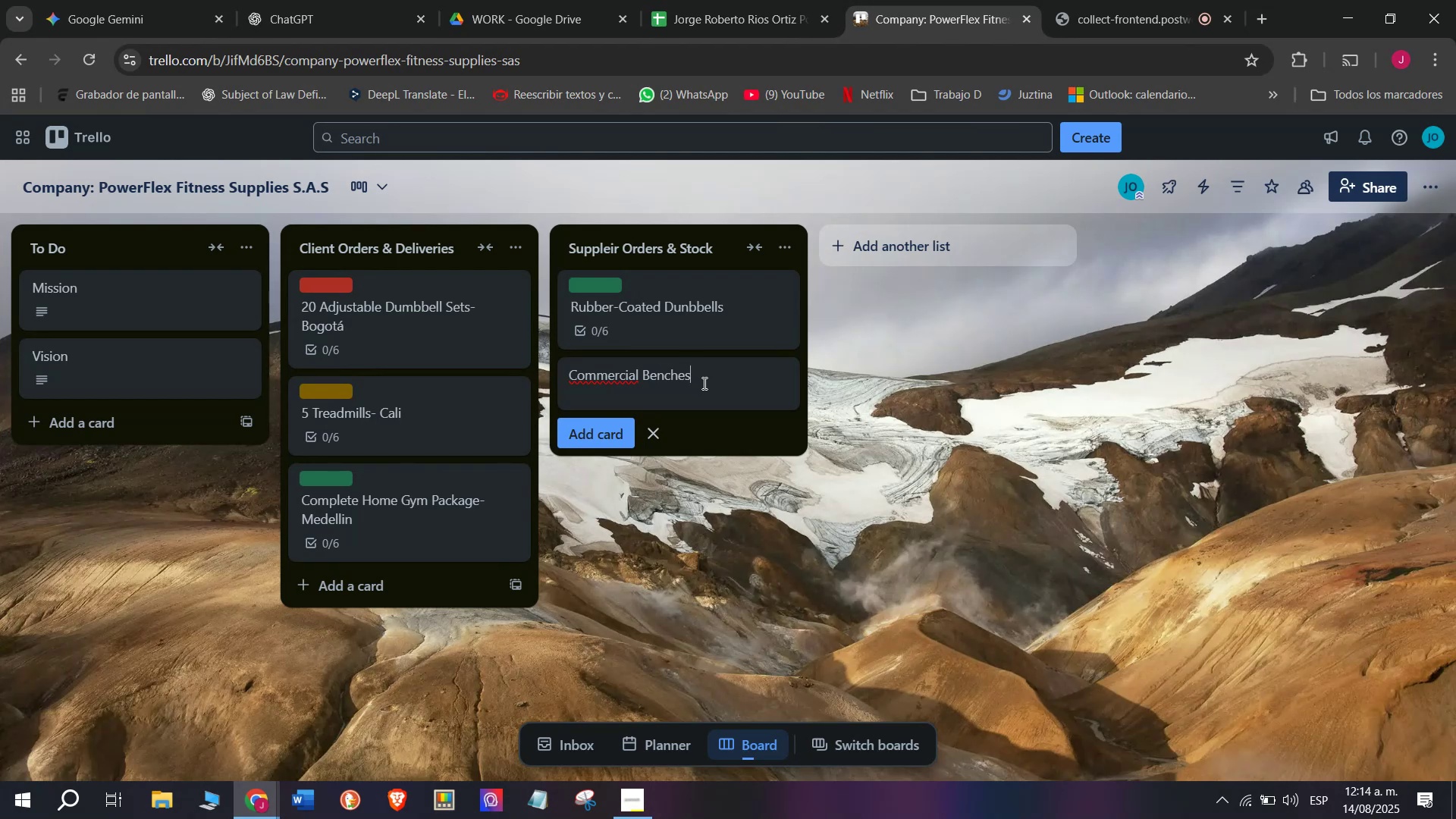 
wait(5.68)
 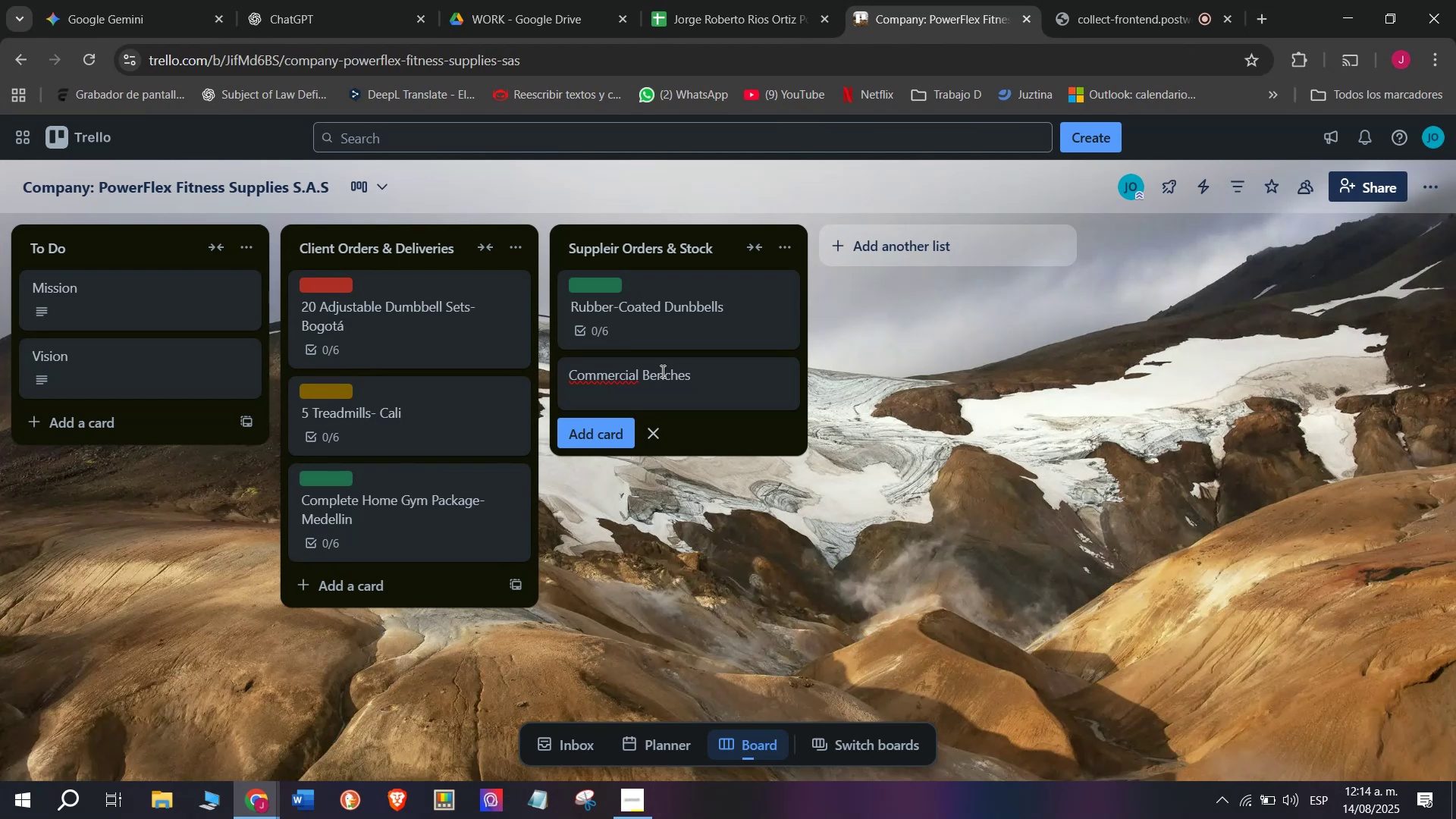 
key(Enter)
 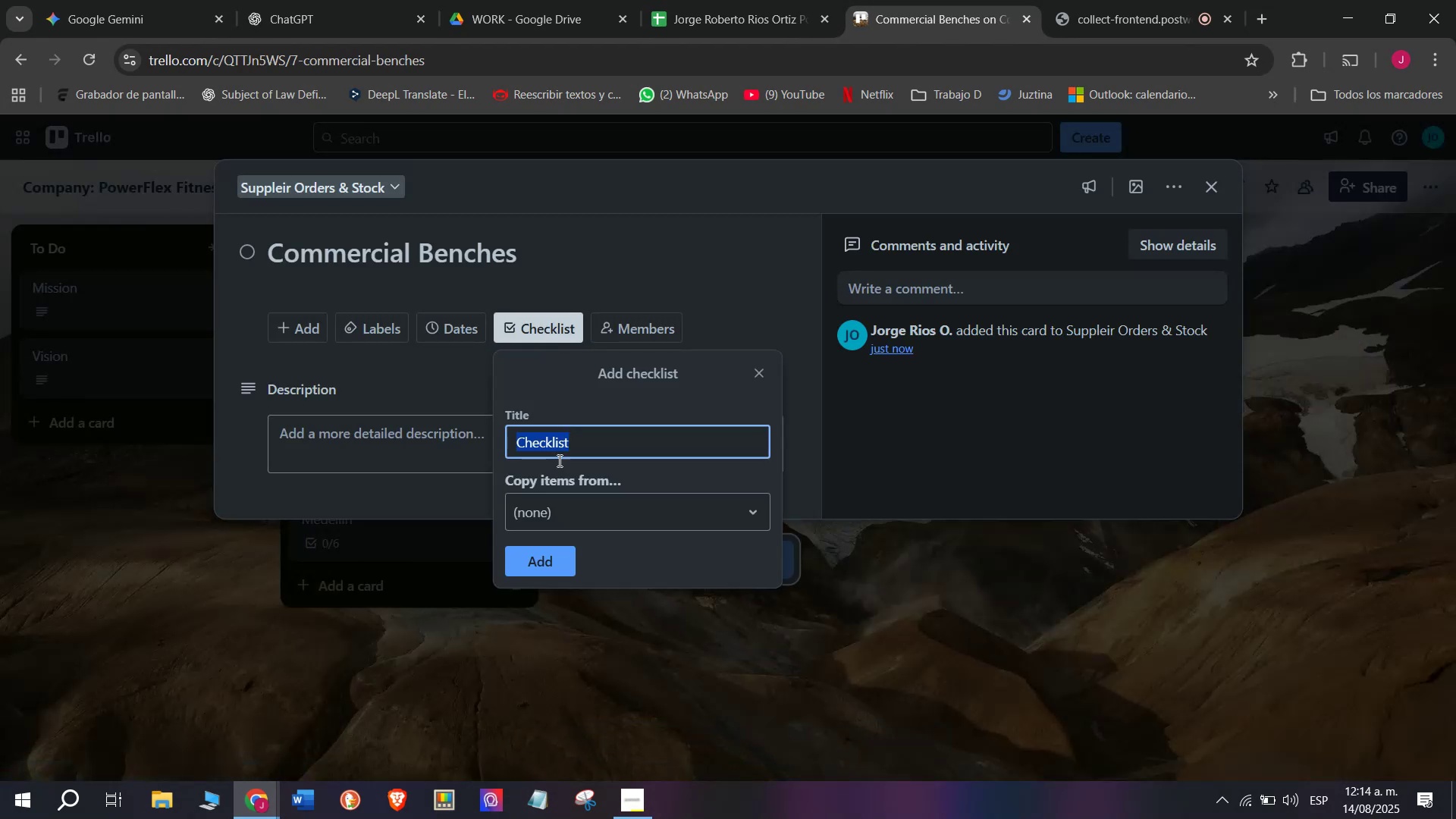 
double_click([550, 566])
 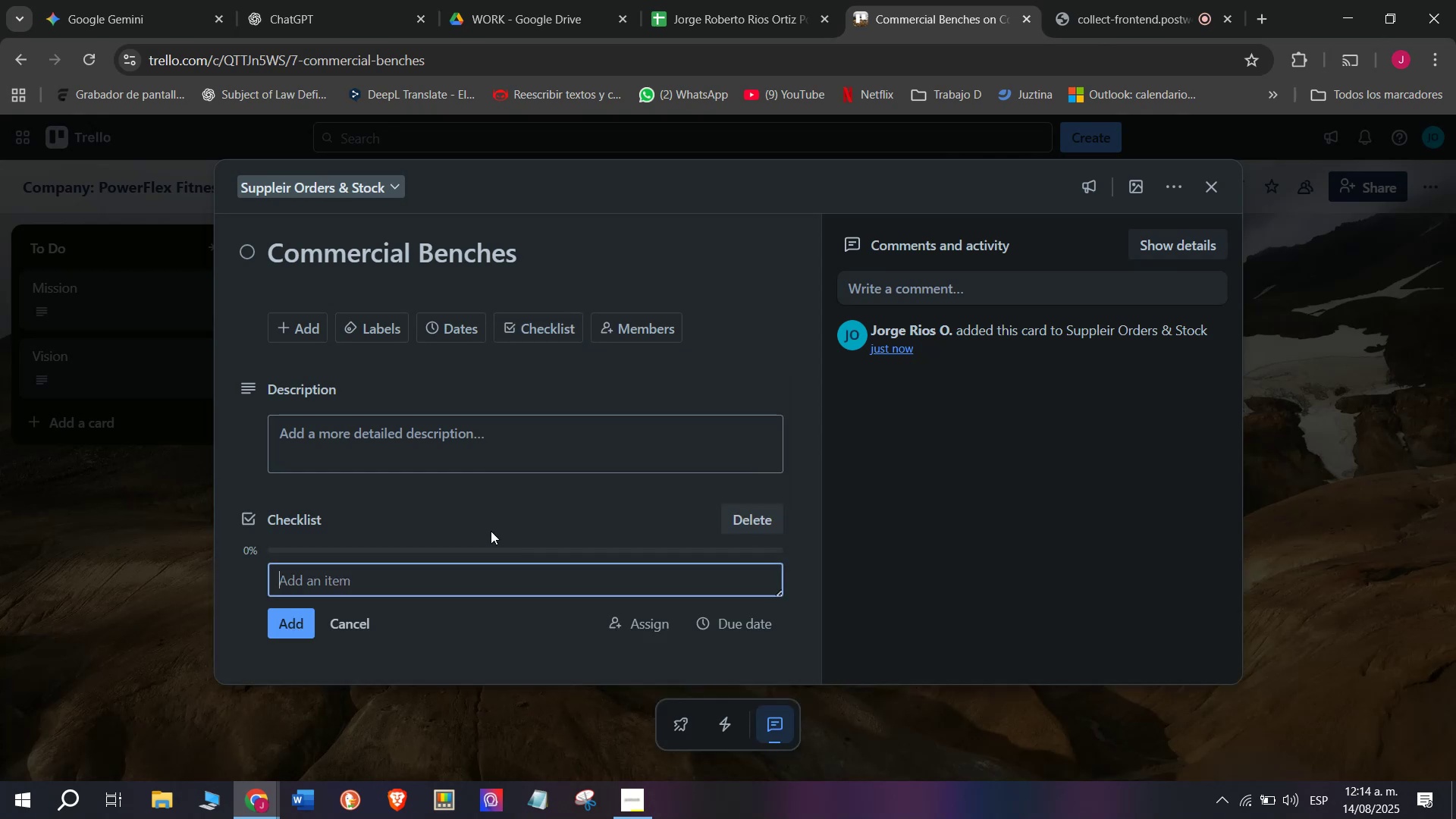 
scroll: coordinate [453, 477], scroll_direction: down, amount: 3.0
 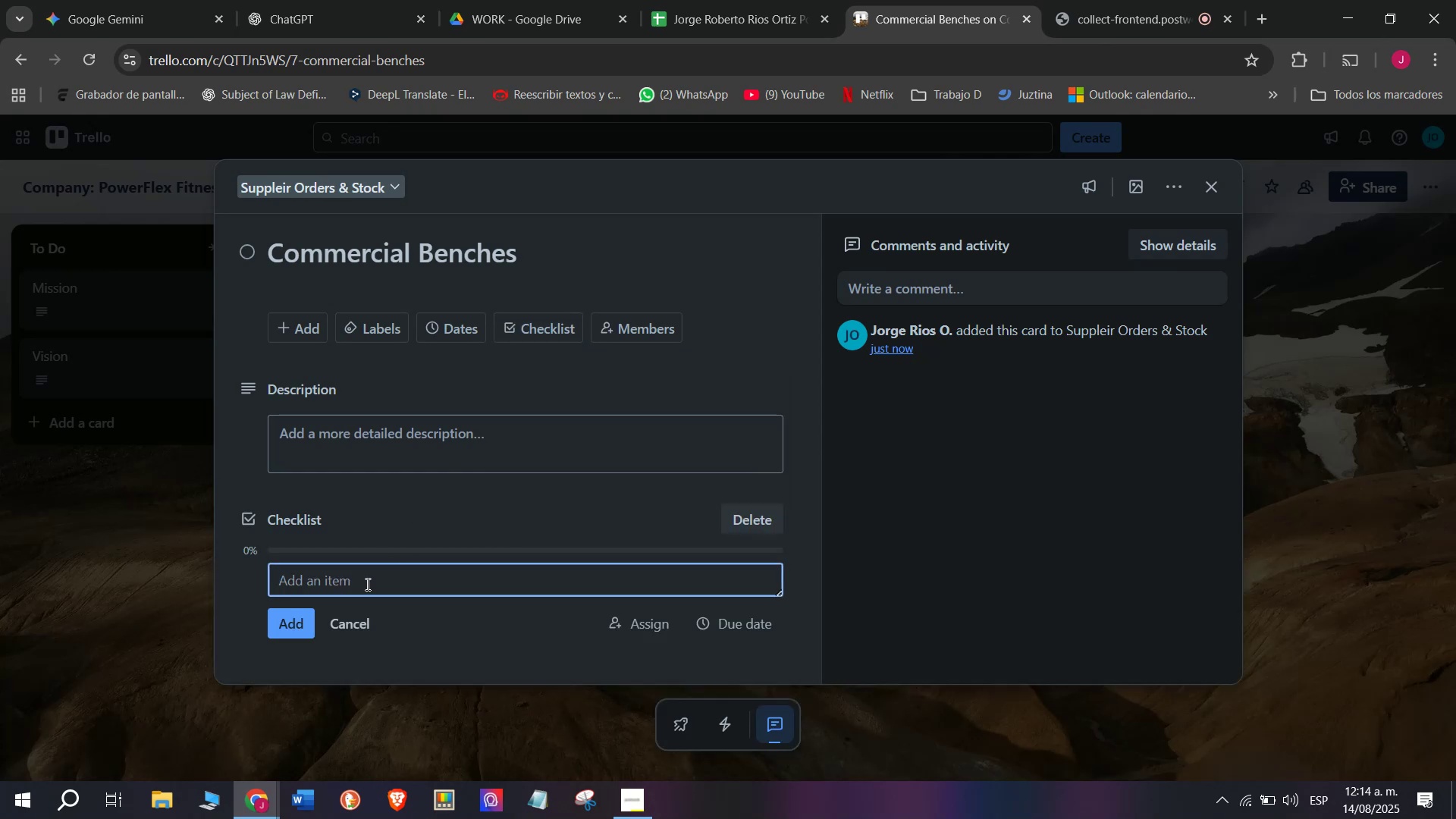 
type(Veruif)
key(Backspace)
key(Backspace)
key(Backspace)
type(ify qualioty)
key(Backspace)
key(Backspace)
key(Backspace)
type(ty )
 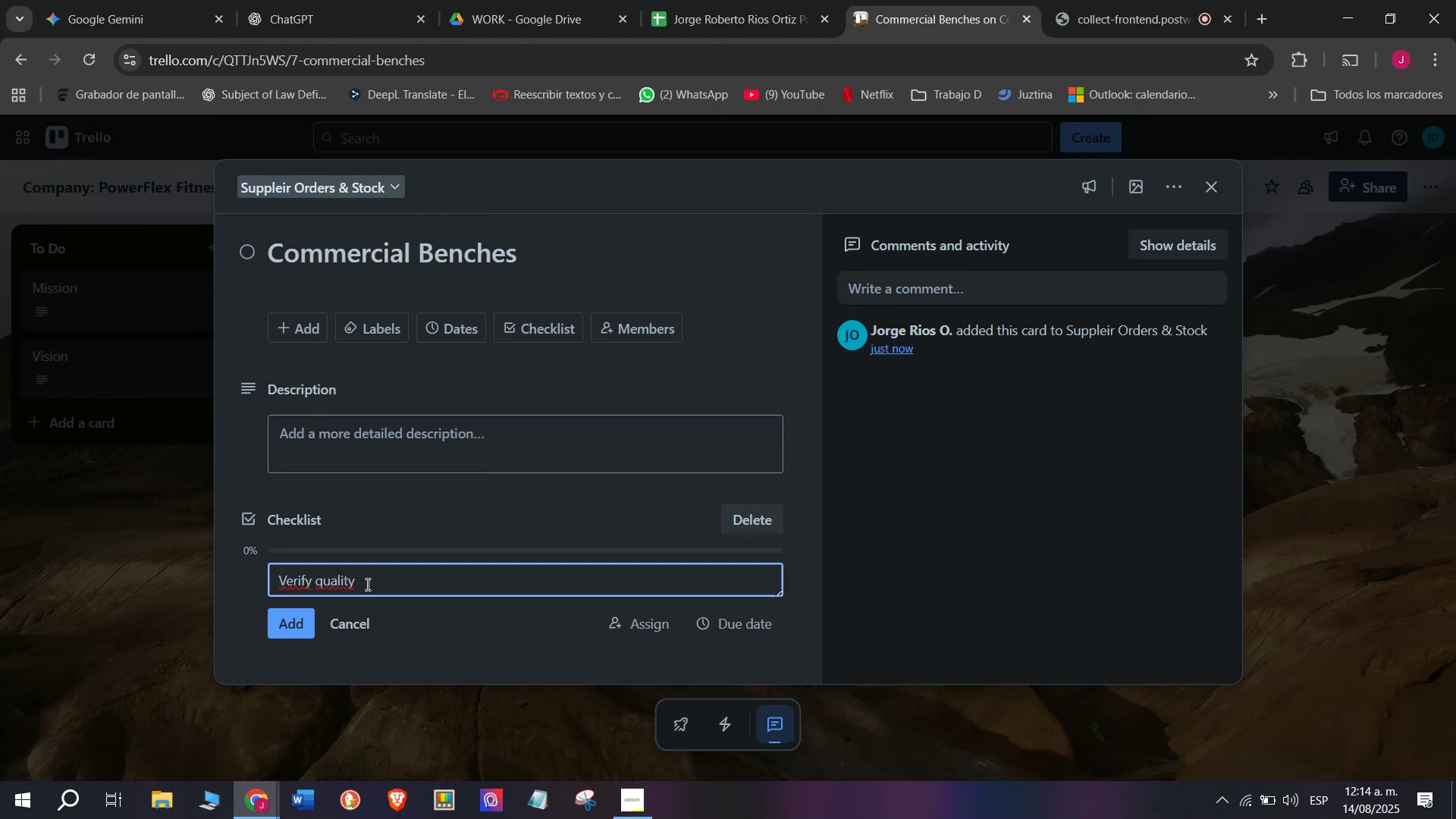 
type(spe)
 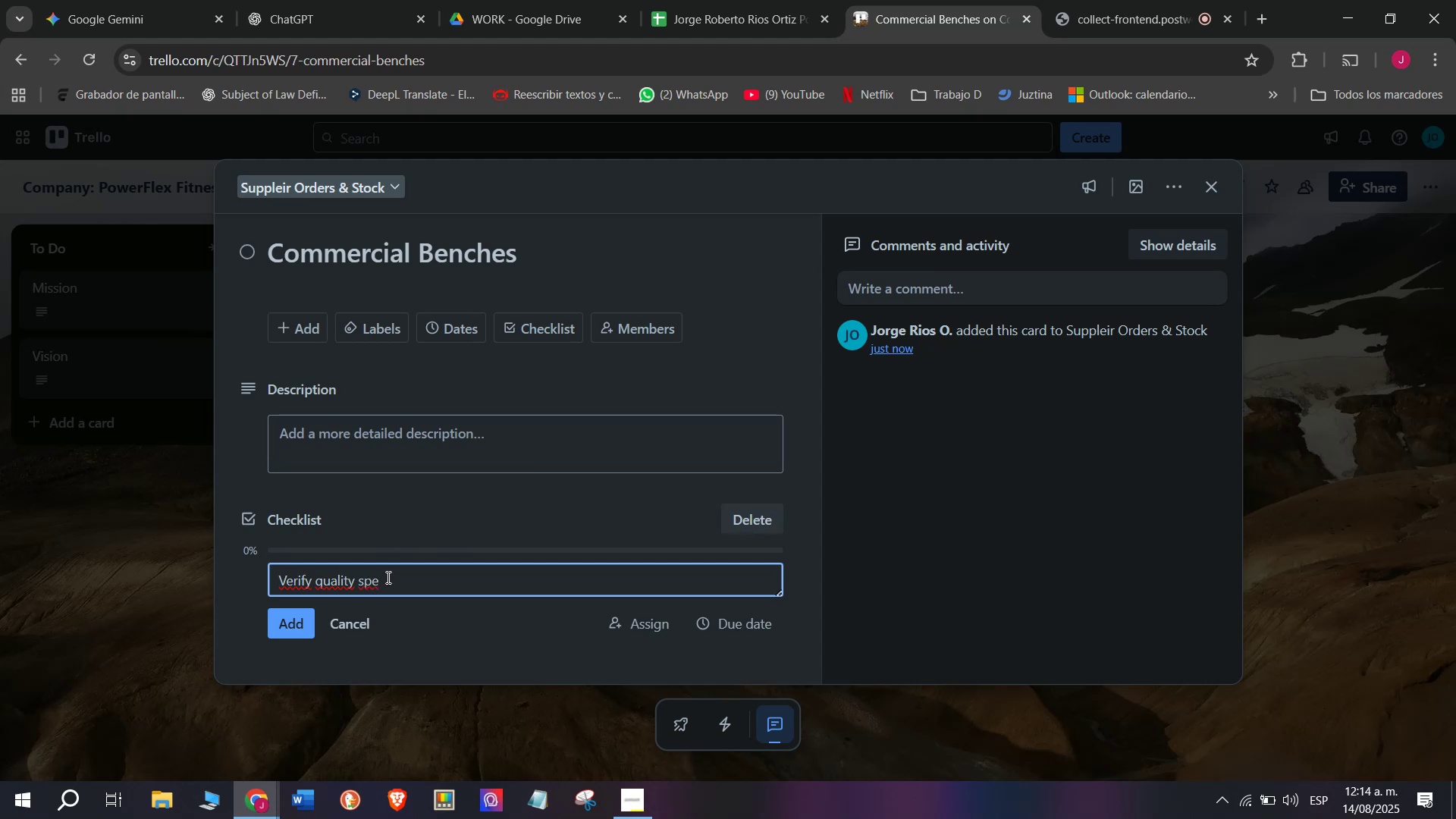 
type(cifi)
 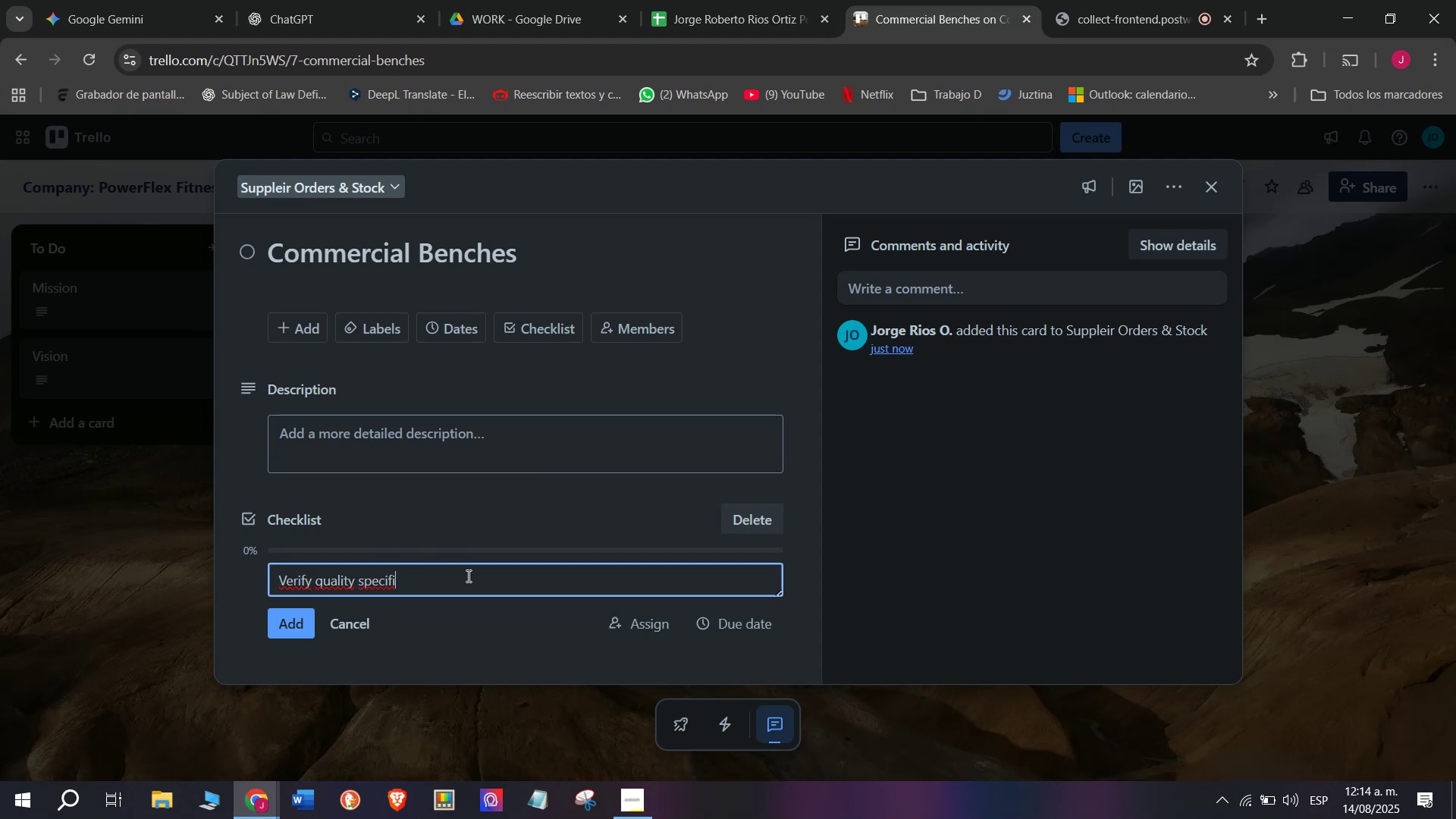 
type(cations)
 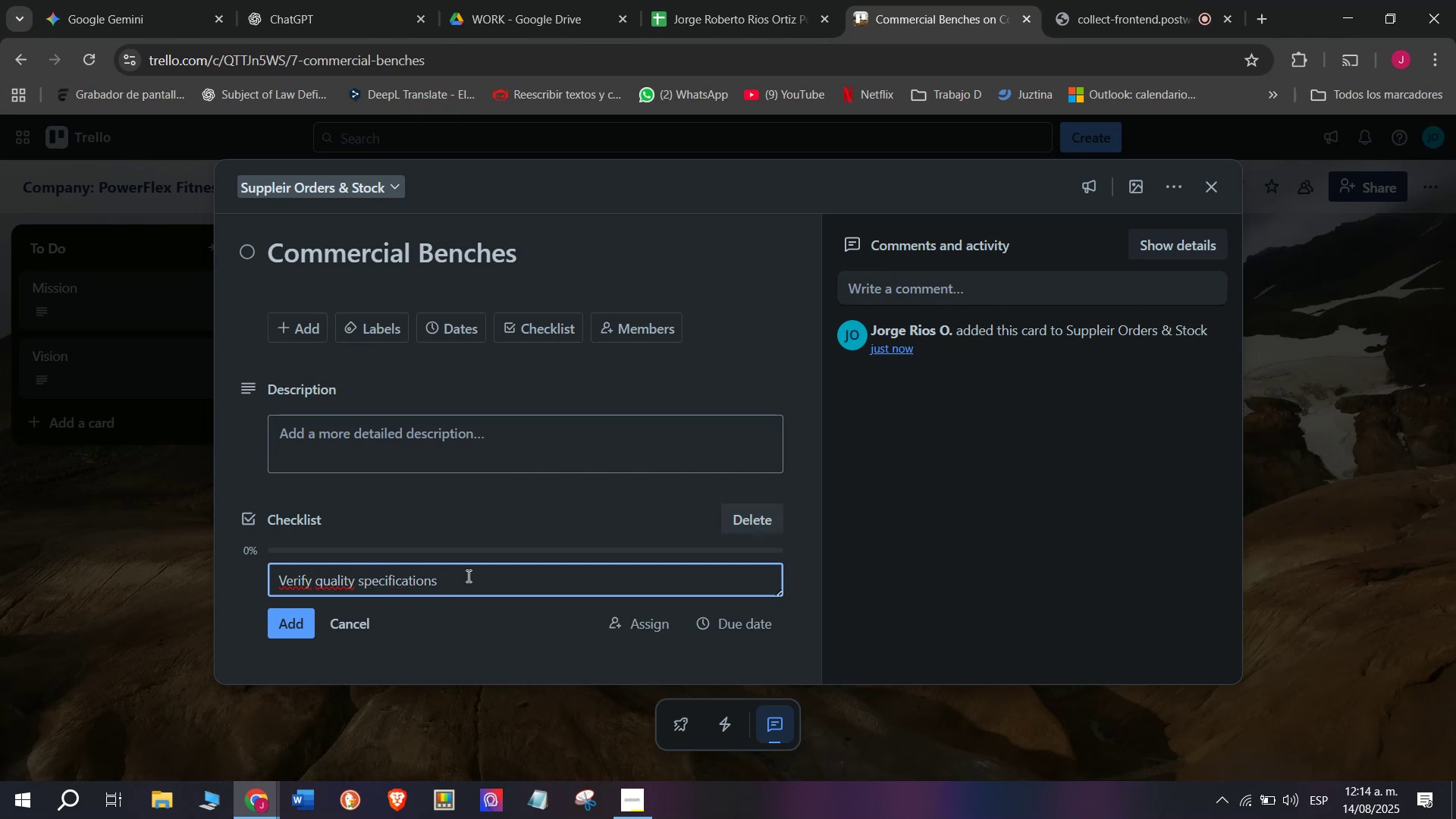 
key(Enter)
 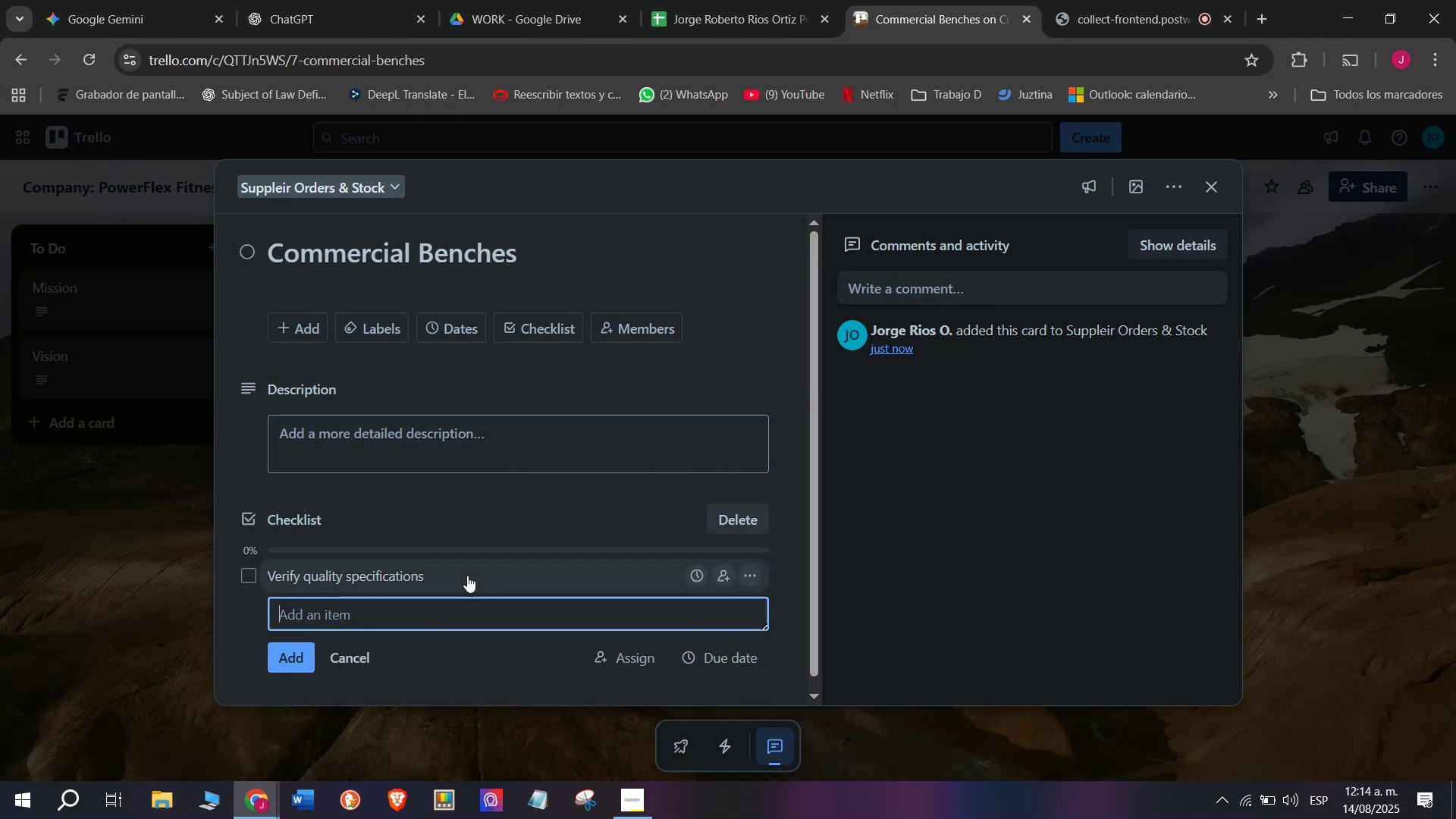 
type(Send order request)
 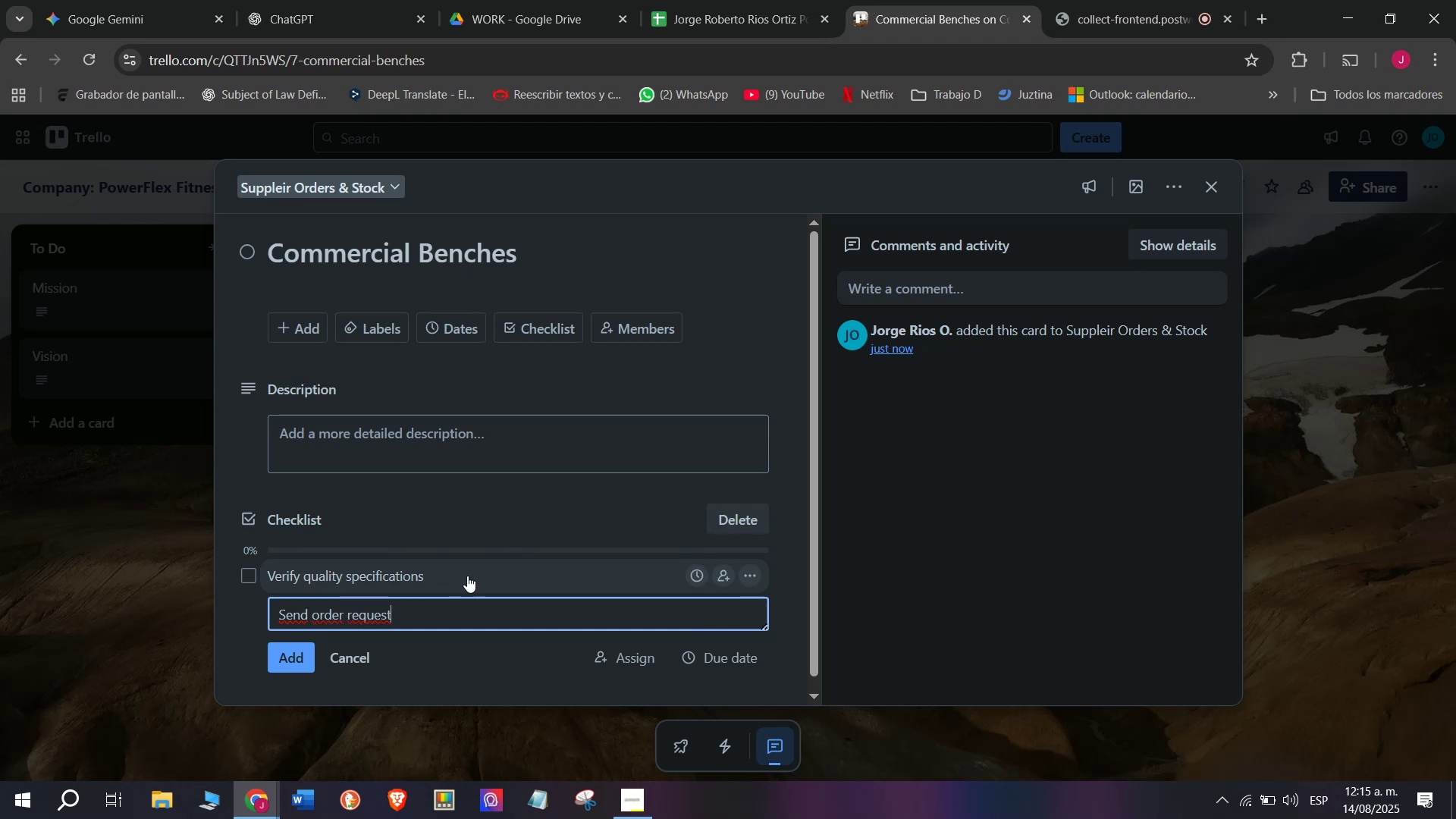 
key(Enter)
 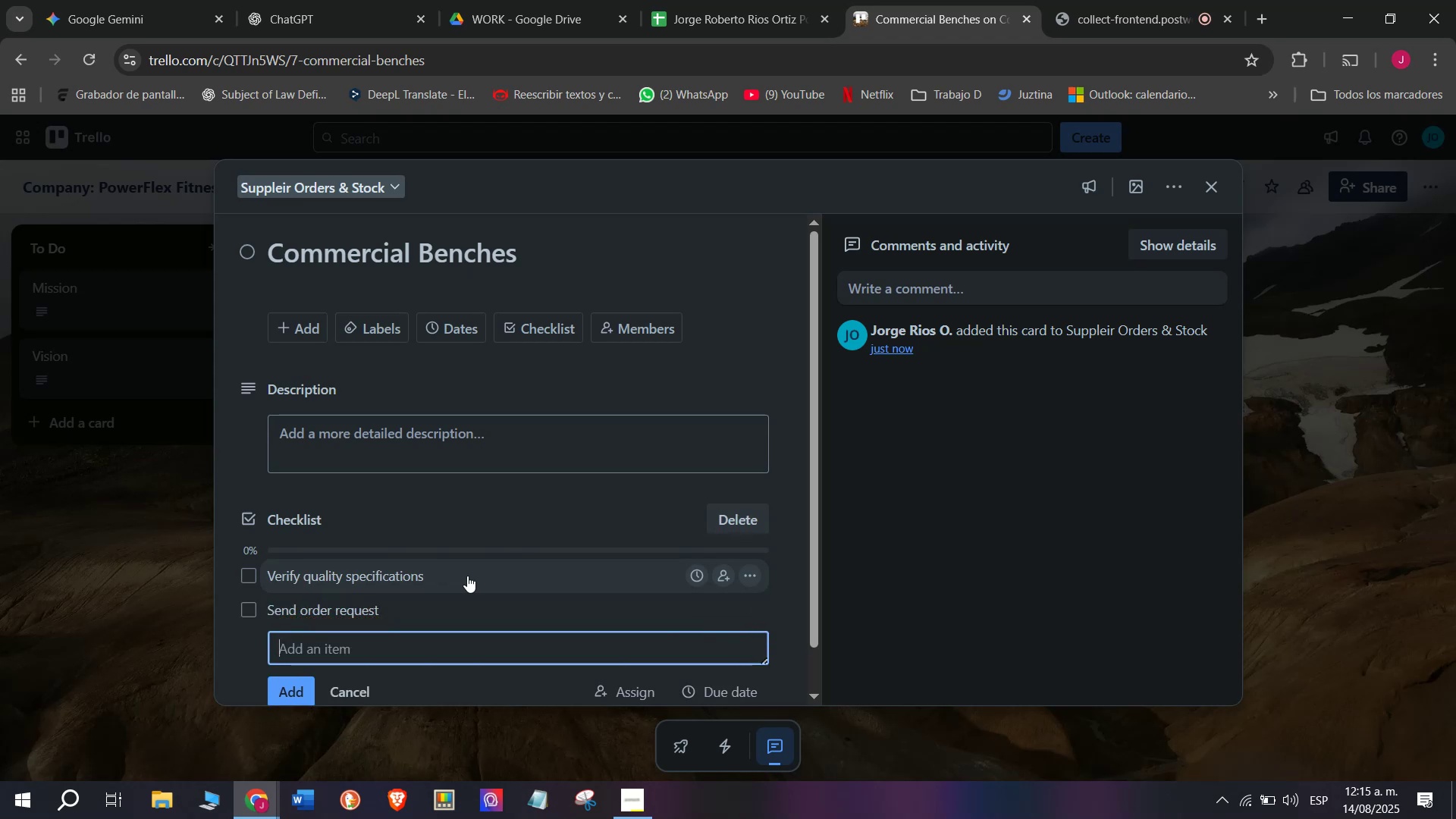 
type(Confrim)
key(Backspace)
key(Backspace)
key(Backspace)
type(irm producxtiuon)
key(Backspace)
key(Backspace)
key(Backspace)
key(Backspace)
key(Backspace)
key(Backspace)
type(tion )
 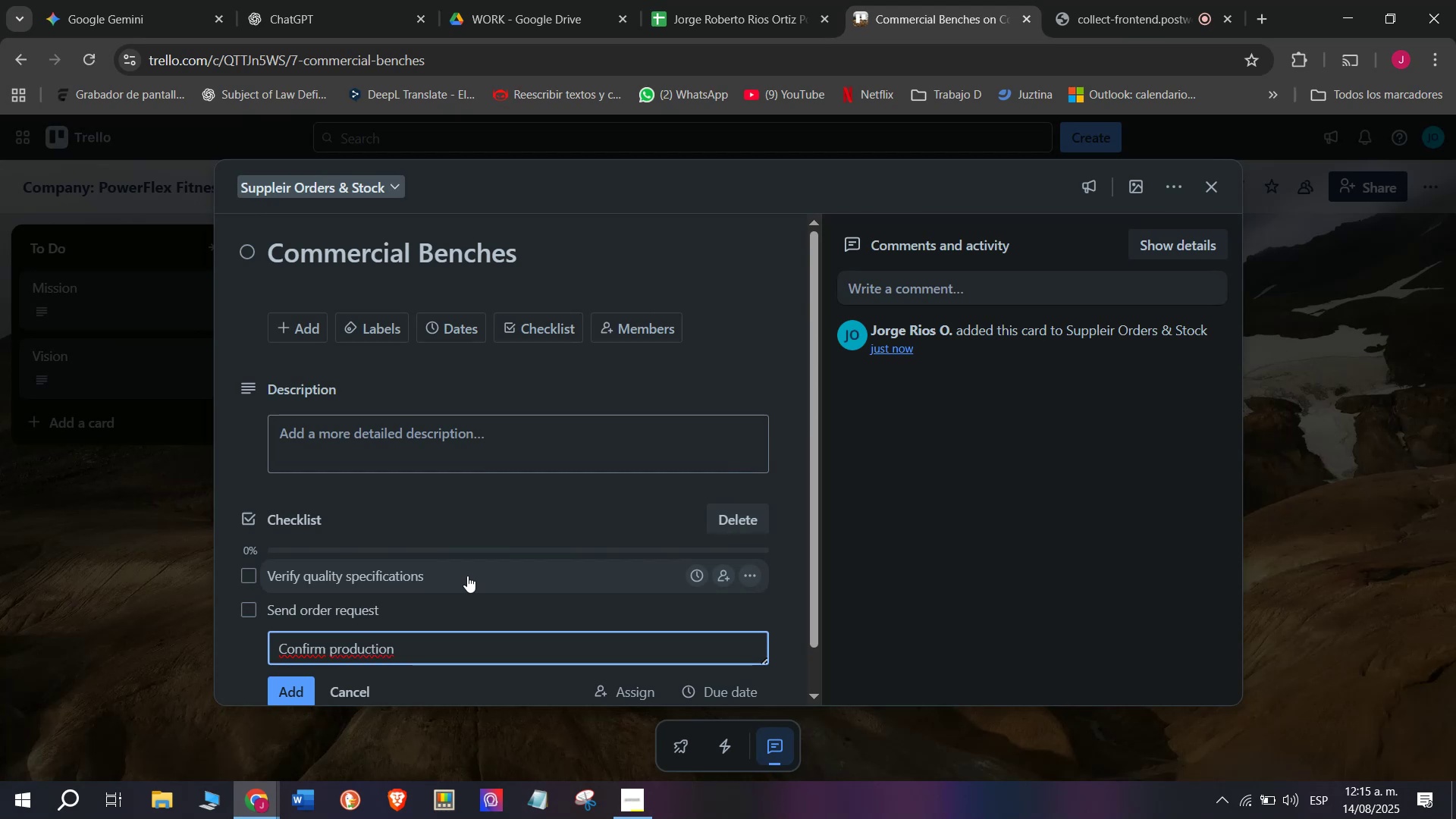 
type(time)
 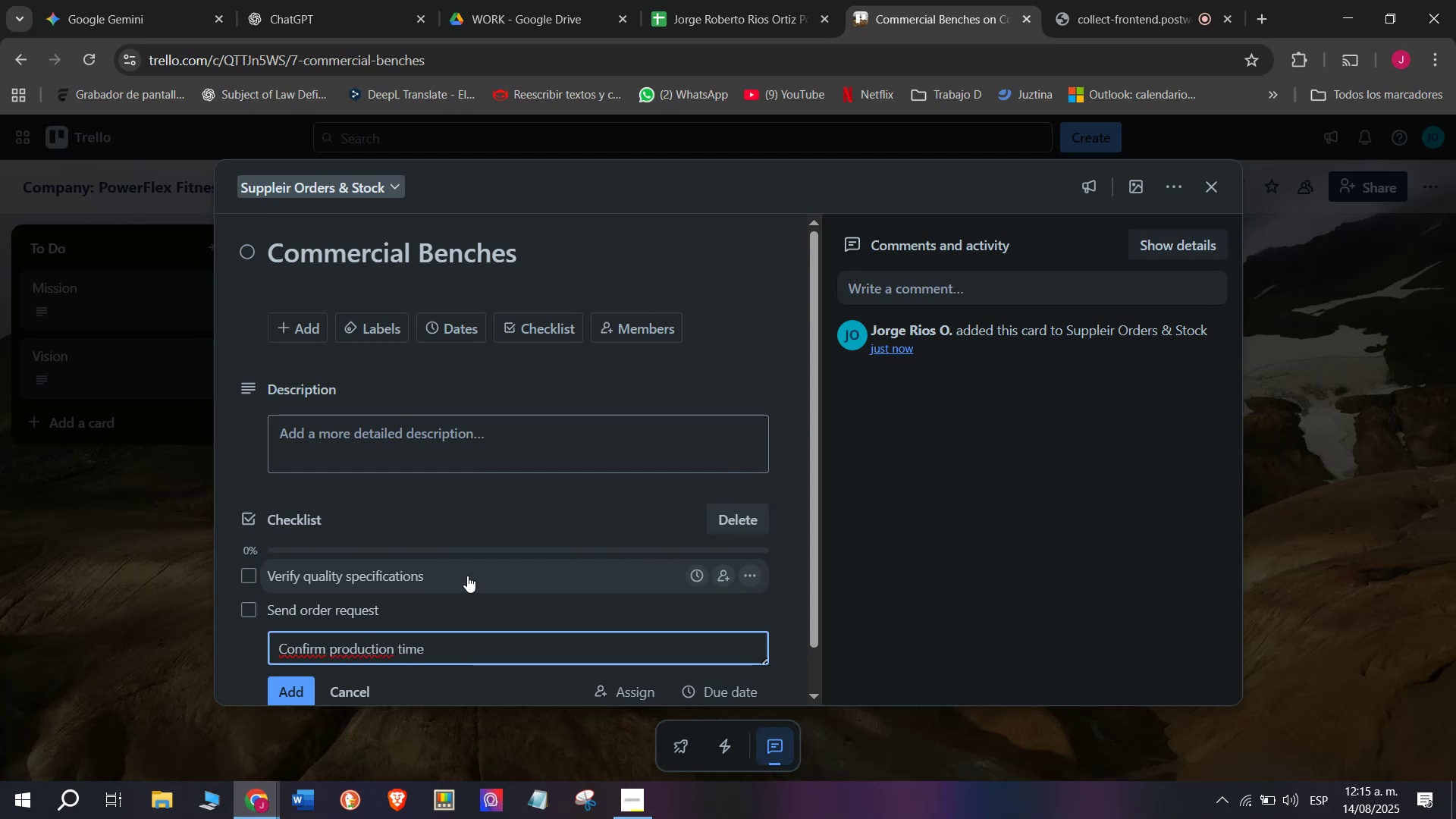 
key(Enter)
 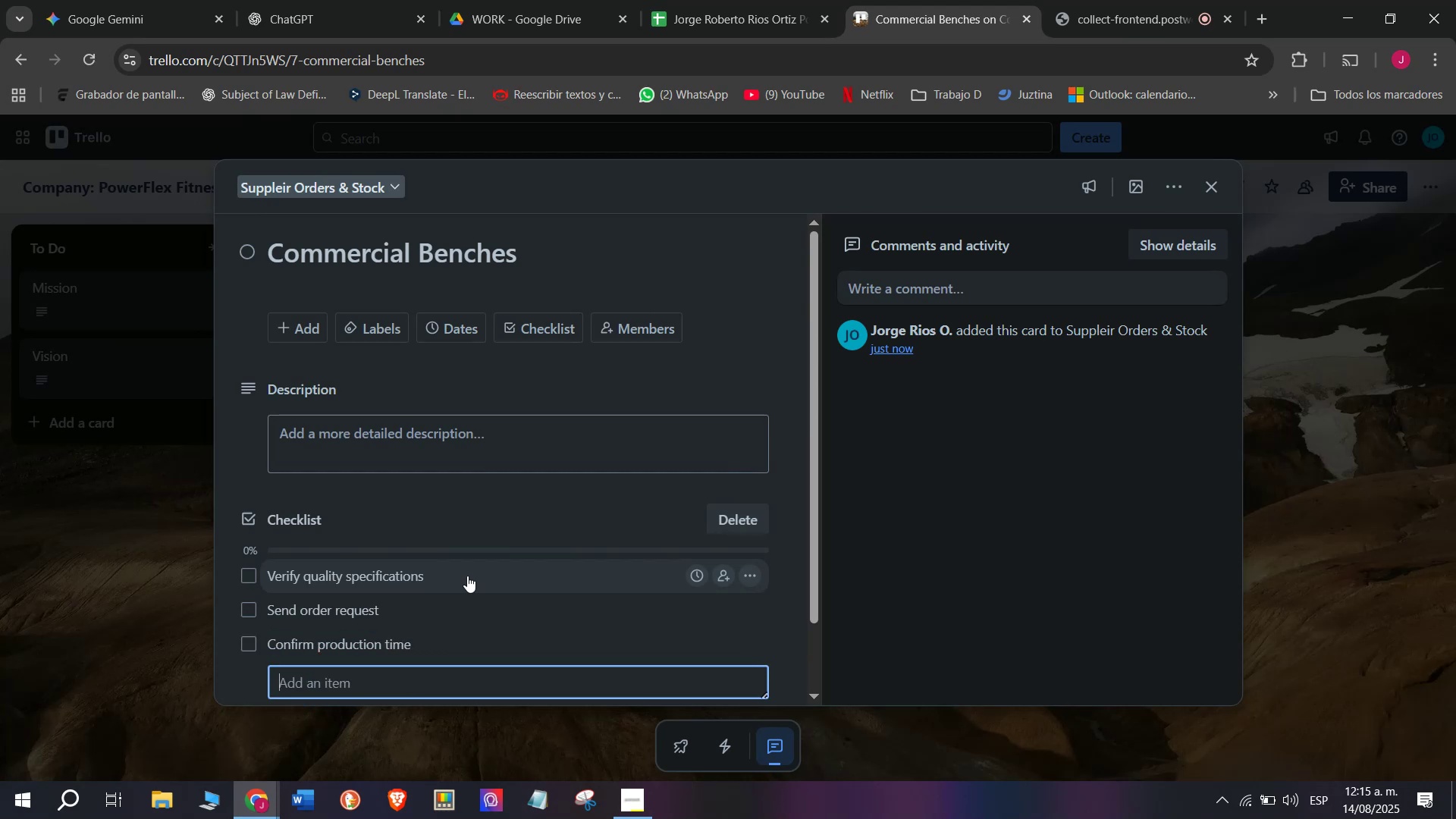 
type(Sxc)
key(Backspace)
key(Backspace)
type(chedule import process)
 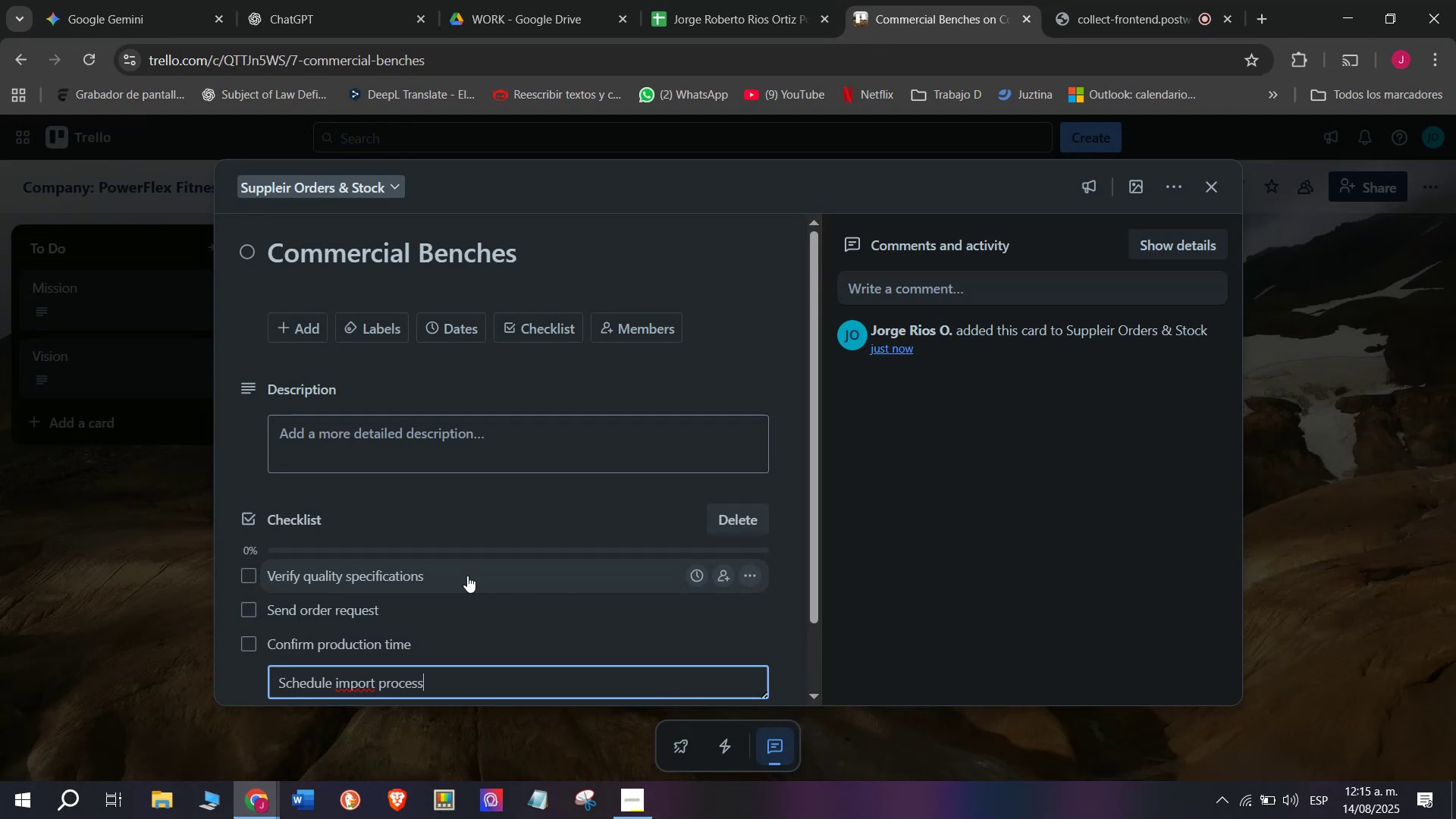 
key(Enter)
 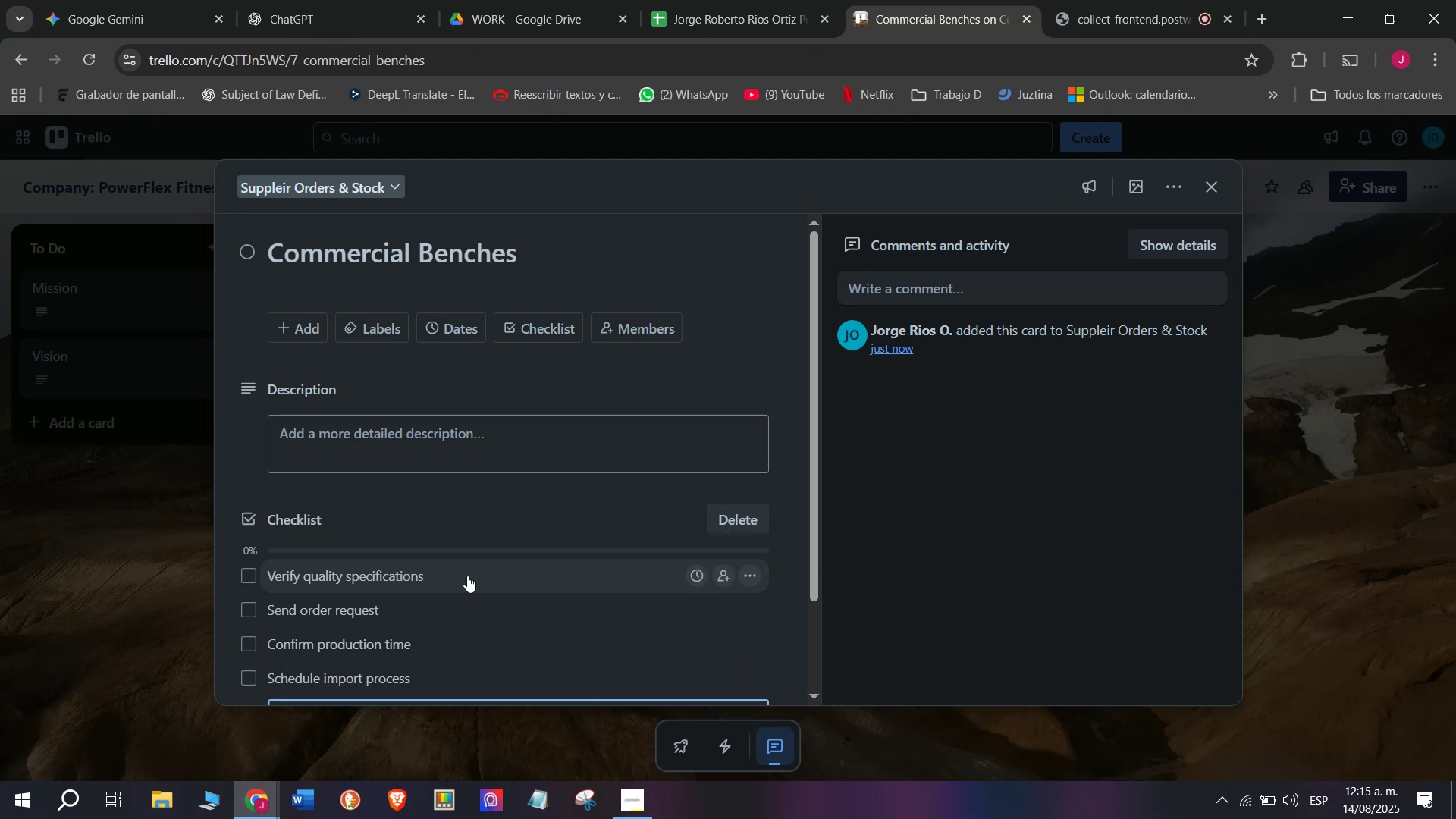 
scroll: coordinate [467, 576], scroll_direction: down, amount: 2.0
 